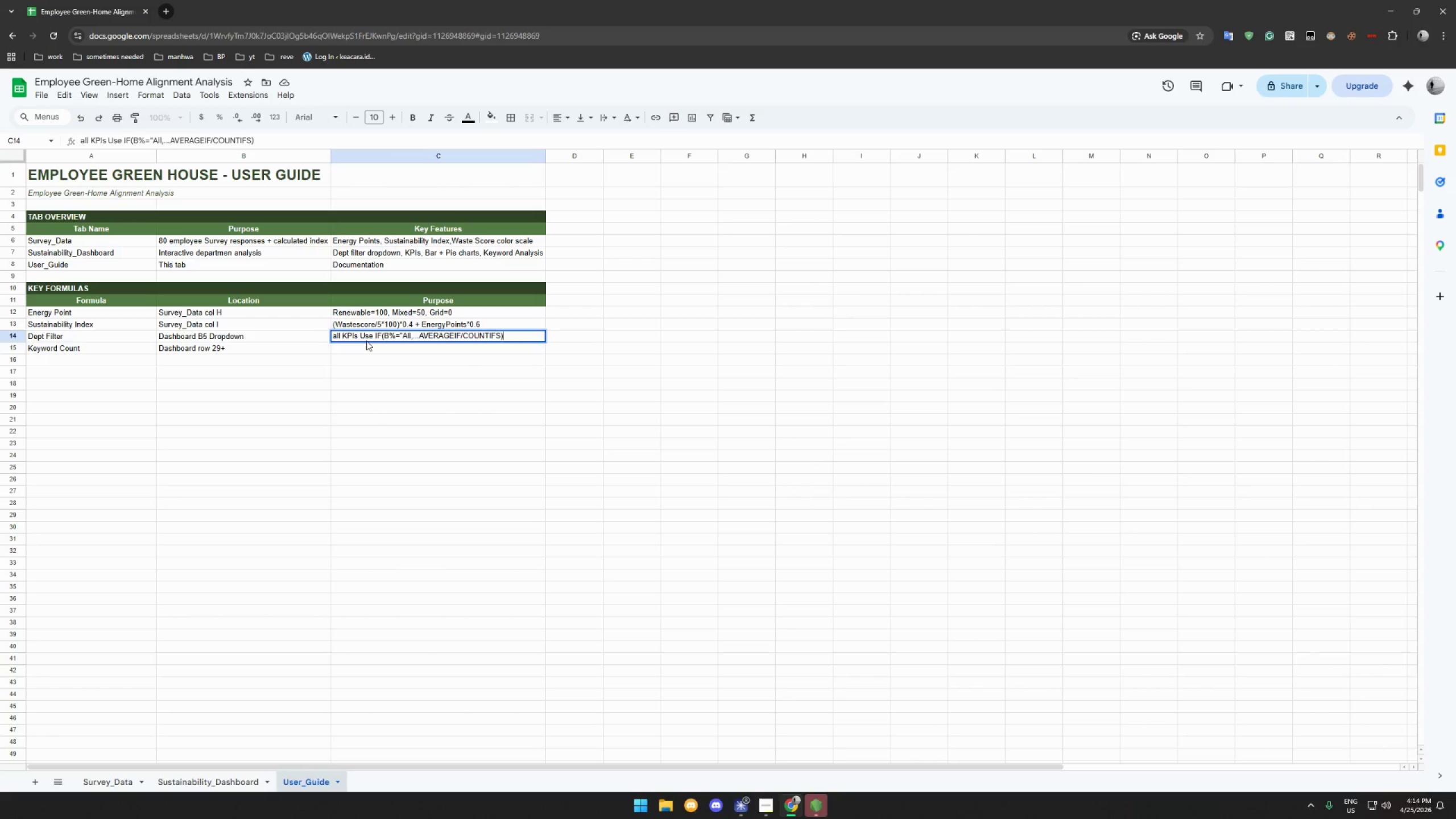 
key(Enter)
 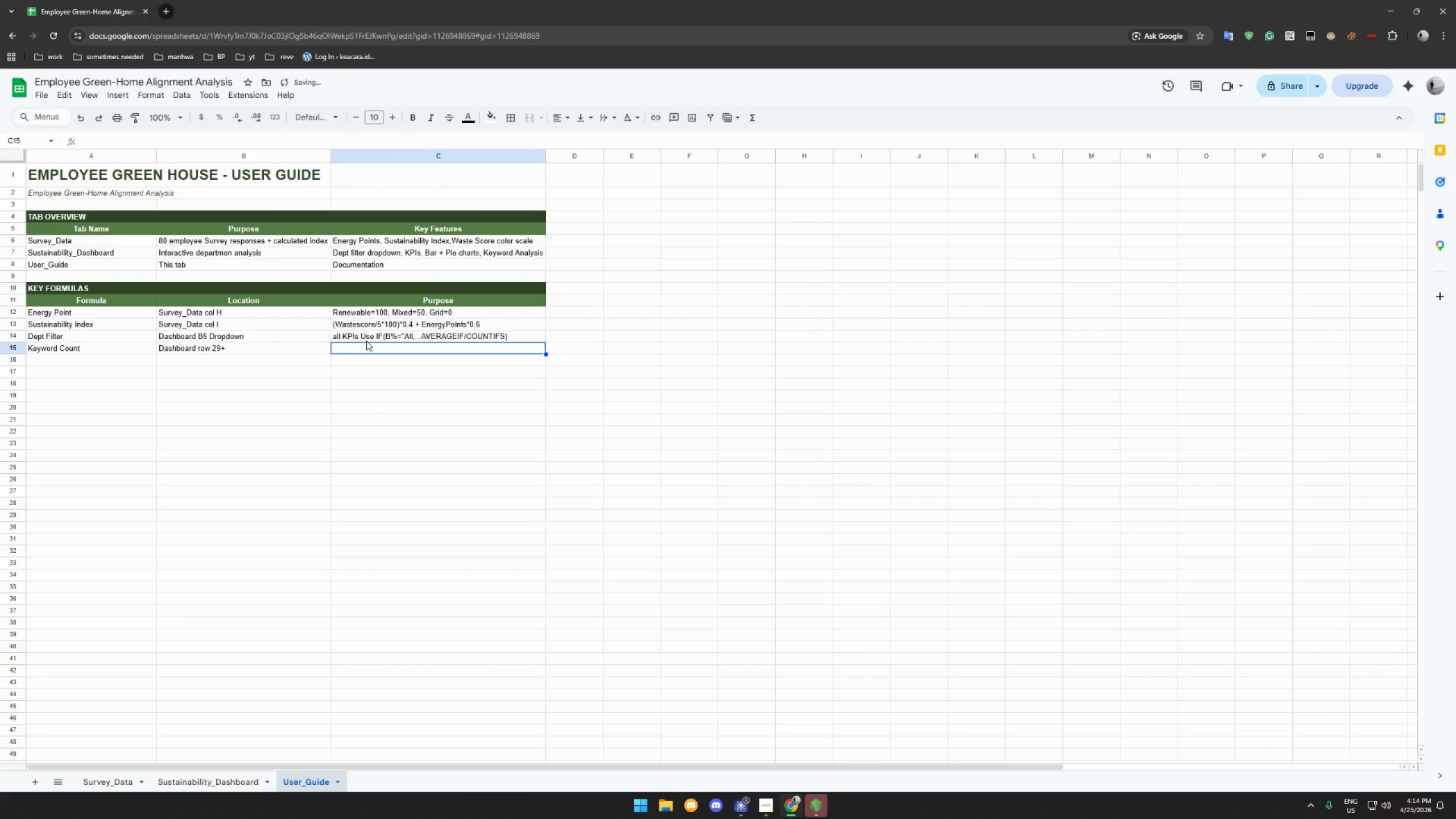 
type(S)
key(Backspace)
type(SUMPRODUCT+SEATR)
key(Backspace)
key(Backspace)
type(RCH to o)
key(Backspace)
type(count keyword in Primary Challange)
 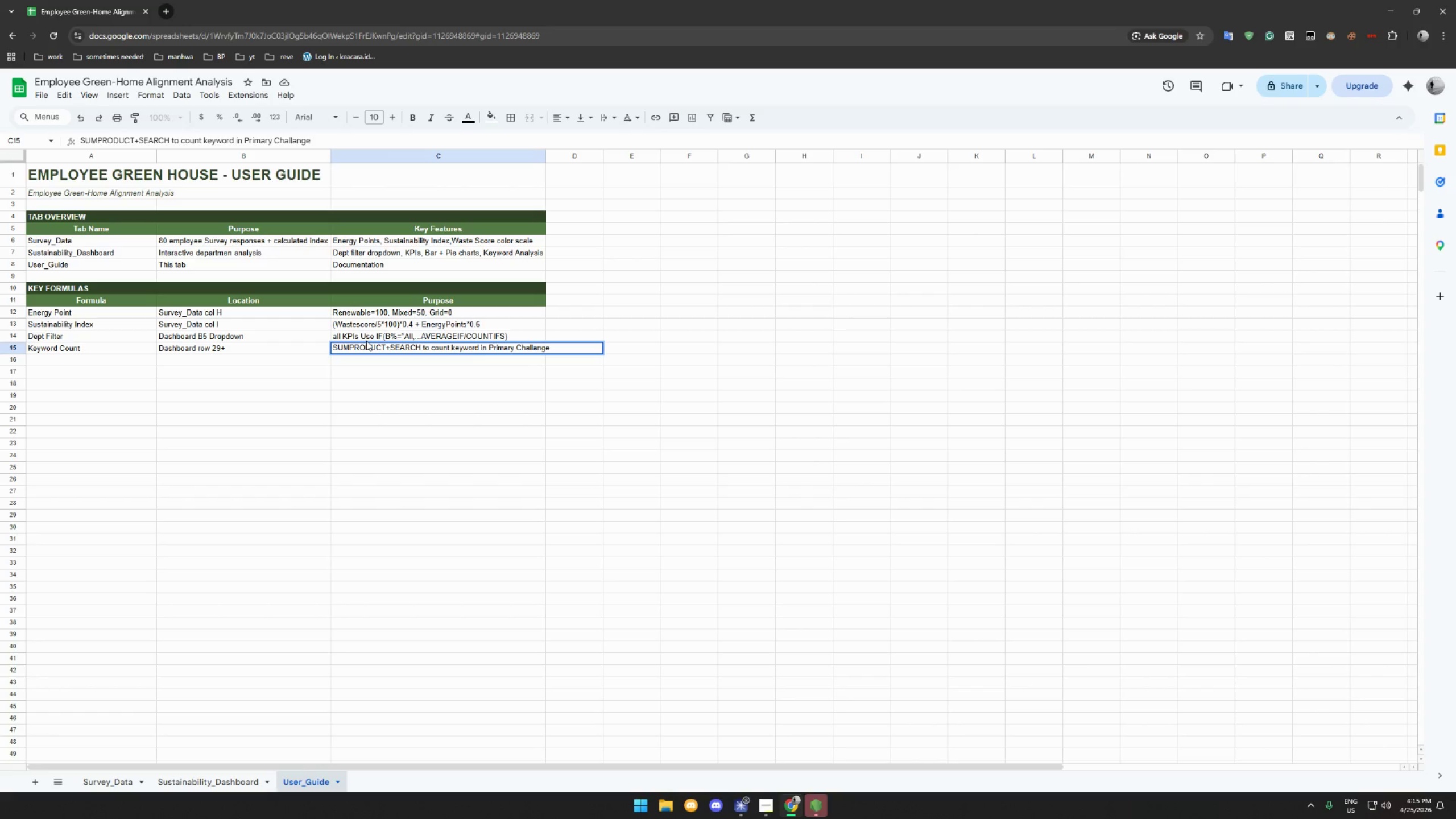 
left_click([351, 337])
 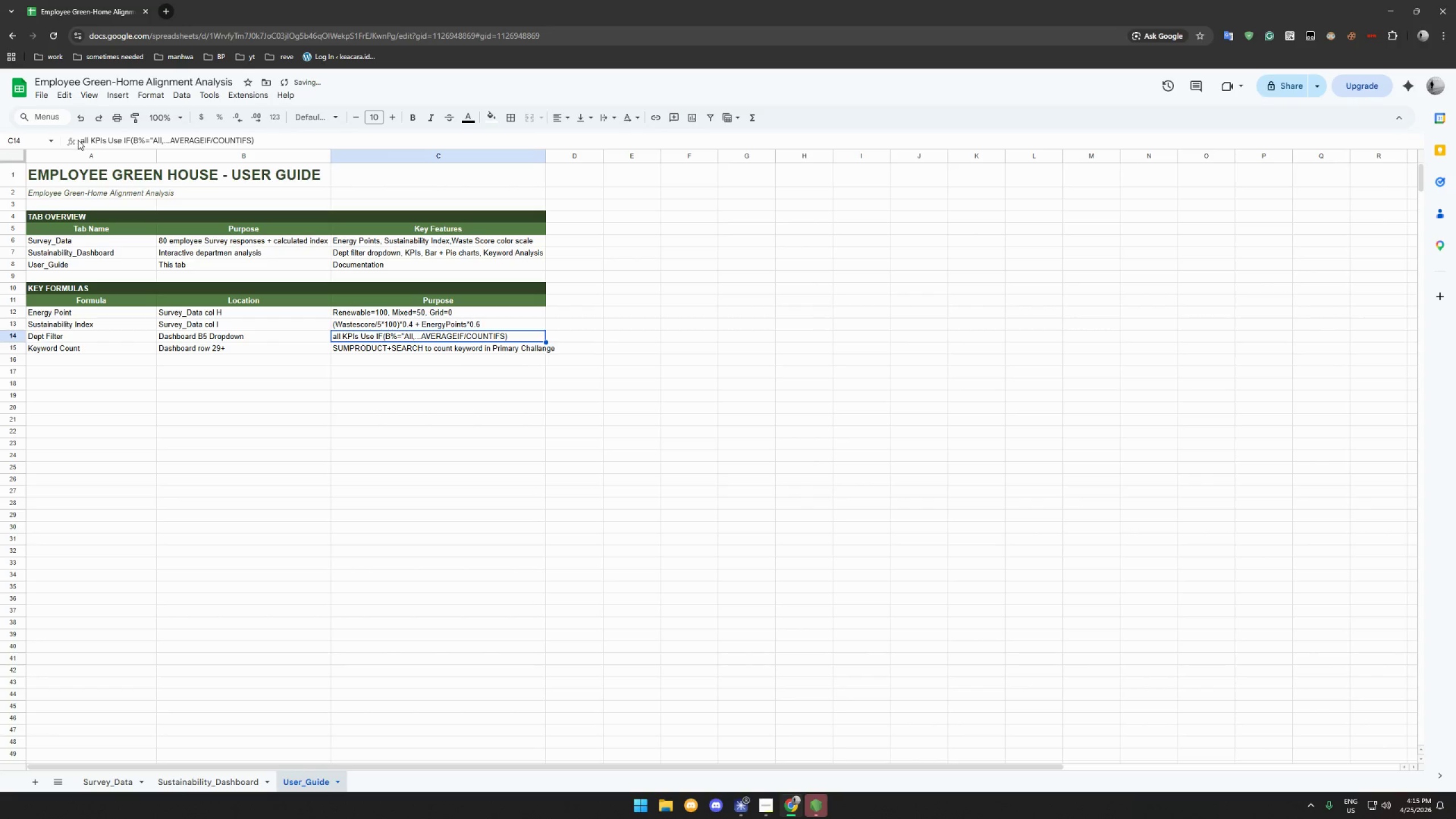 
left_click_drag(start_coordinate=[84, 139], to_coordinate=[80, 139])
 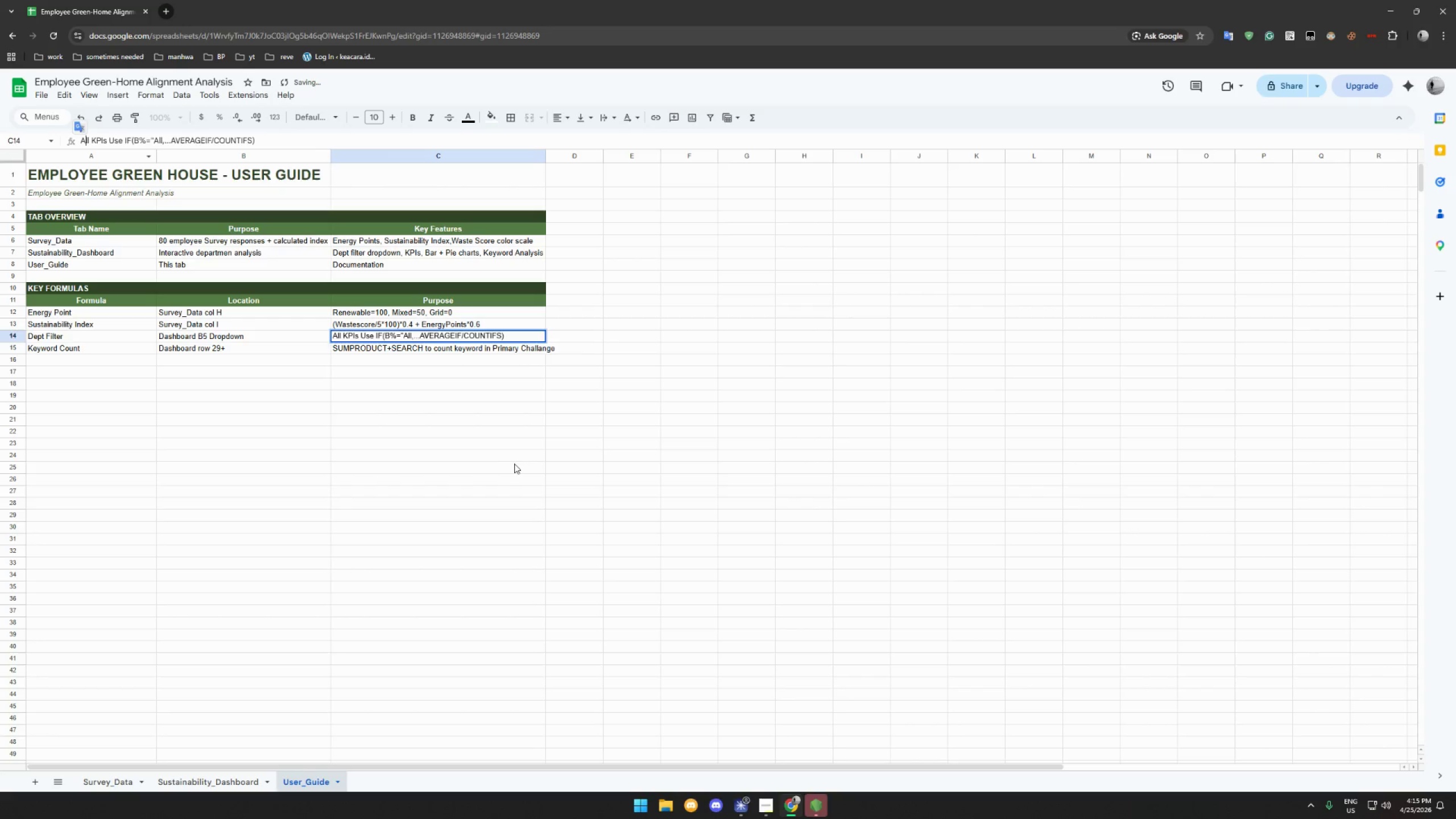 
key(Shift+A)
 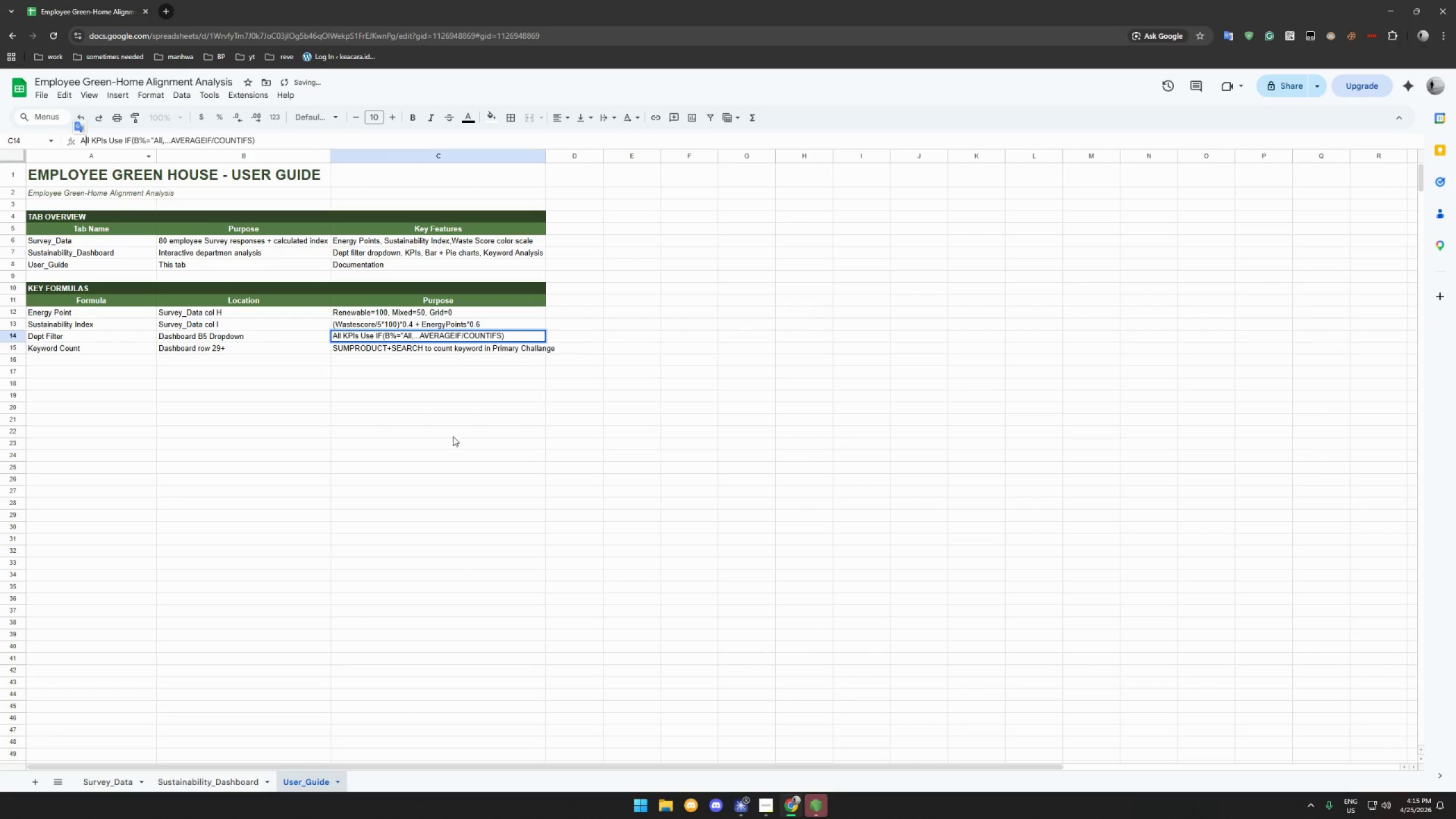 
left_click([515, 464])
 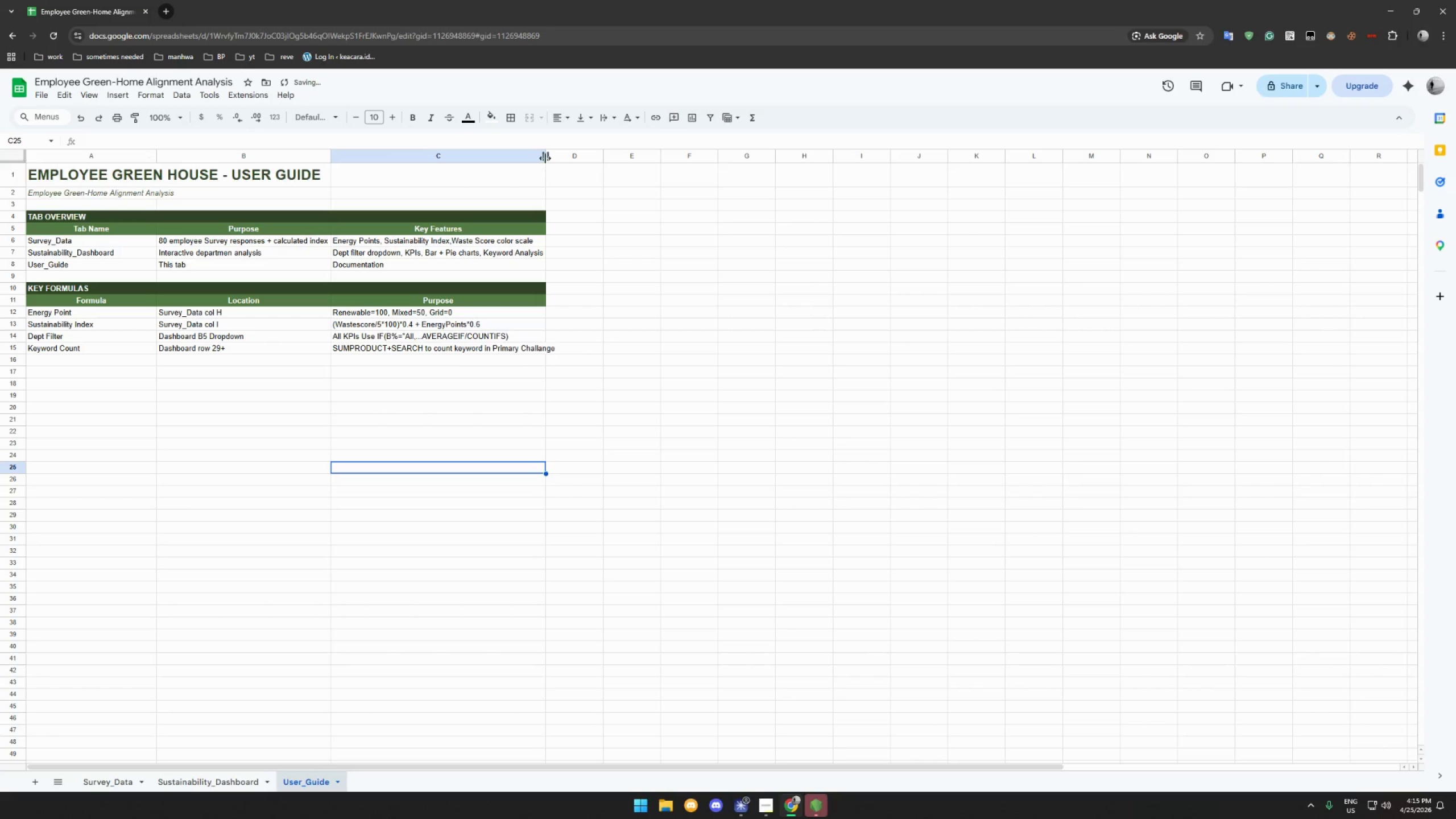 
double_click([545, 158])
 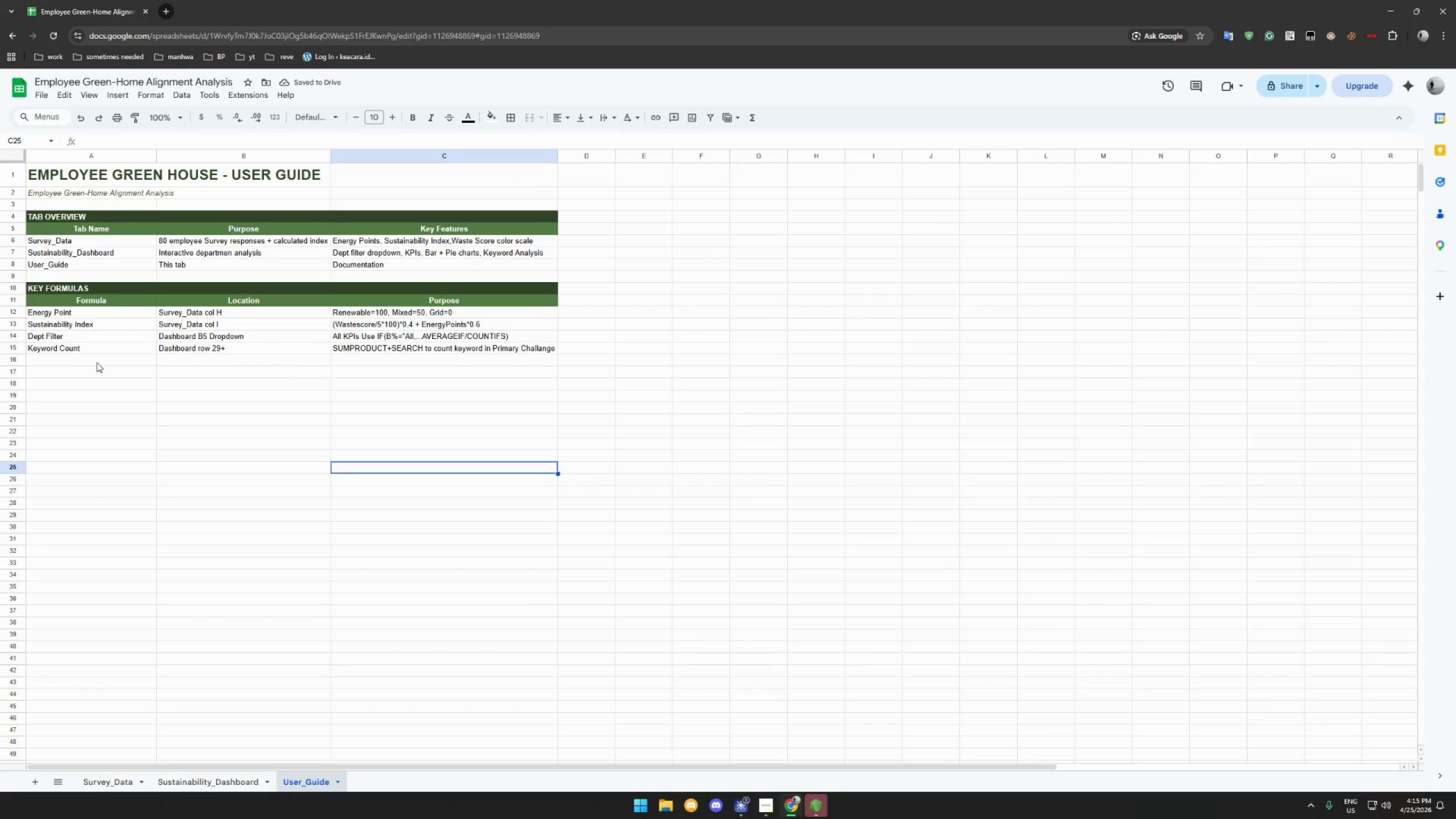 
left_click_drag(start_coordinate=[65, 290], to_coordinate=[516, 304])
 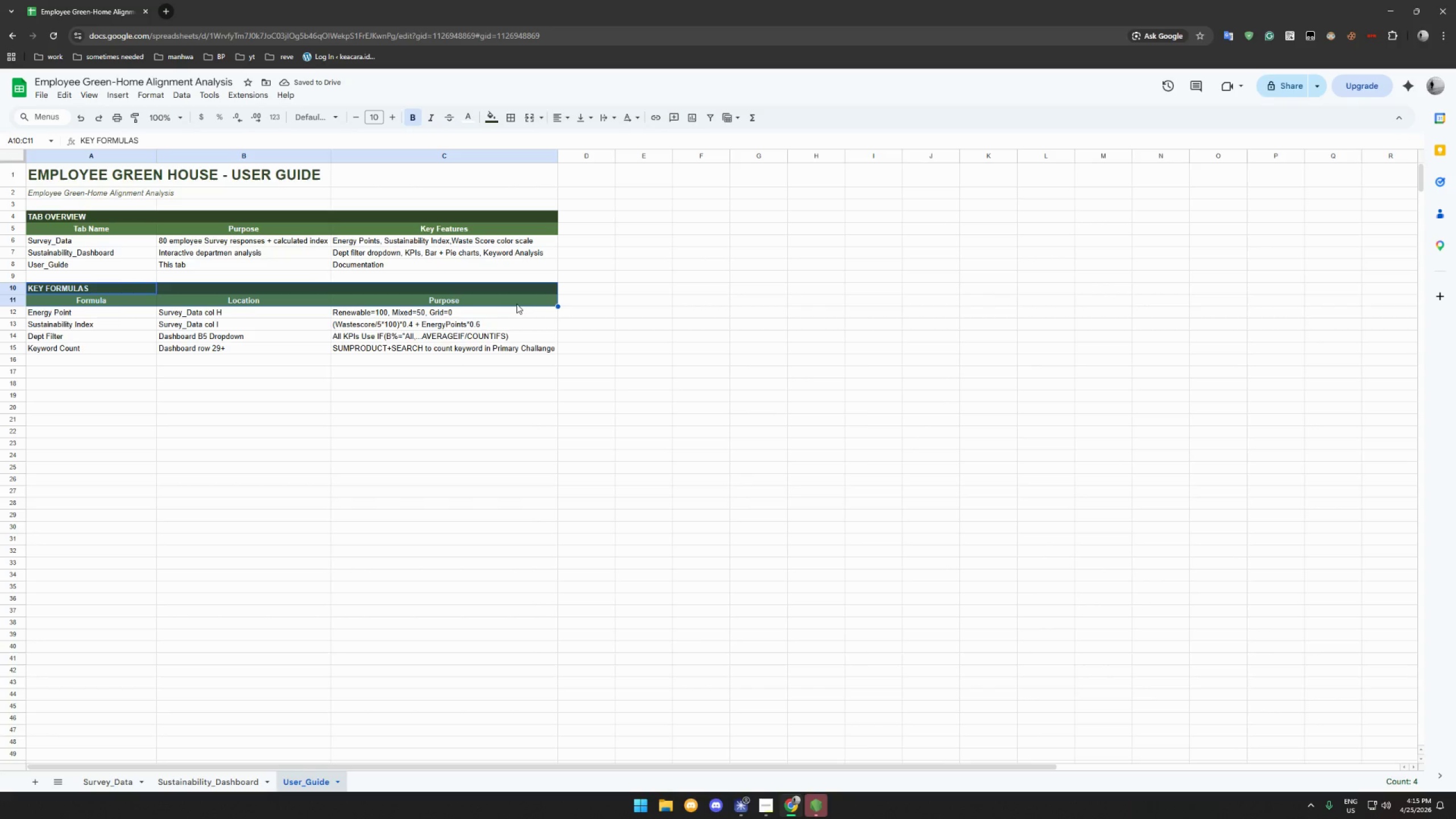 
key(Control+C)
 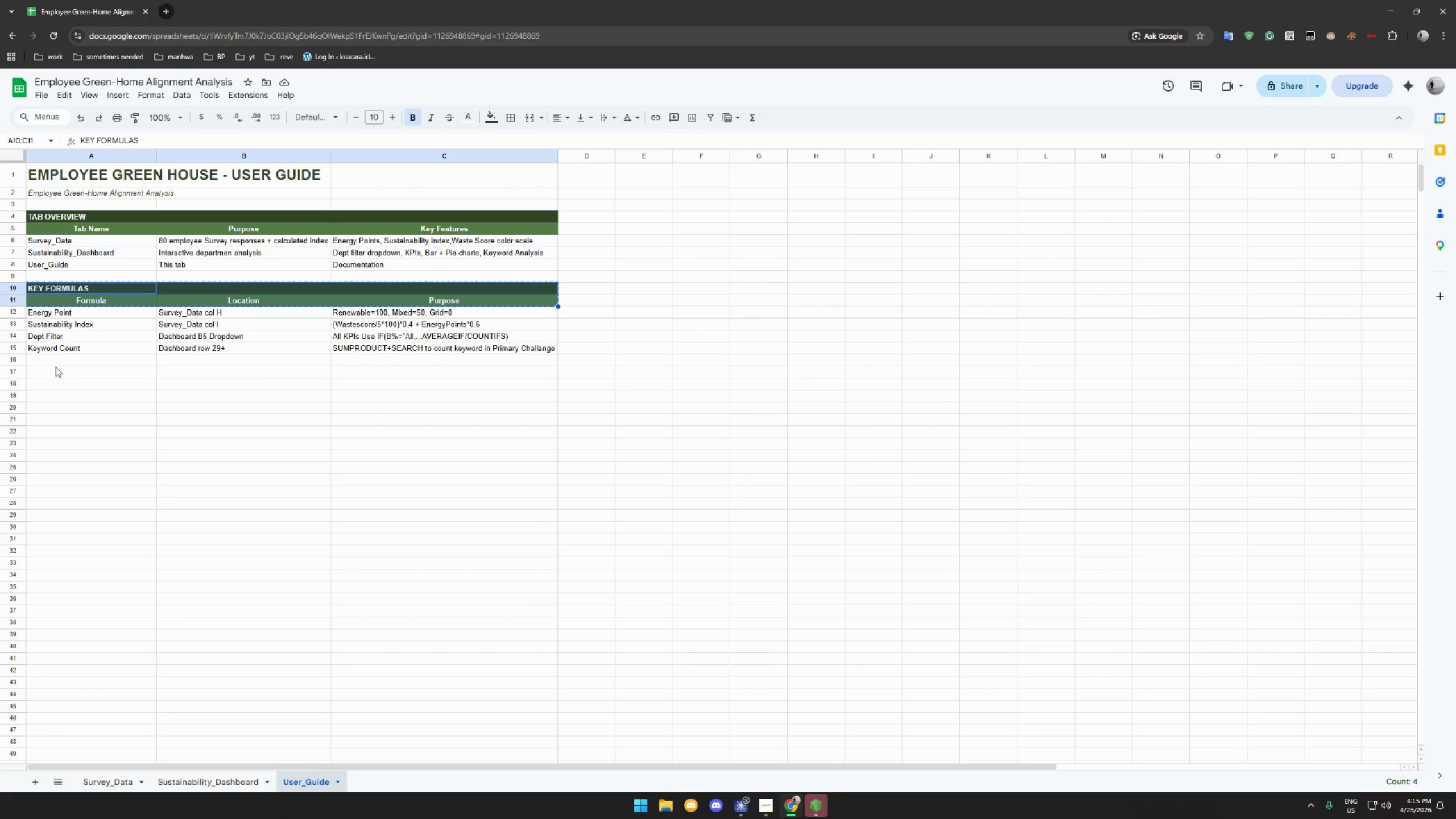 
left_click([55, 369])
 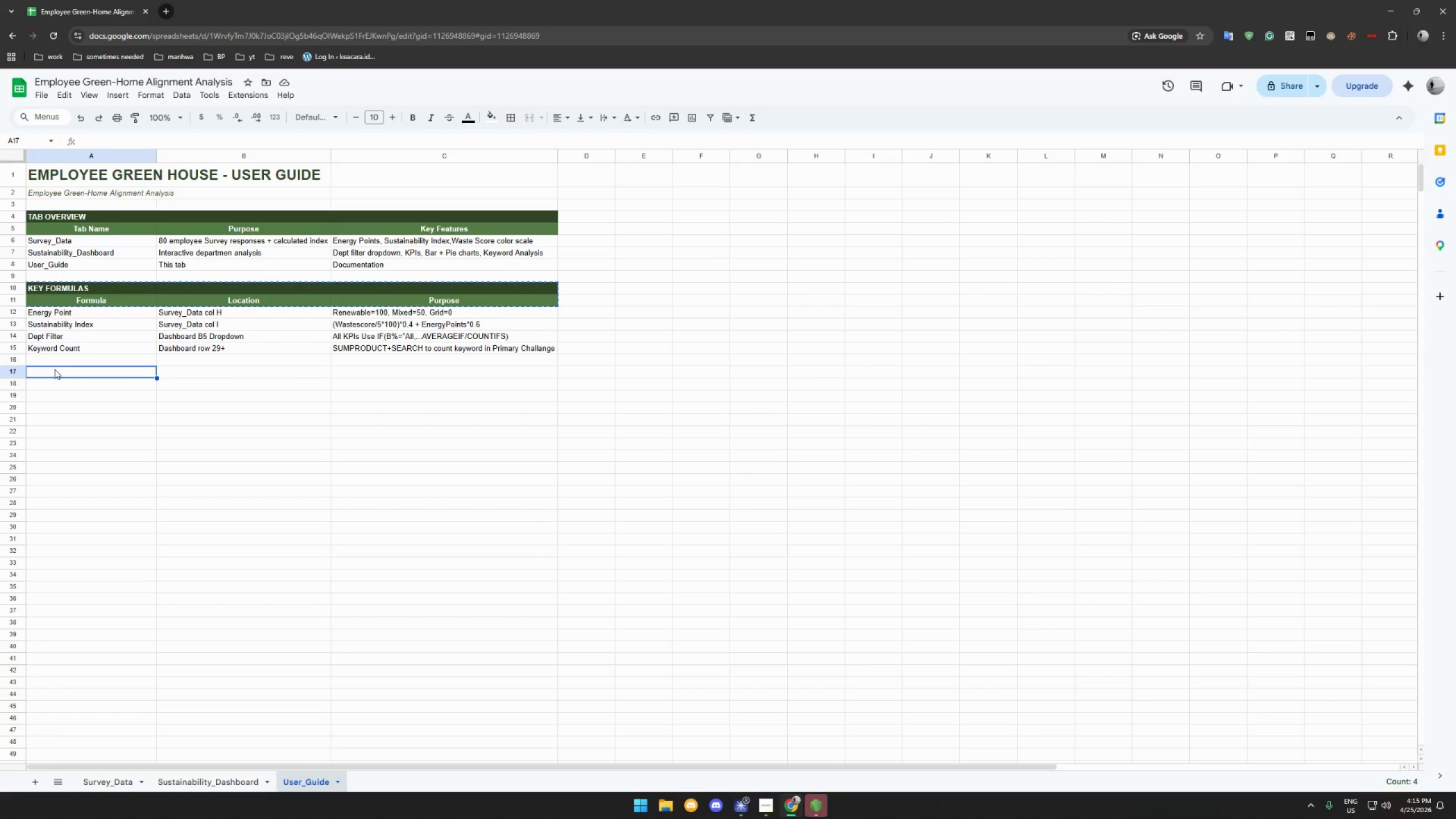 
key(Control+V)
 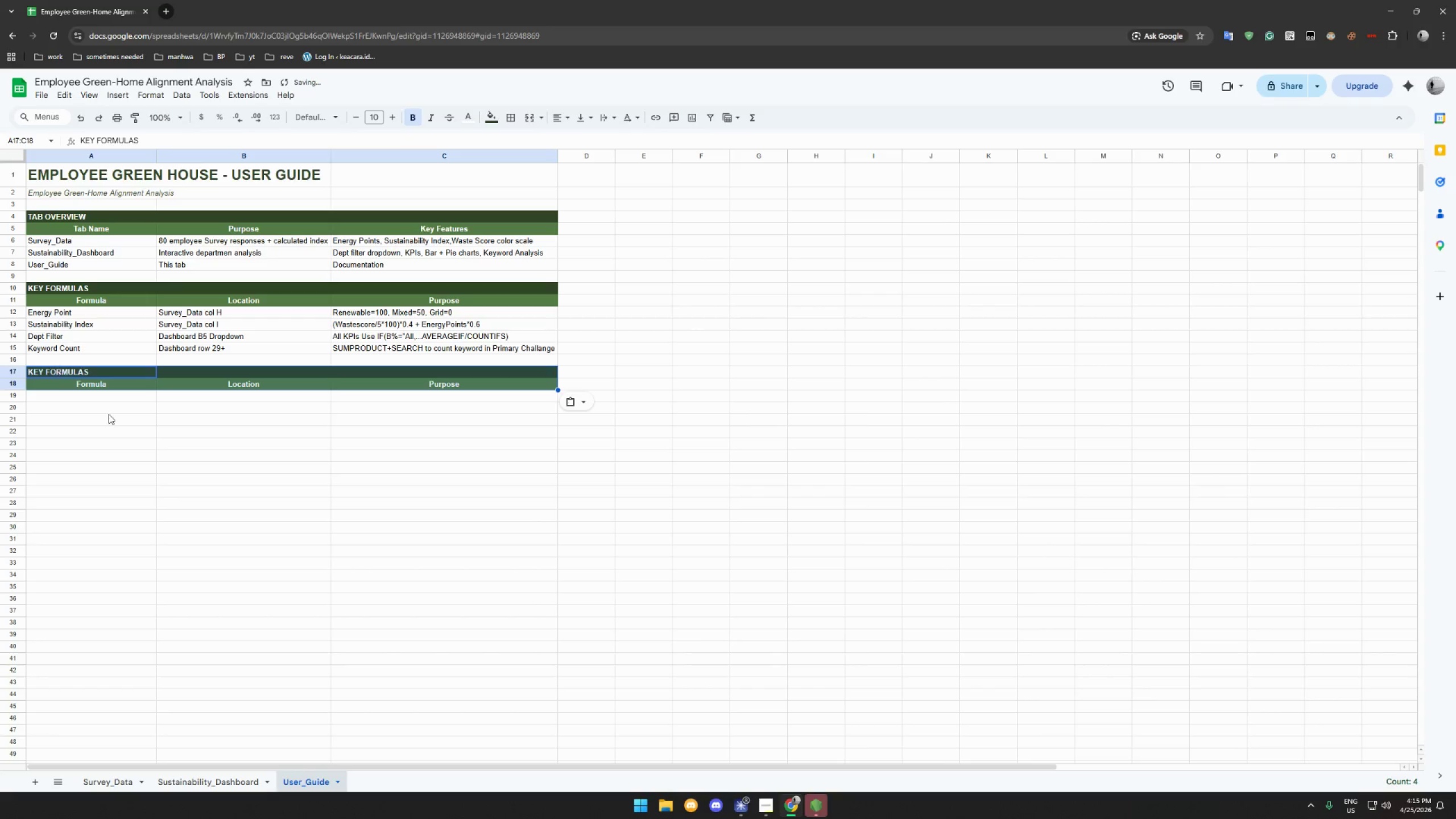 
left_click([142, 439])
 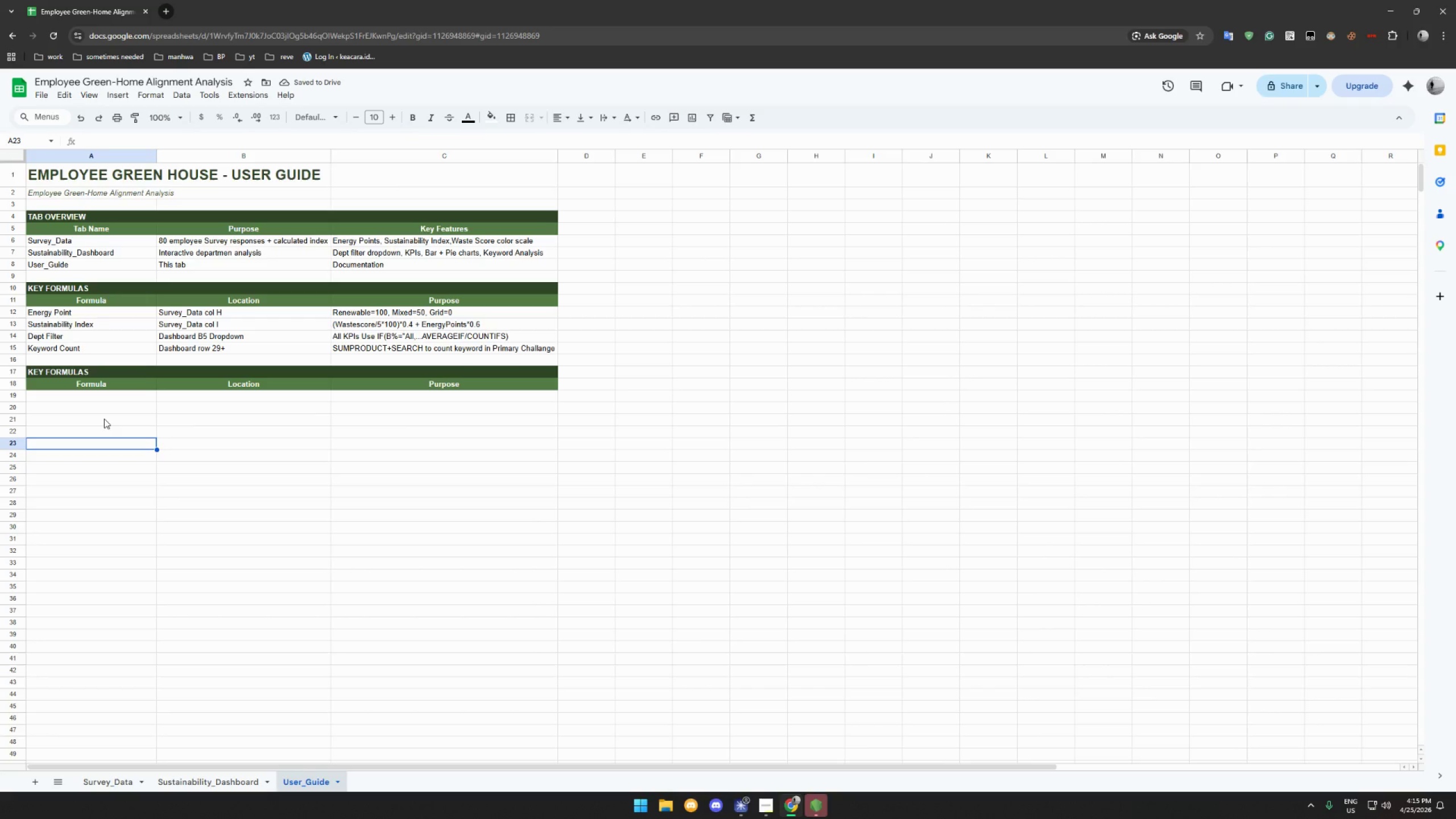 
left_click([70, 368])
 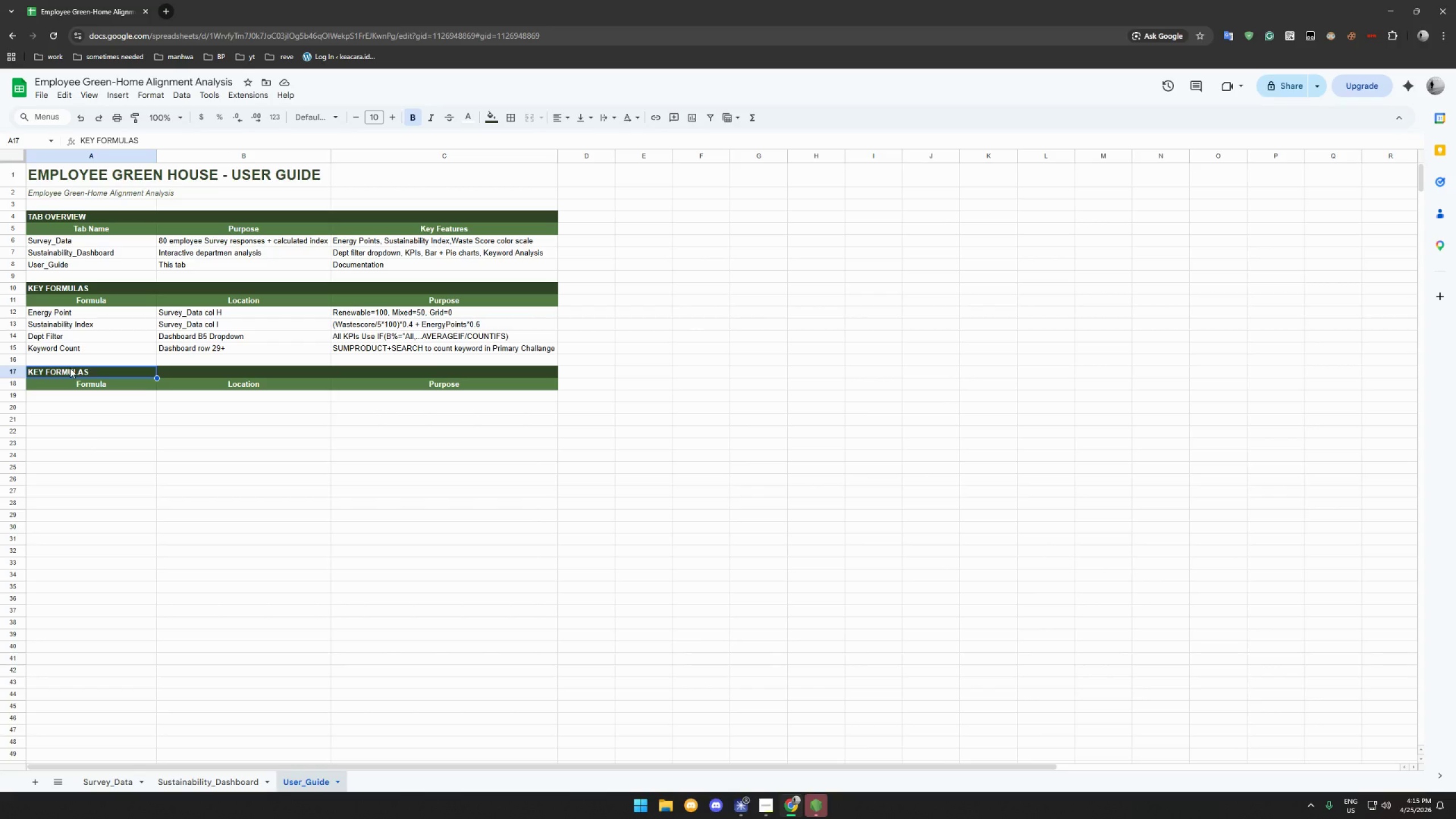 
type(C)
key(Backspace)
type(C=)
key(Backspace)
key(Backspace)
type(C)
key(Backspace)
type(conditional formatting)
 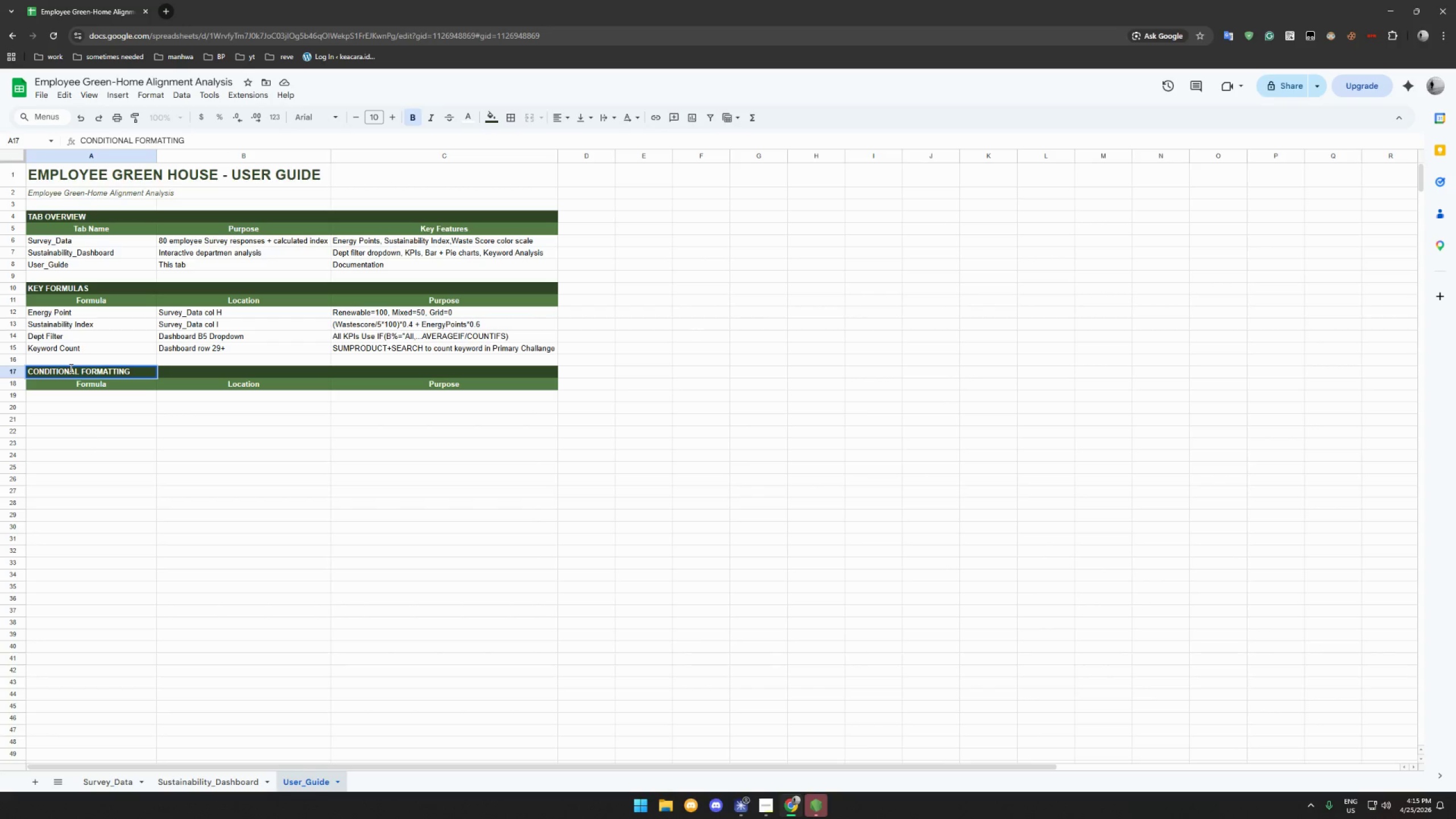 
key(Enter)
 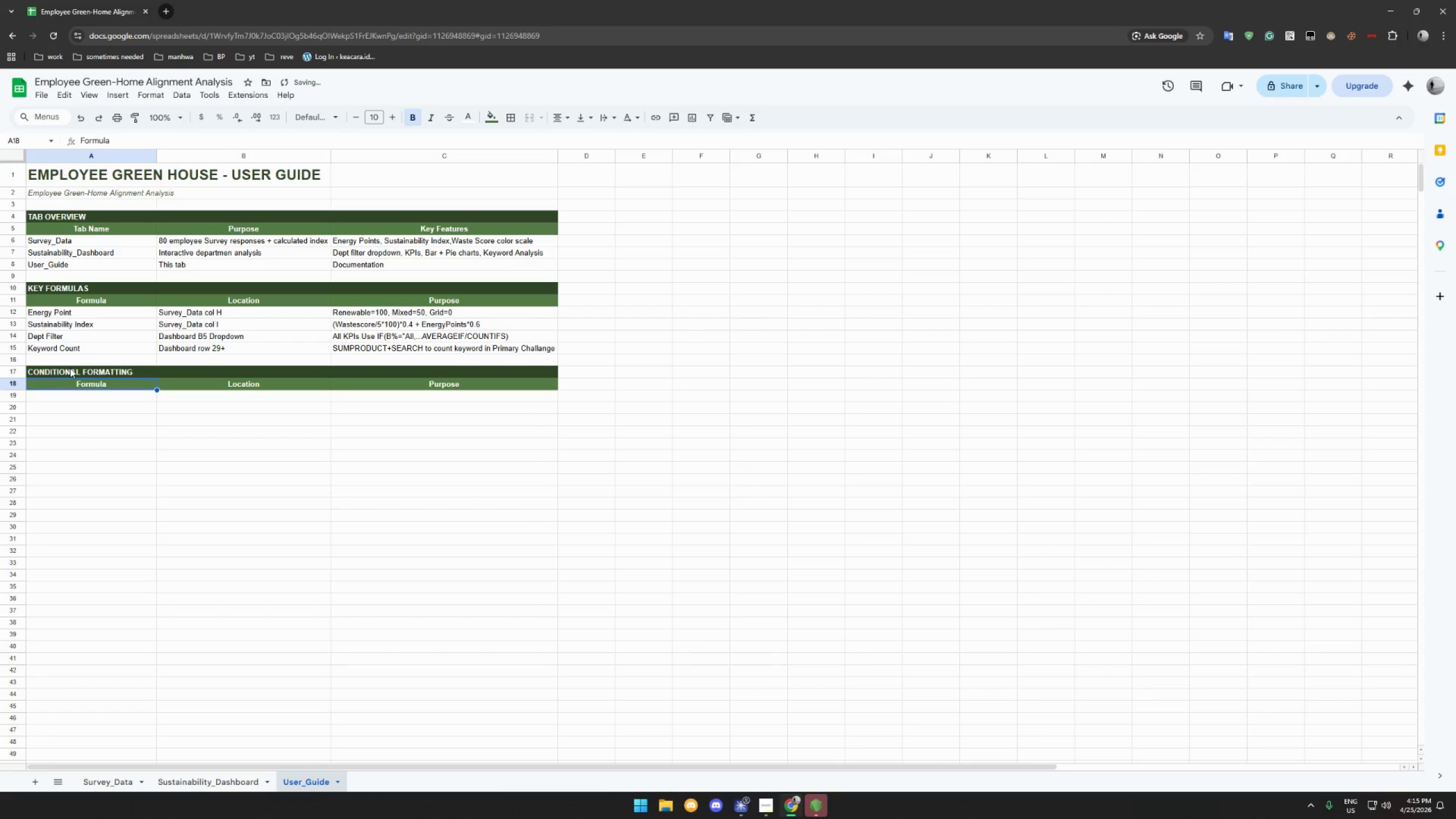 
type(Rule)
key(Tab)
type(Applied To)
key(Tab)
type(Meaning)
 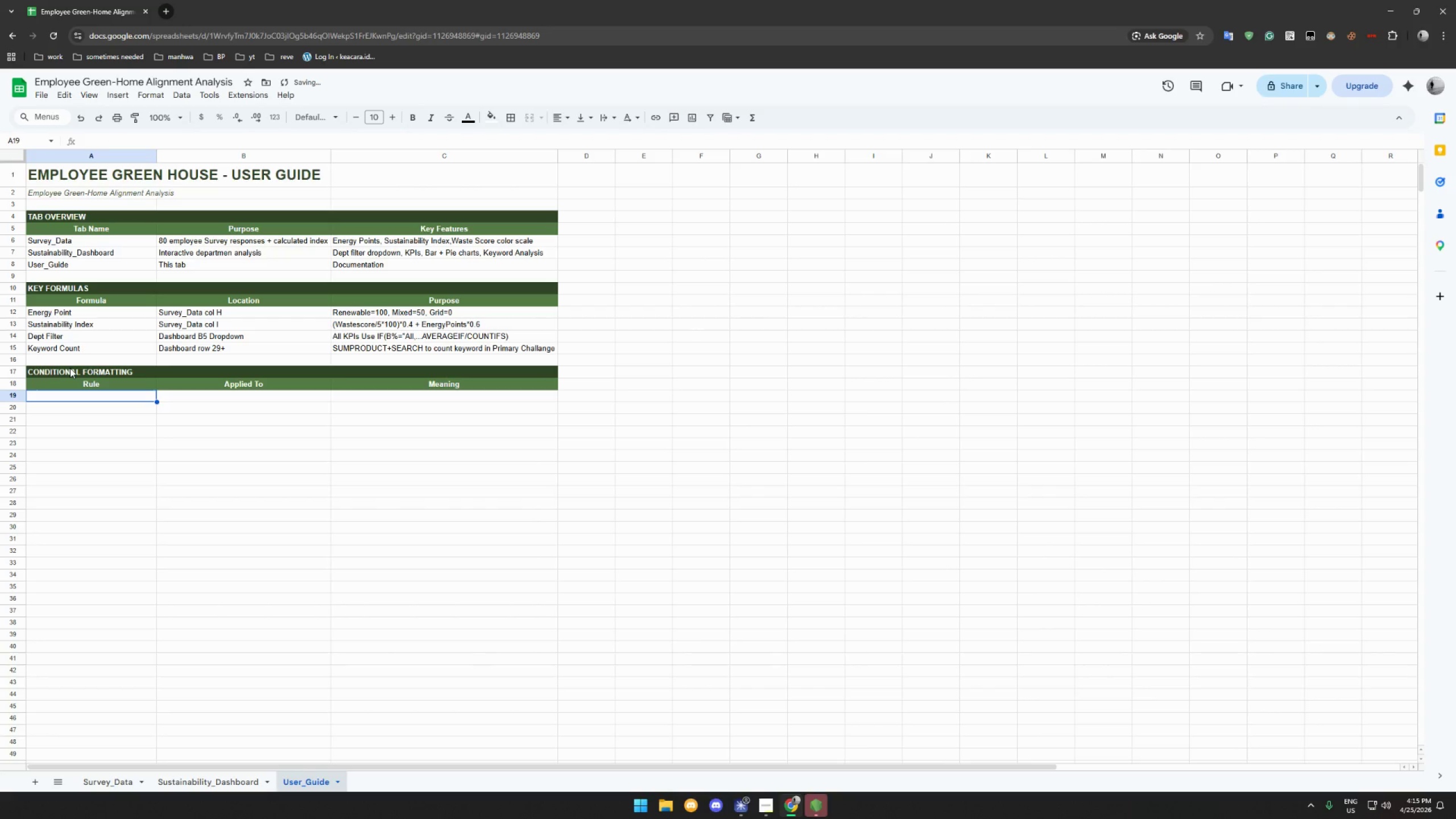 
 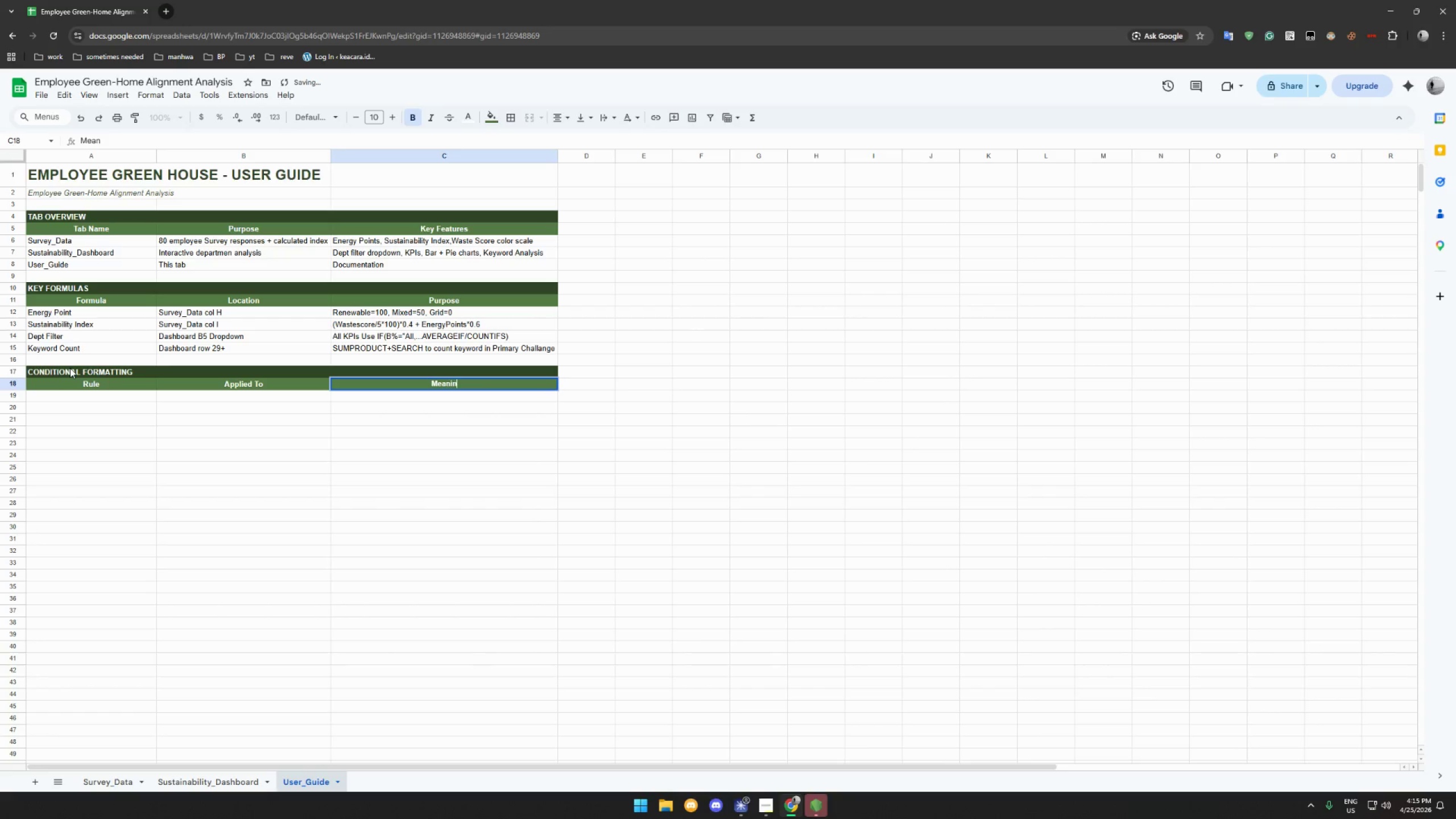 
key(Enter)
 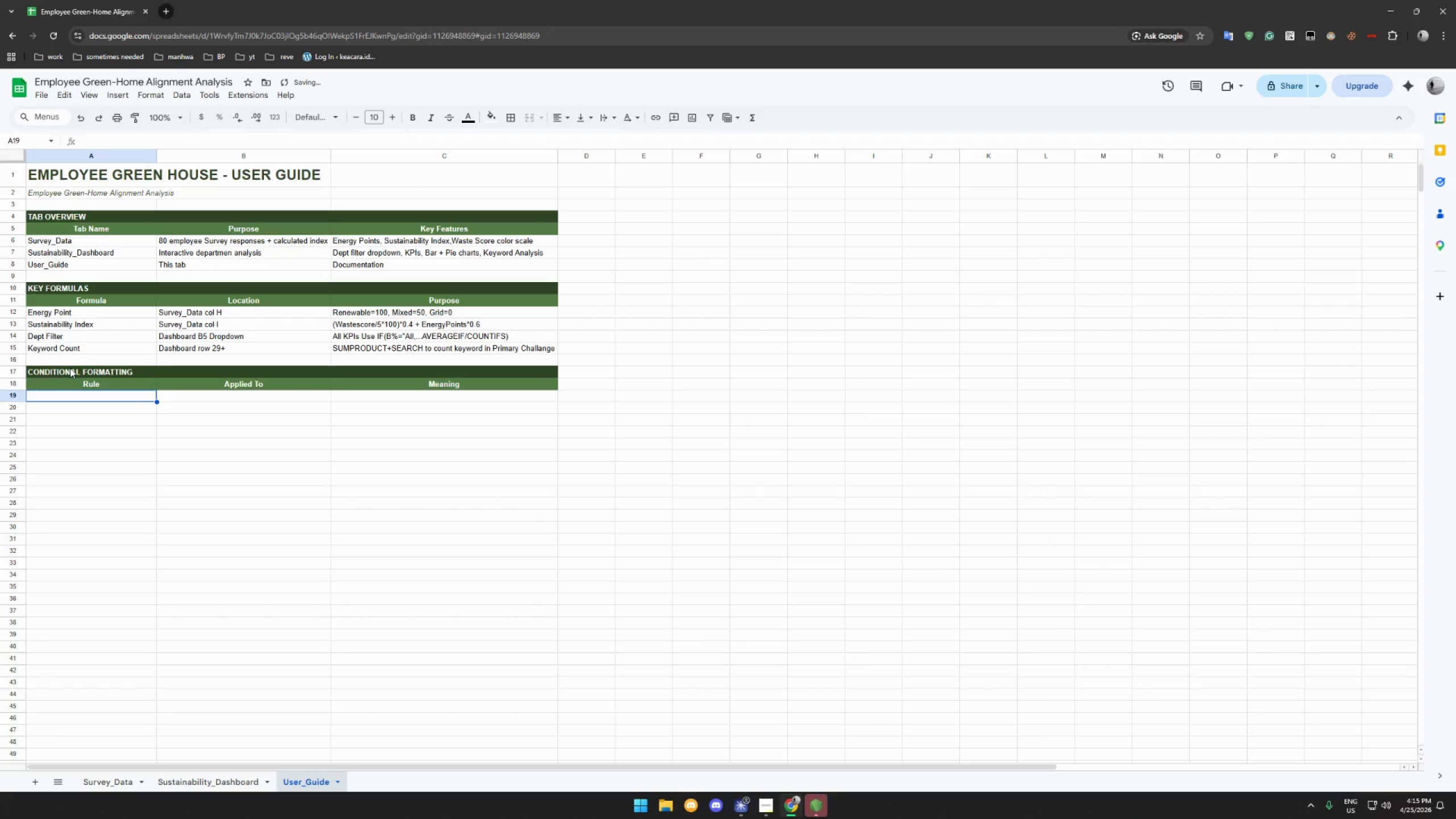 
type(C)
key(Backspace)
type(Waste score 1-2)
 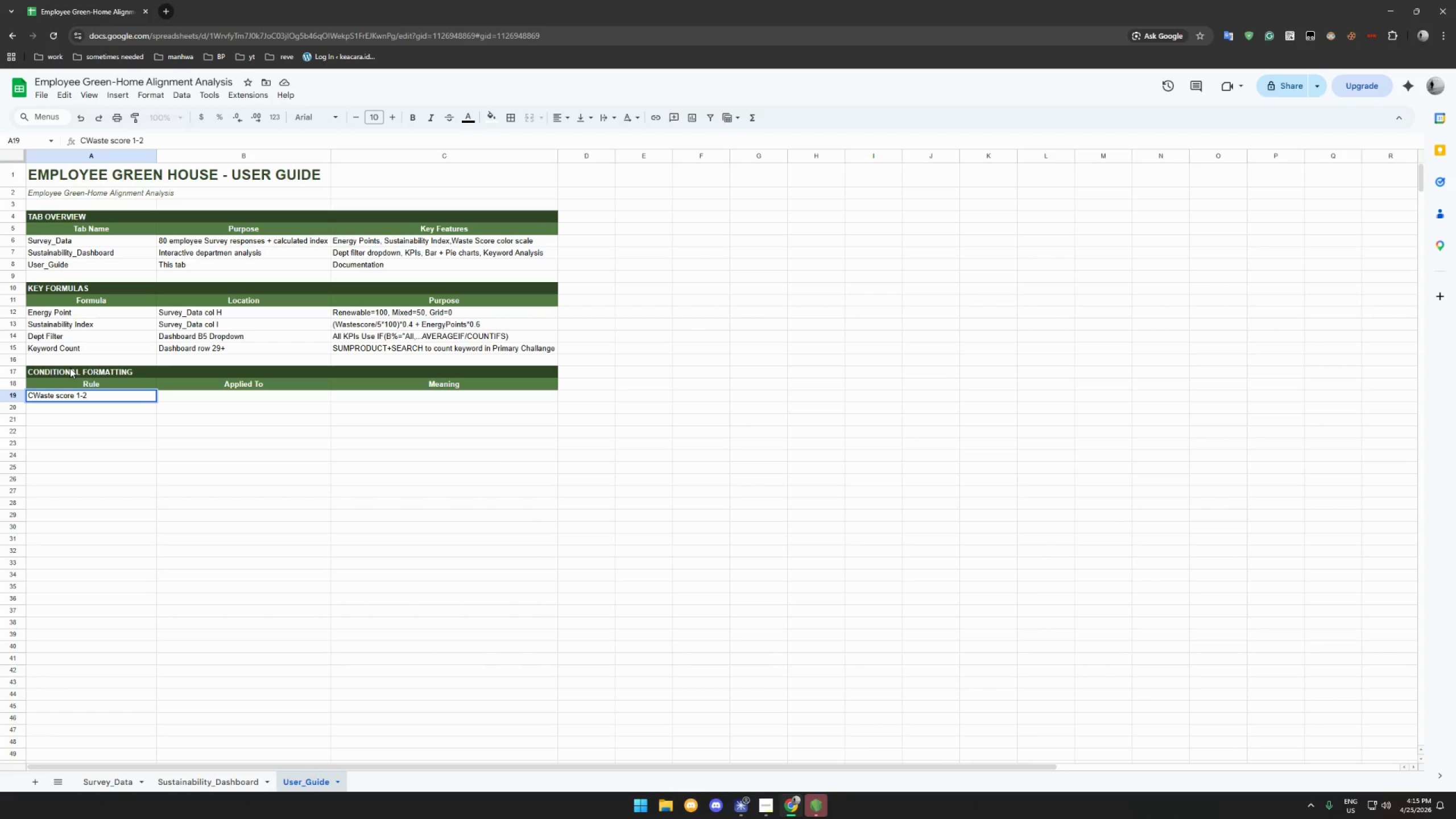 
key(Enter)
 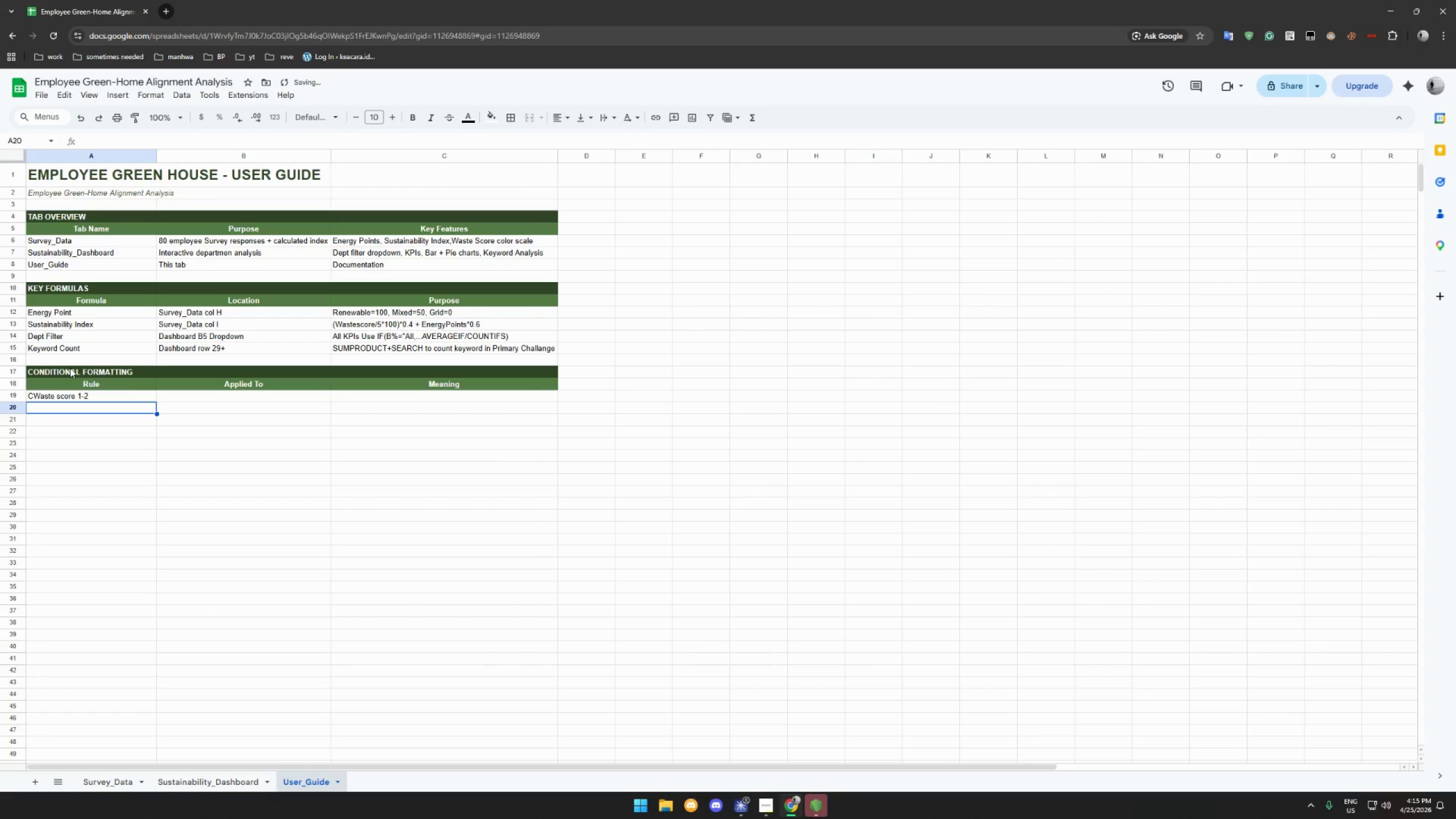 
type(Waste Score 3)
 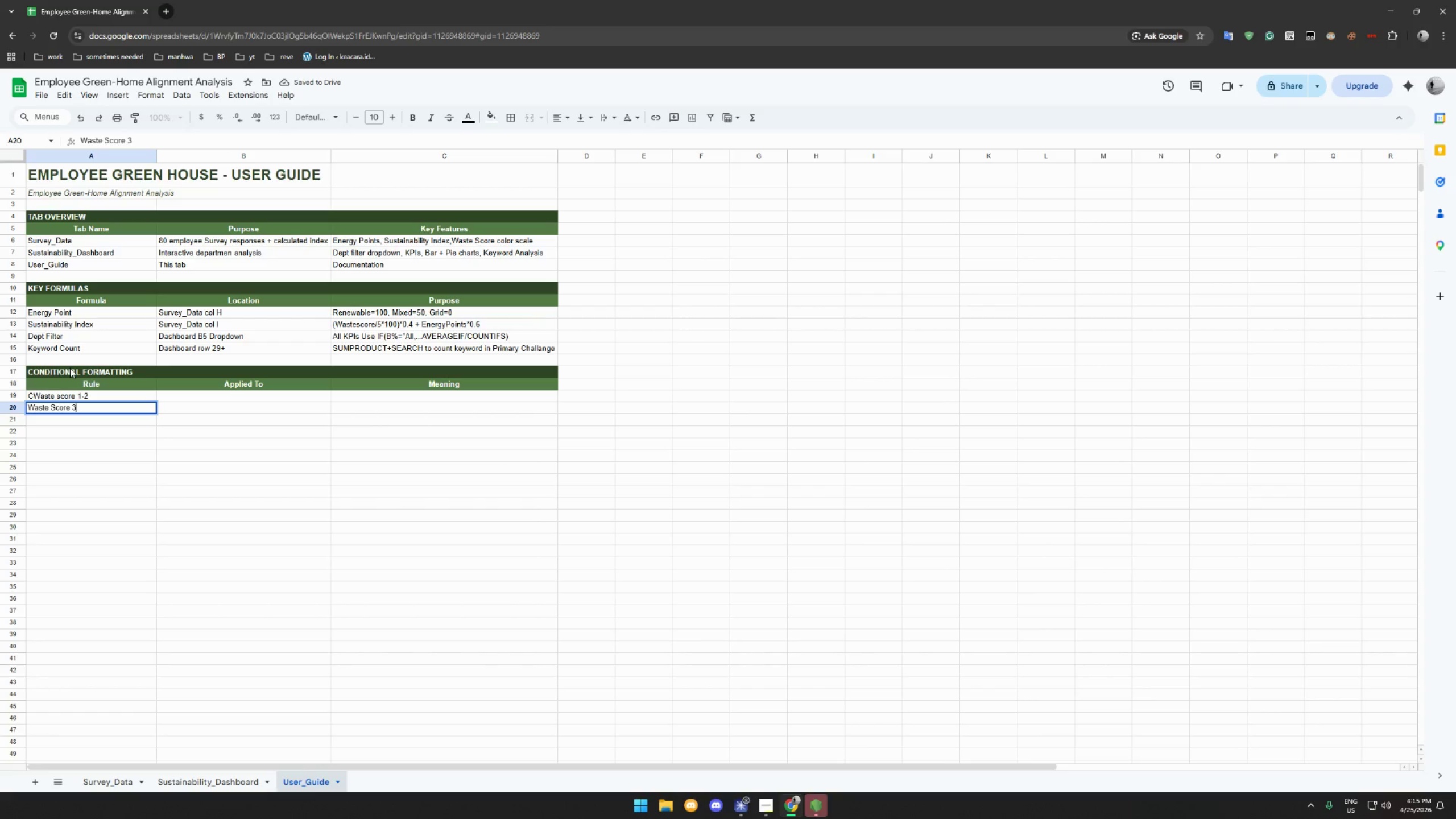 
key(Enter)
 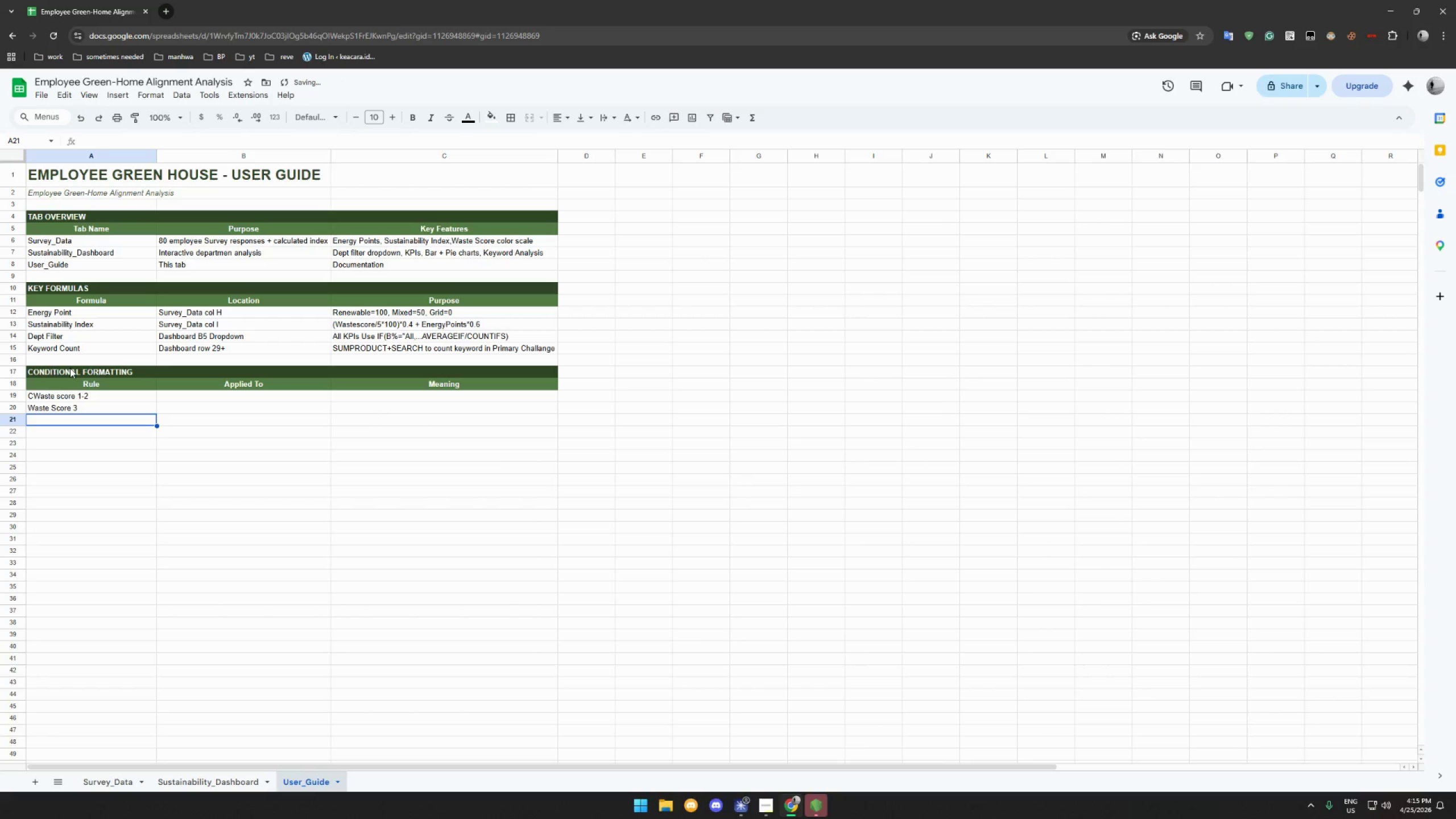 
type(S)
key(Backspace)
type(Waste Score 4-5)
 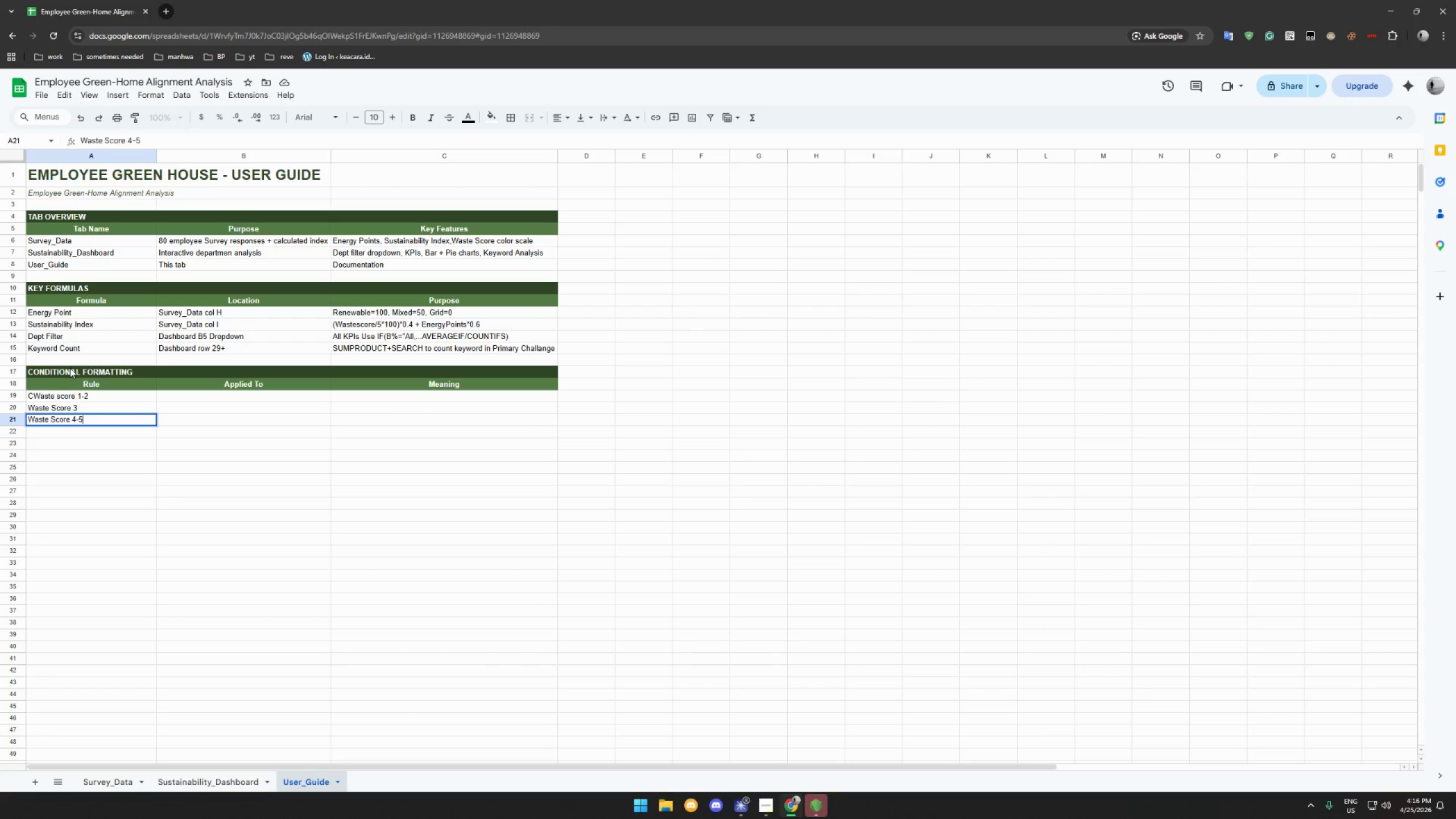 
key(Enter)
 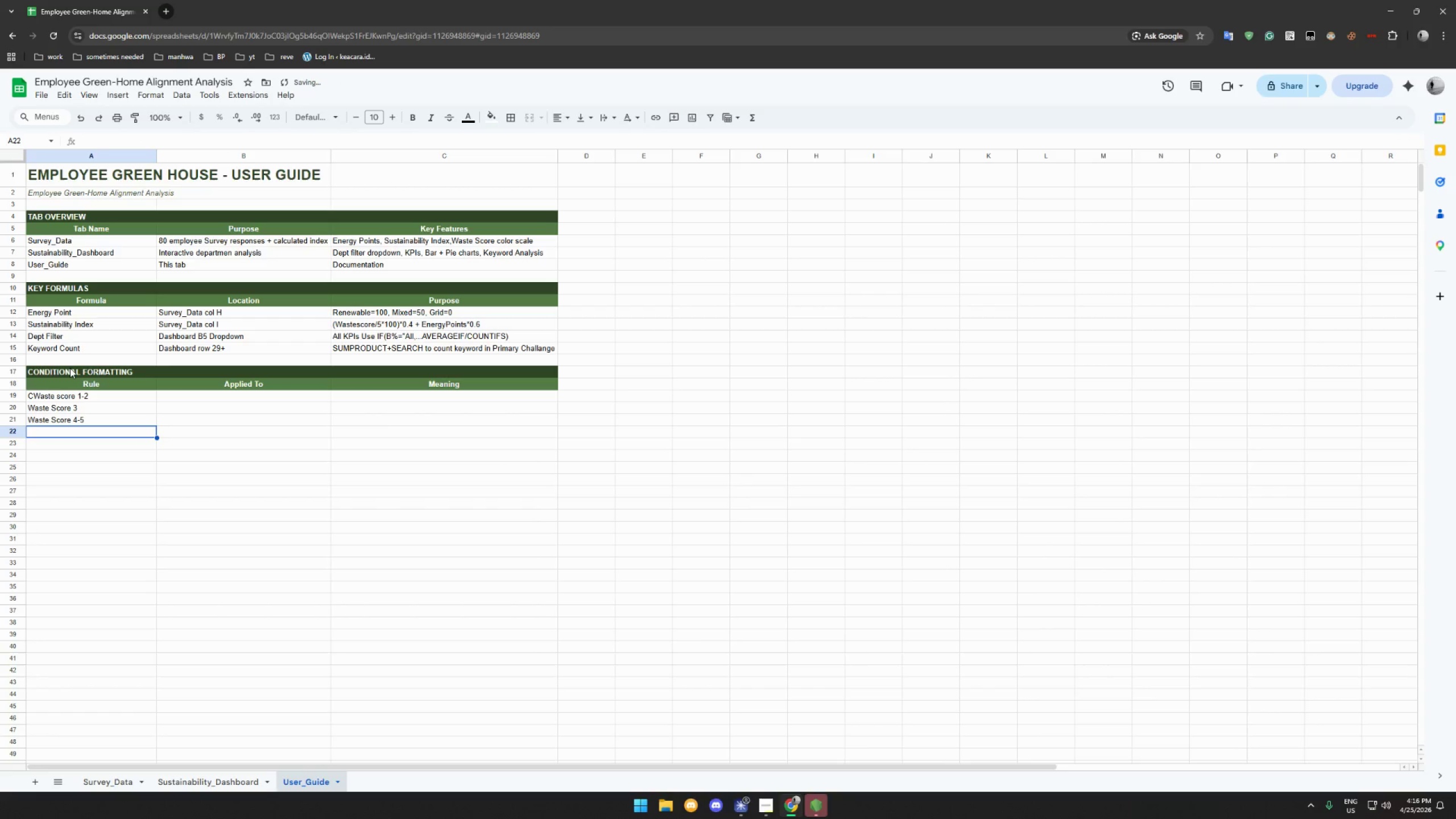 
type(W)
key(Backspace)
type(Sustainability in de)
key(Backspace)
key(Backspace)
key(Backspace)
type(dex gradient)
 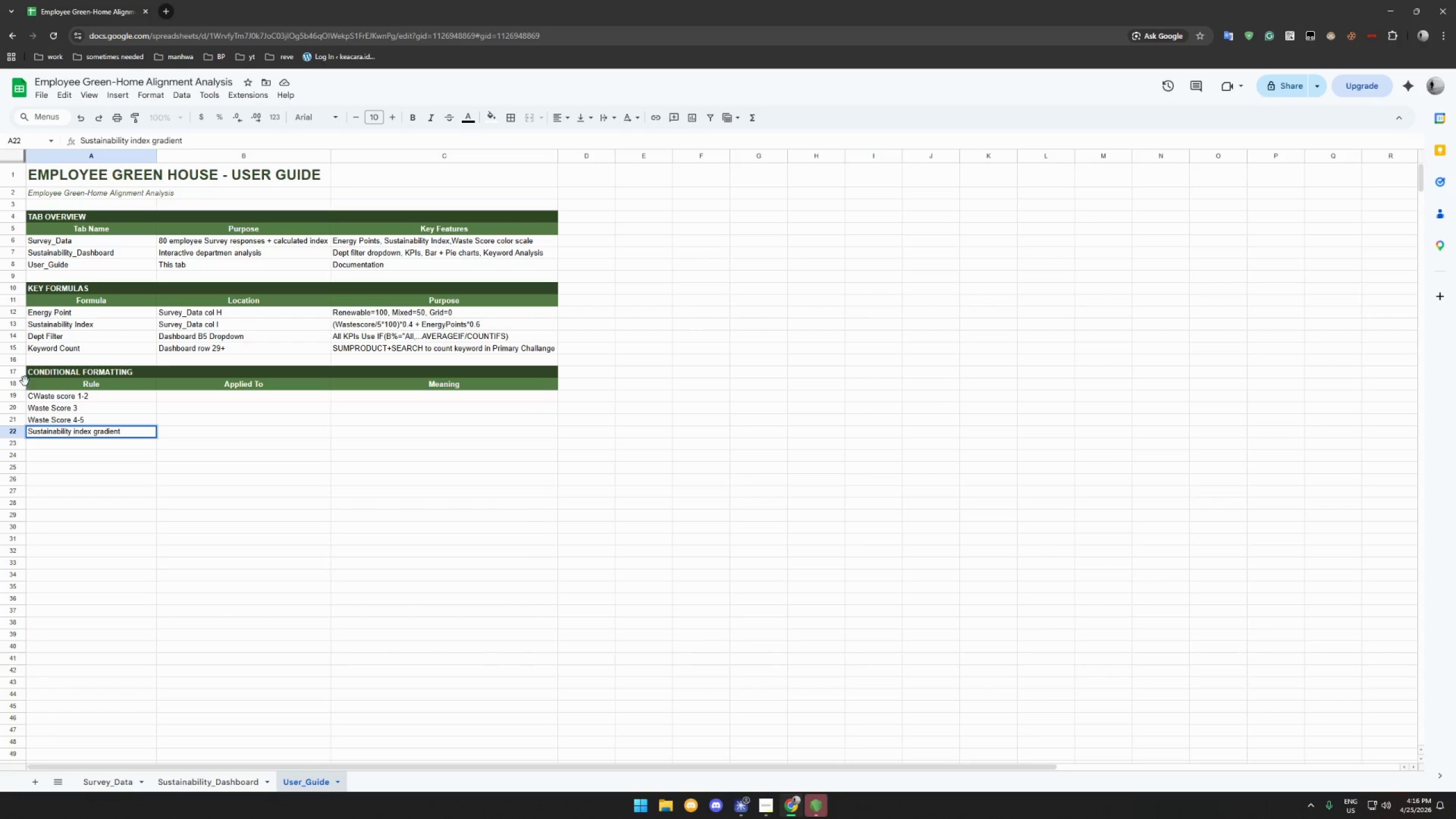 
left_click([32, 396])
 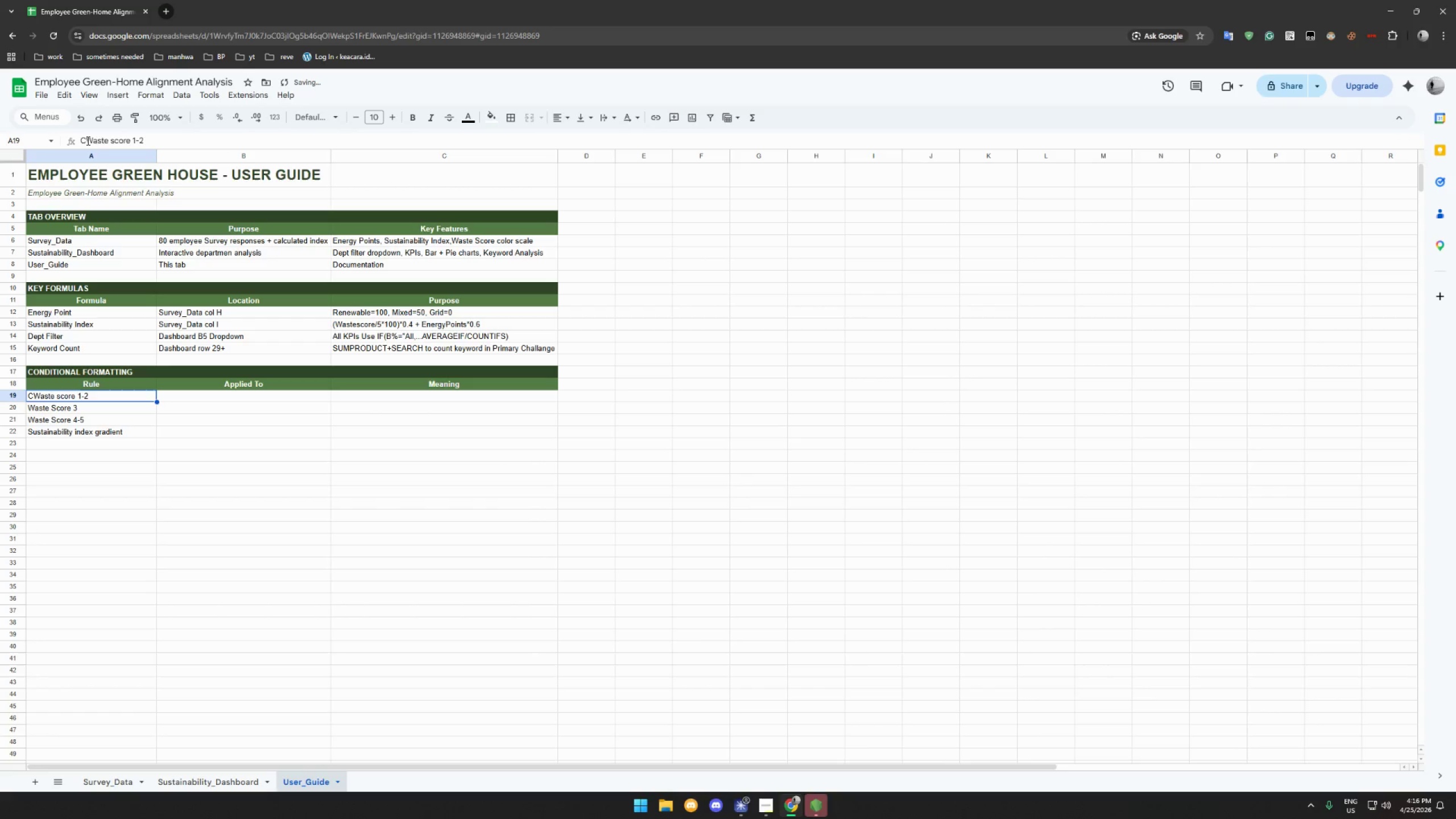 
left_click_drag(start_coordinate=[86, 140], to_coordinate=[78, 140])
 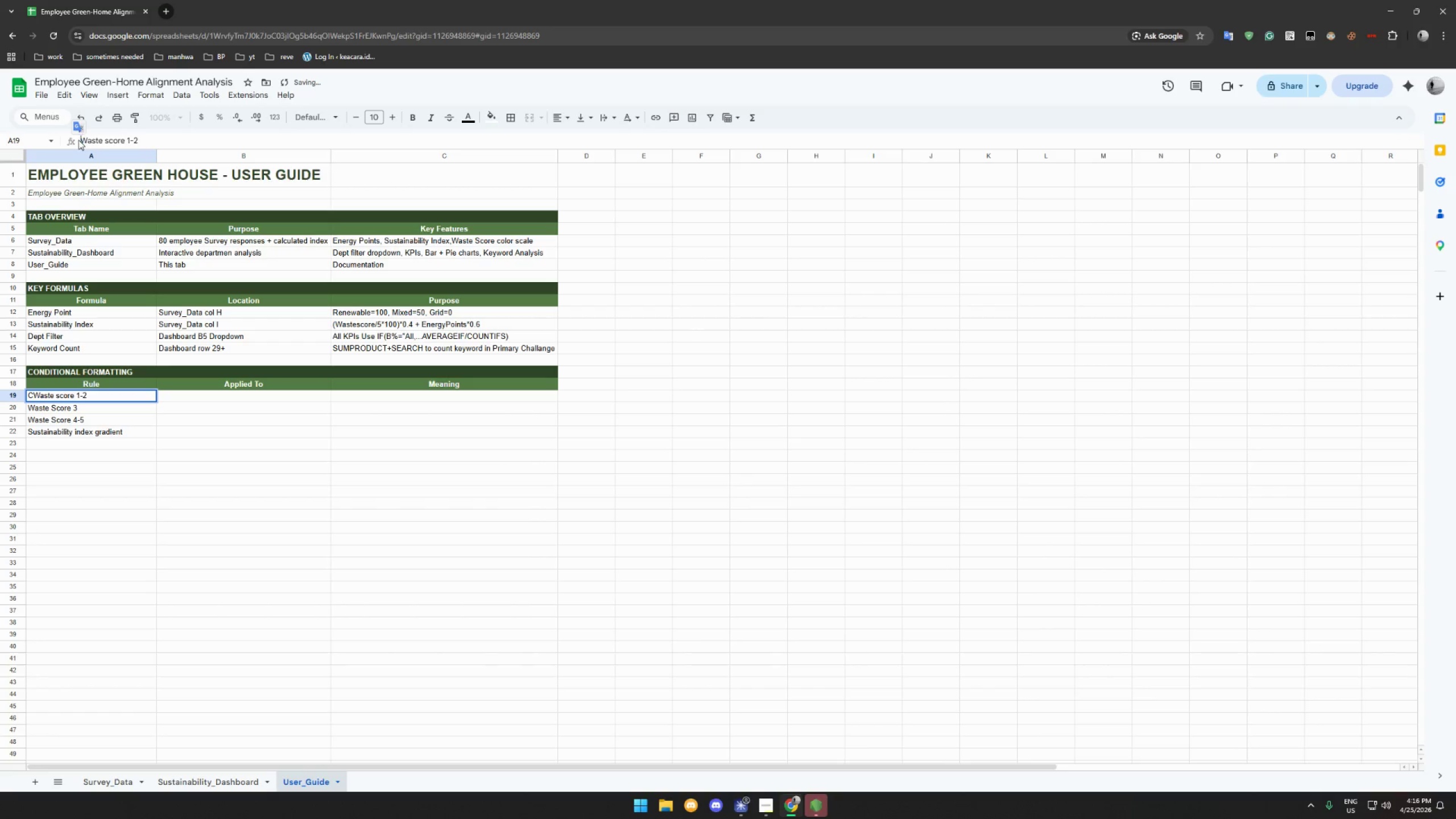 
key(Backspace)
 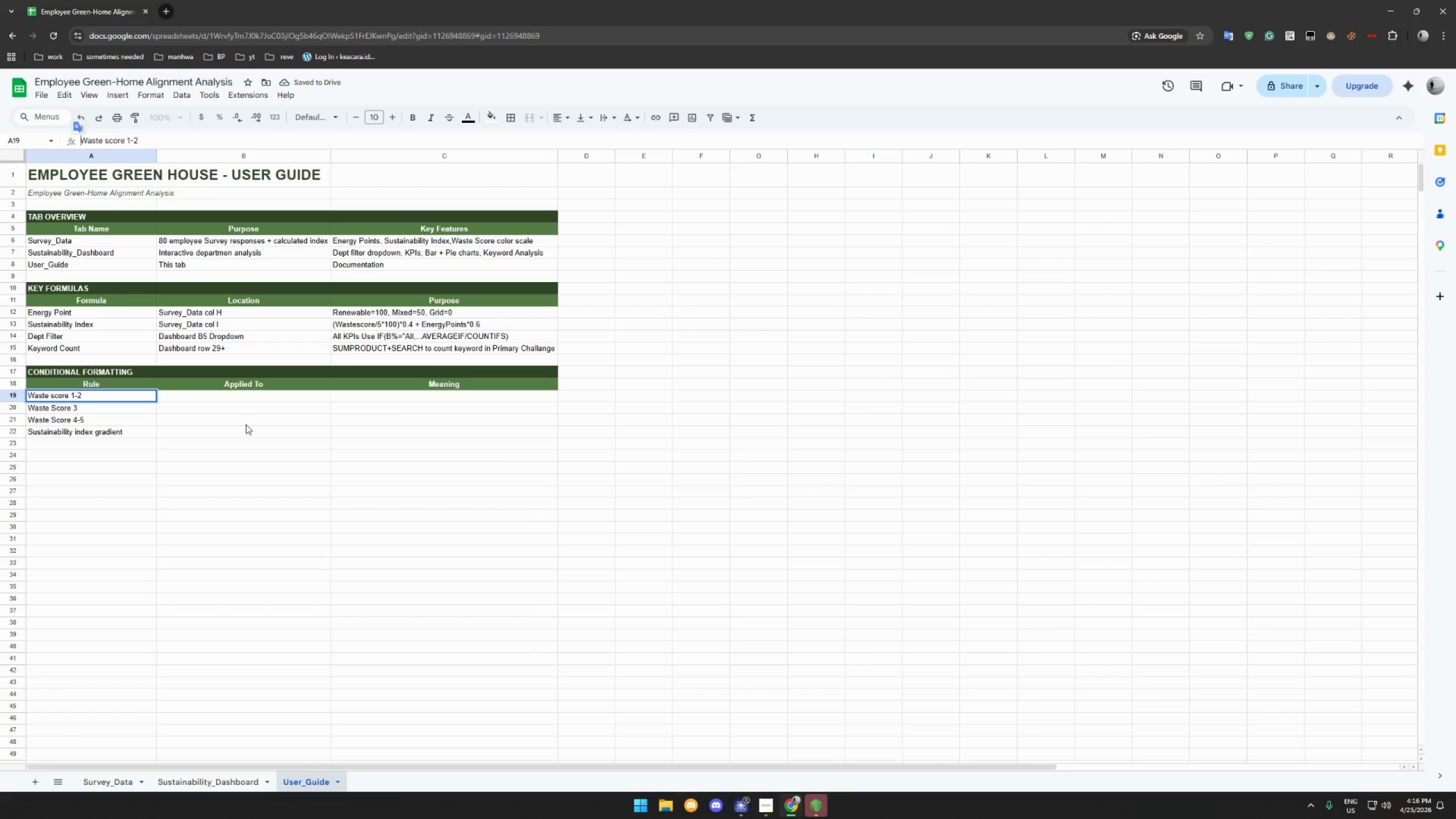 
left_click([249, 405])
 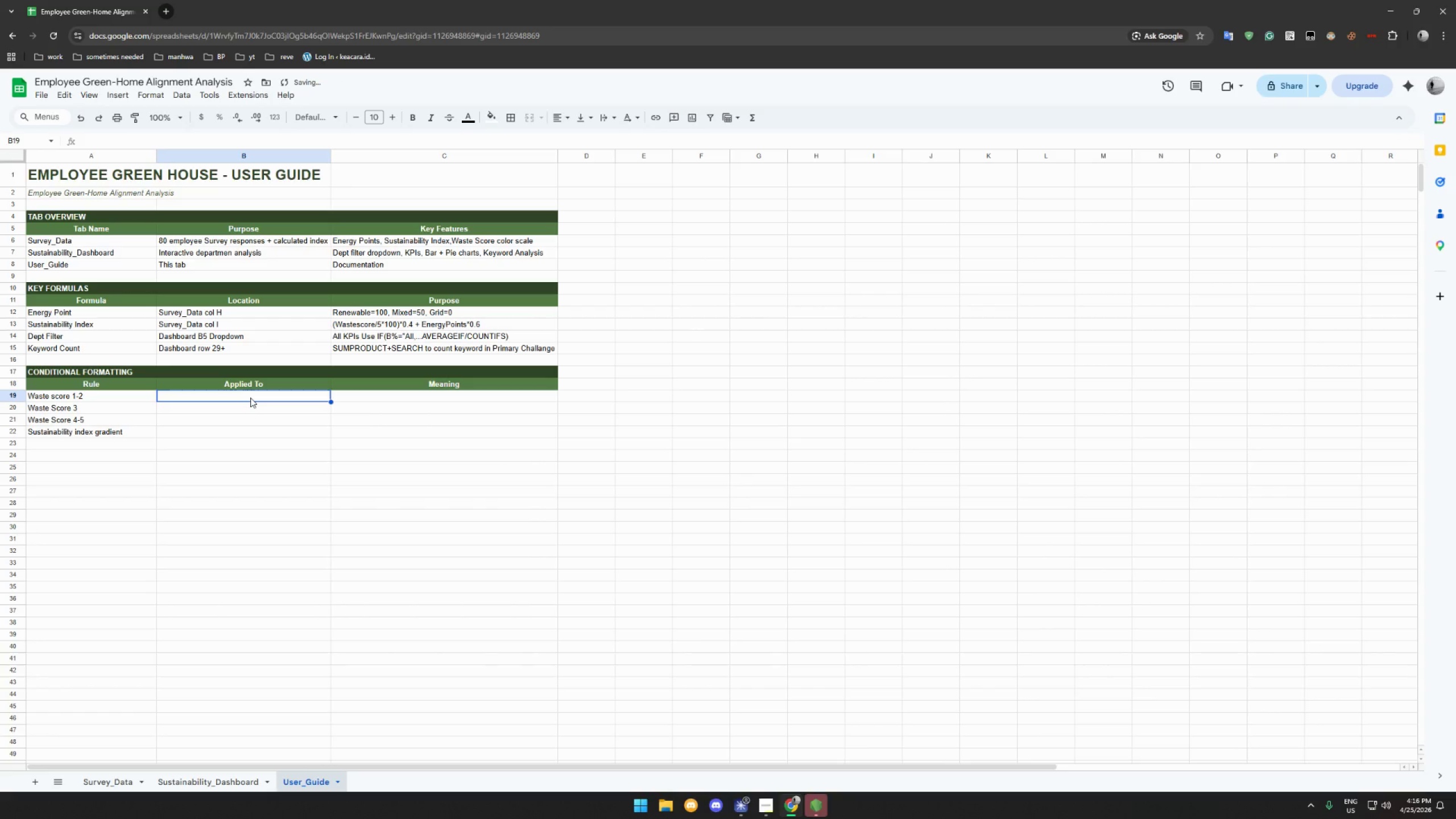 
type(Survey_Data cik)
key(Backspace)
key(Backspace)
key(Backspace)
type(col D (red))
 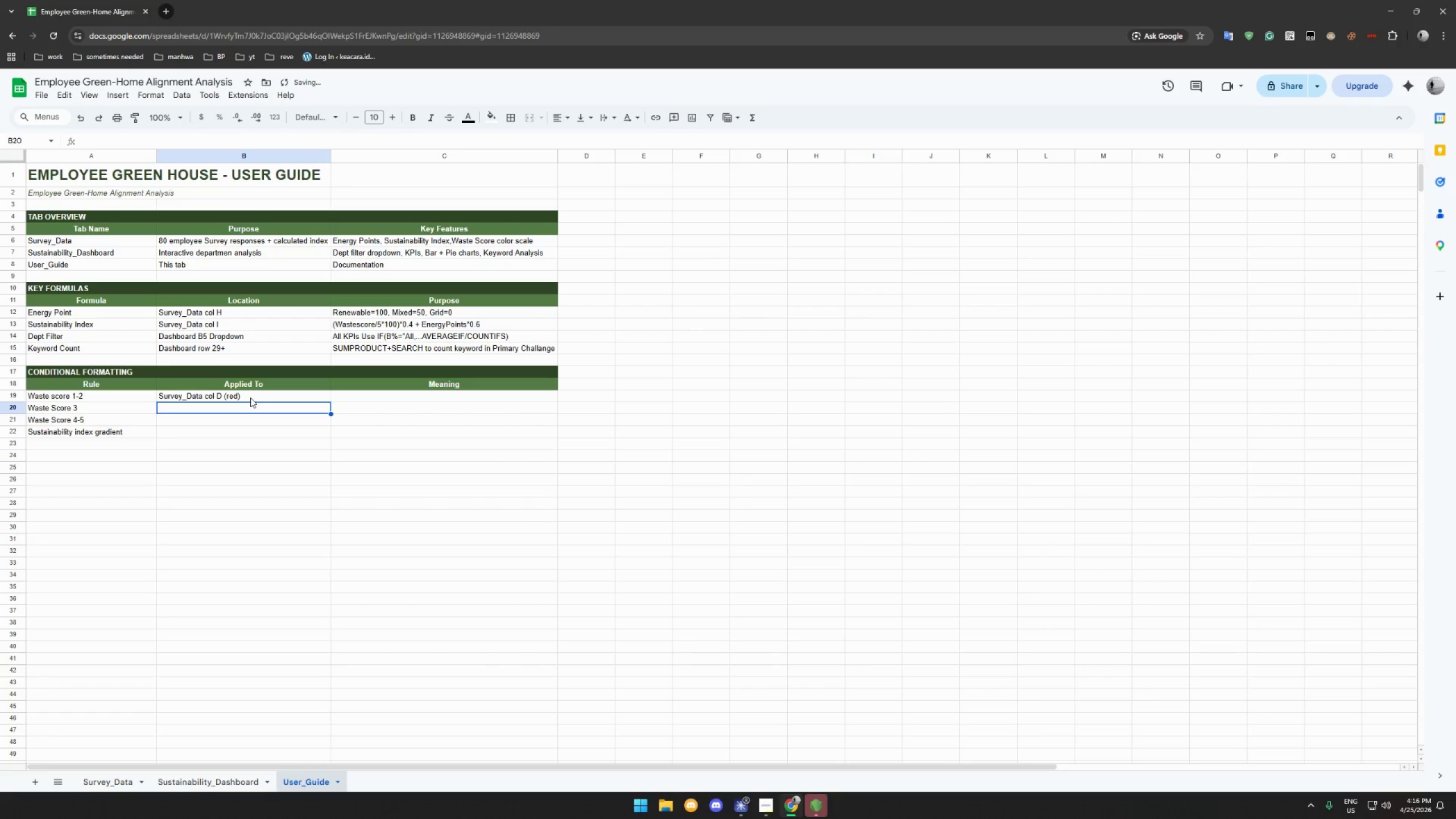 
 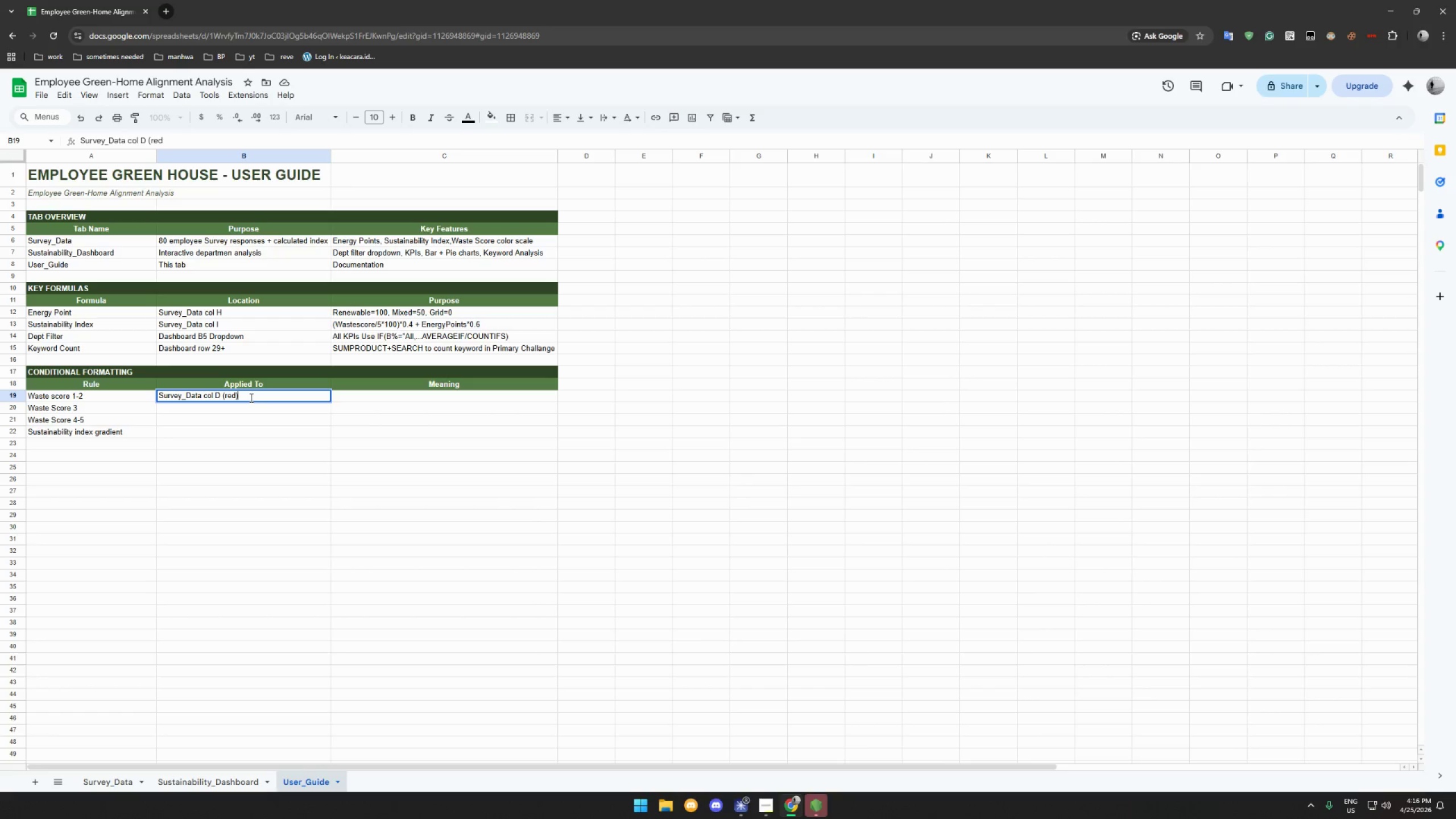 
key(Enter)
 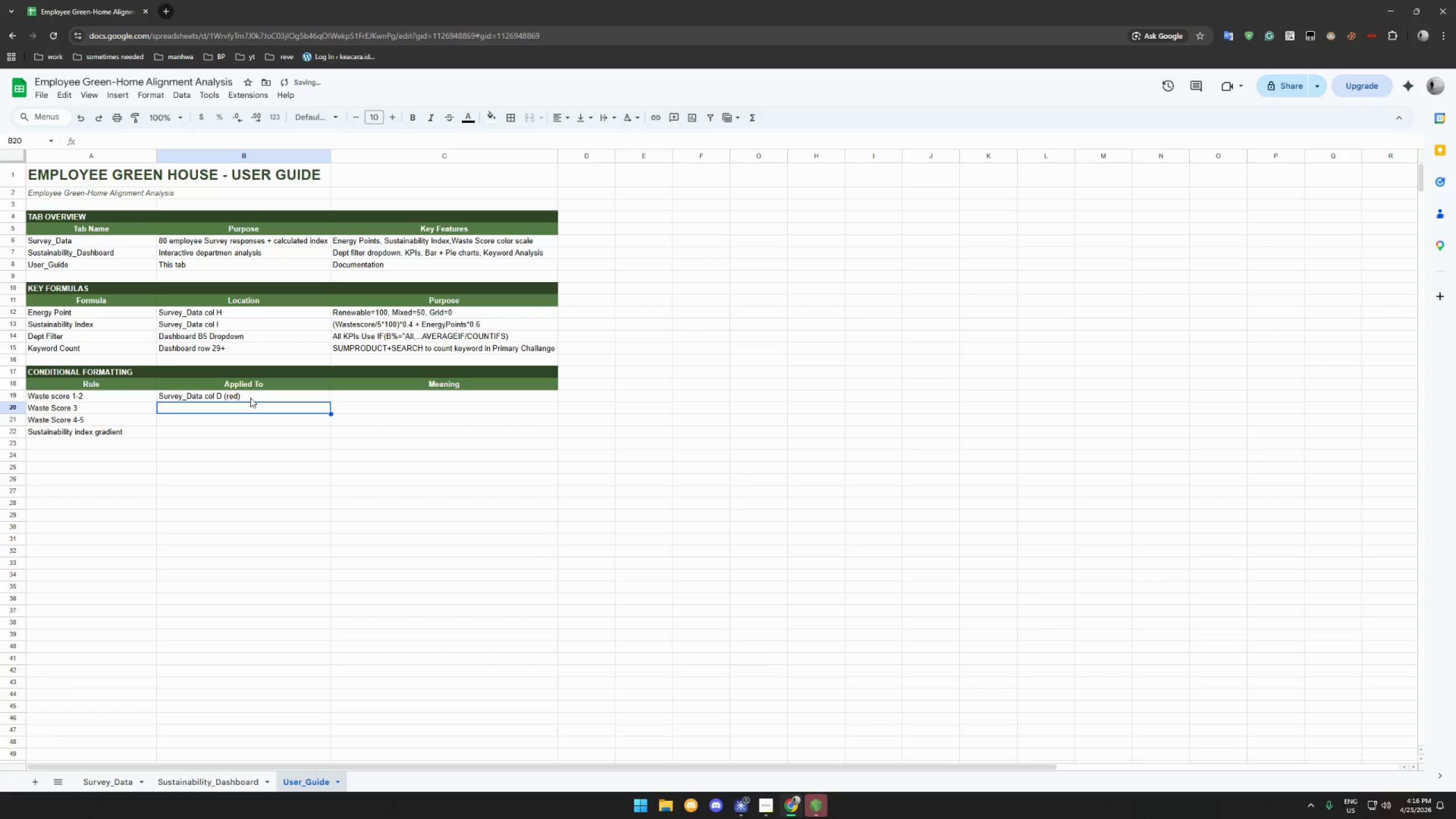 
type(Survey_))
key(Backspace)
type(Data col D (Y)
key(Backspace)
type(yellow))
 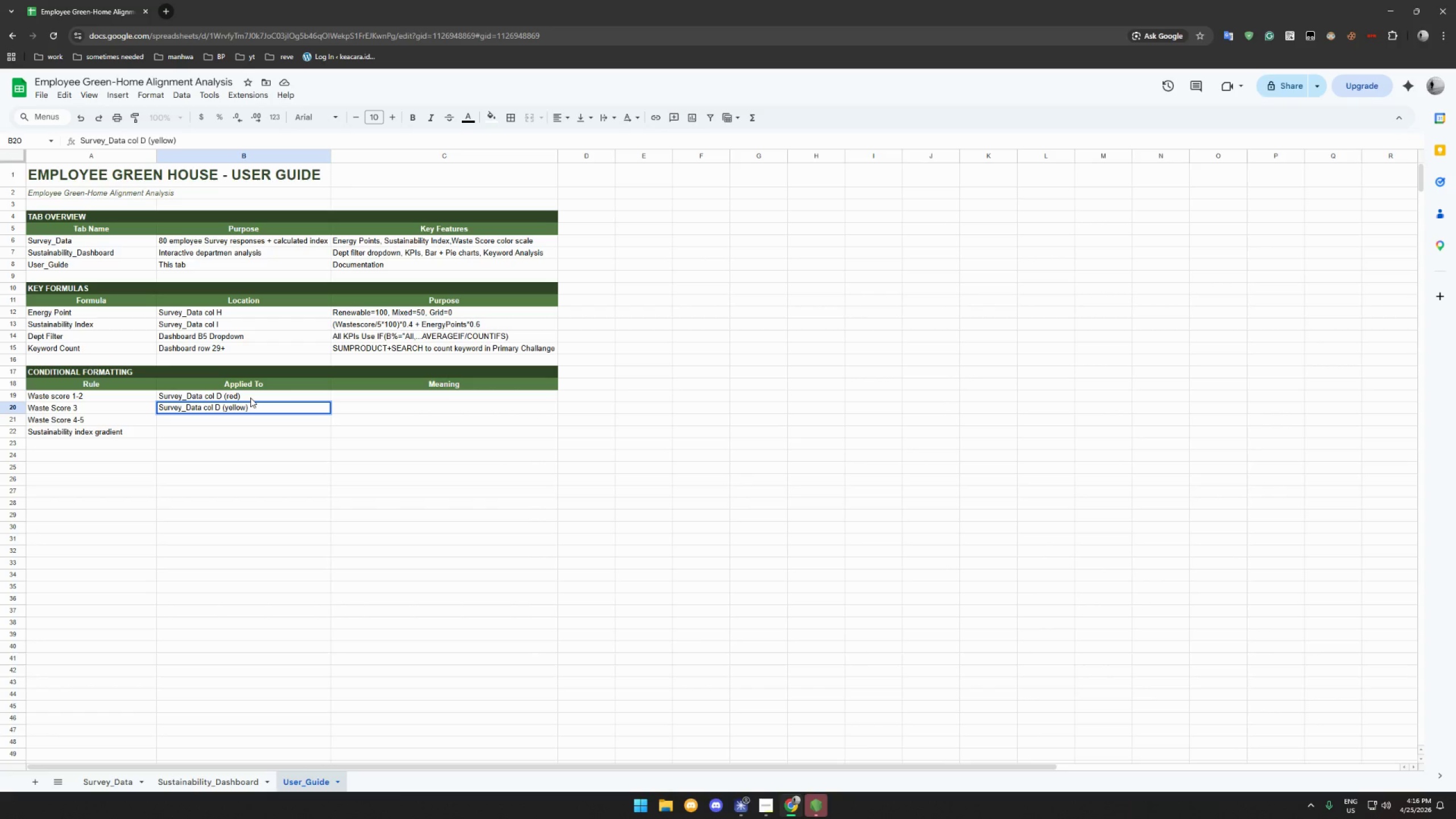 
key(Enter)
 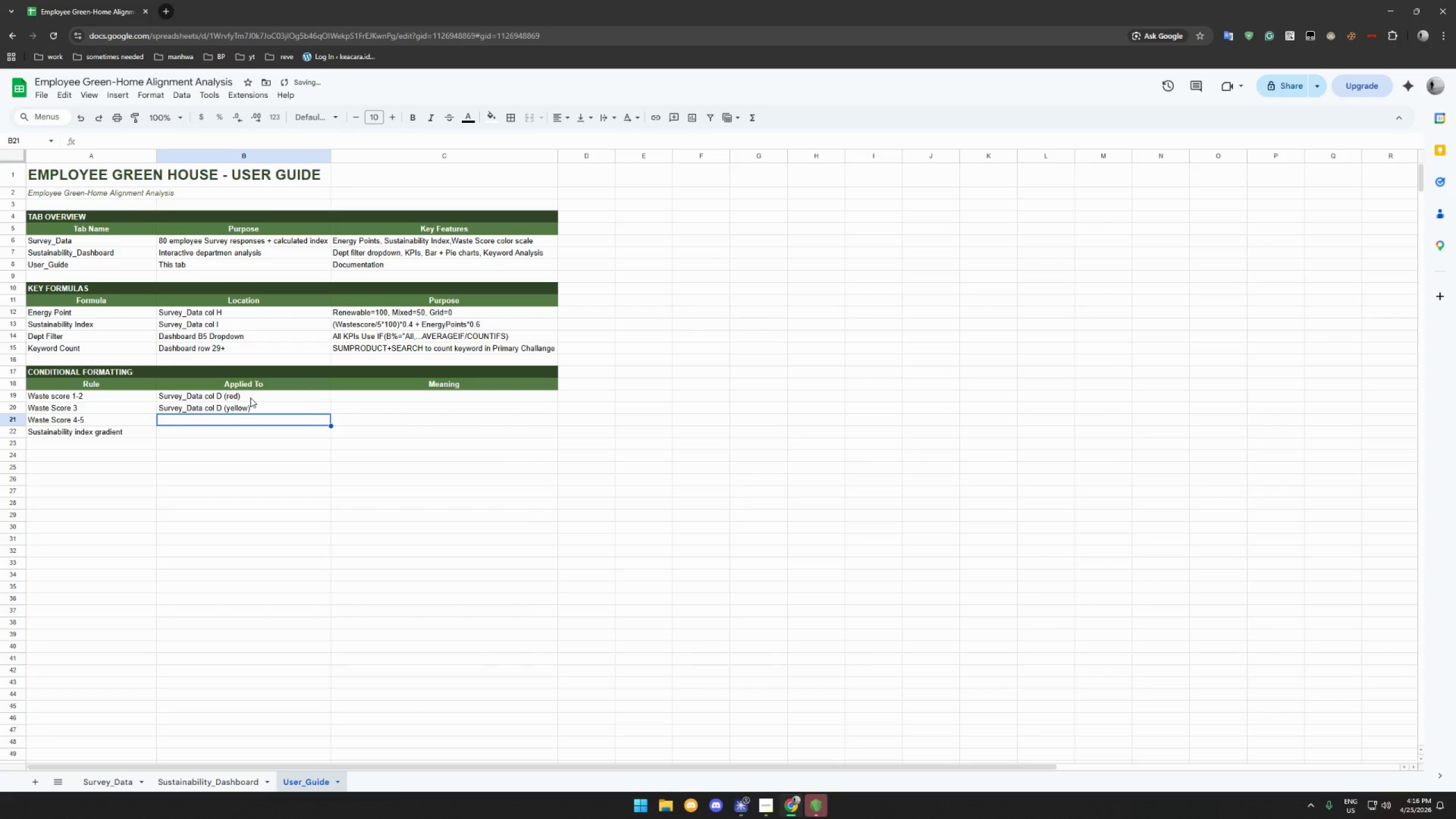 
type(Survey_Data cold D (g)
key(Backspace)
key(Backspace)
key(Backspace)
type( (green))
 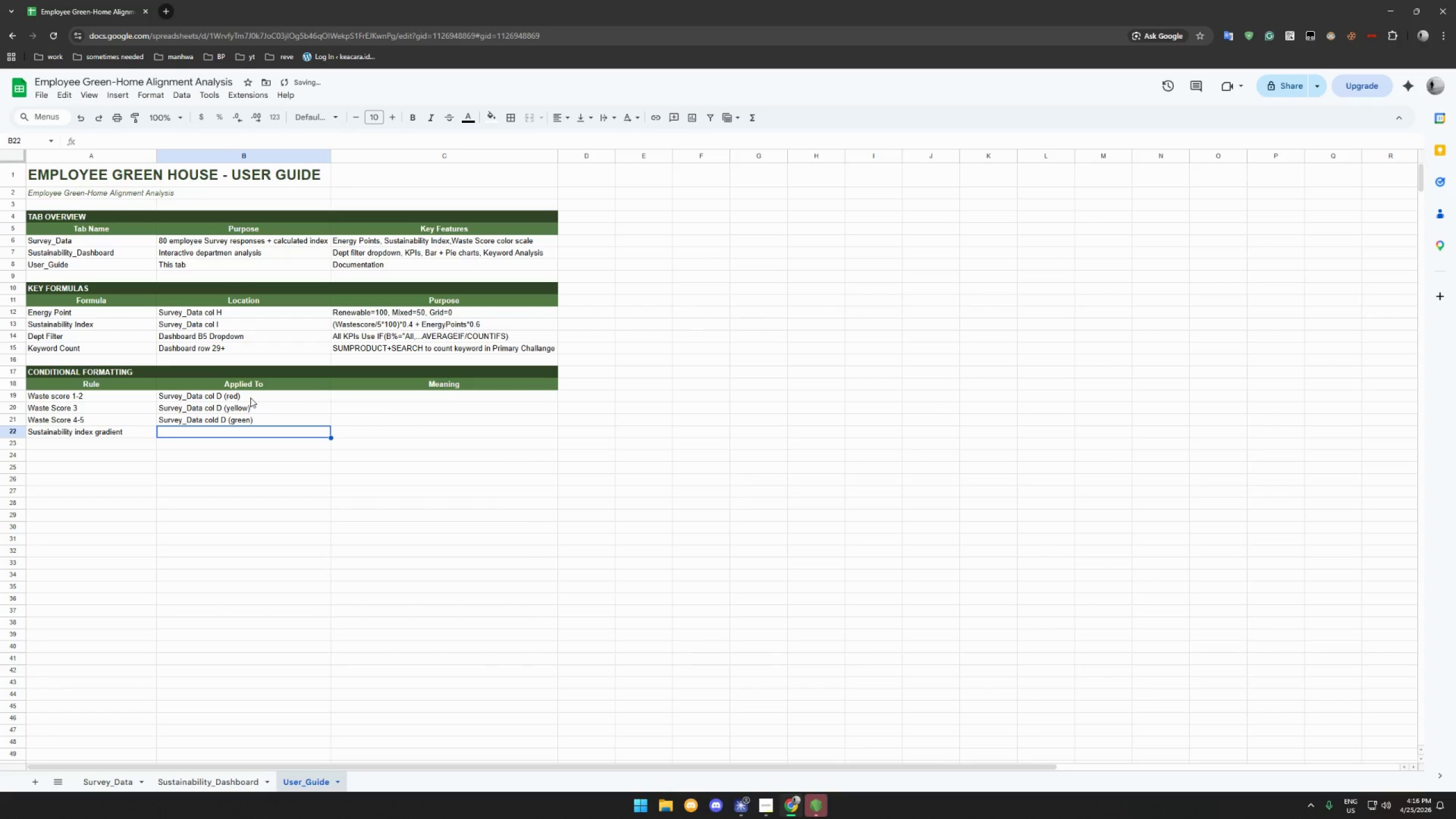 
 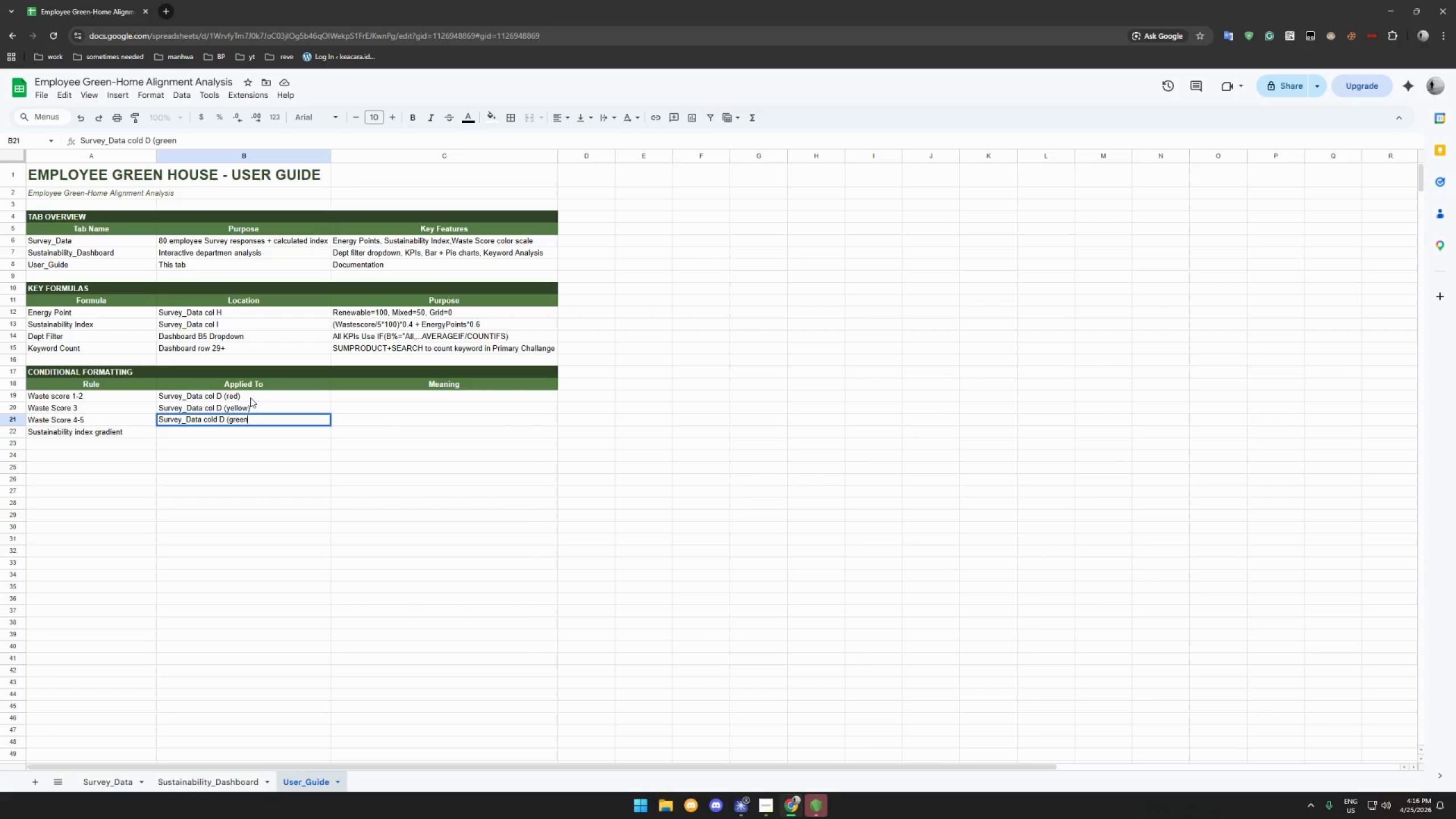 
key(Enter)
 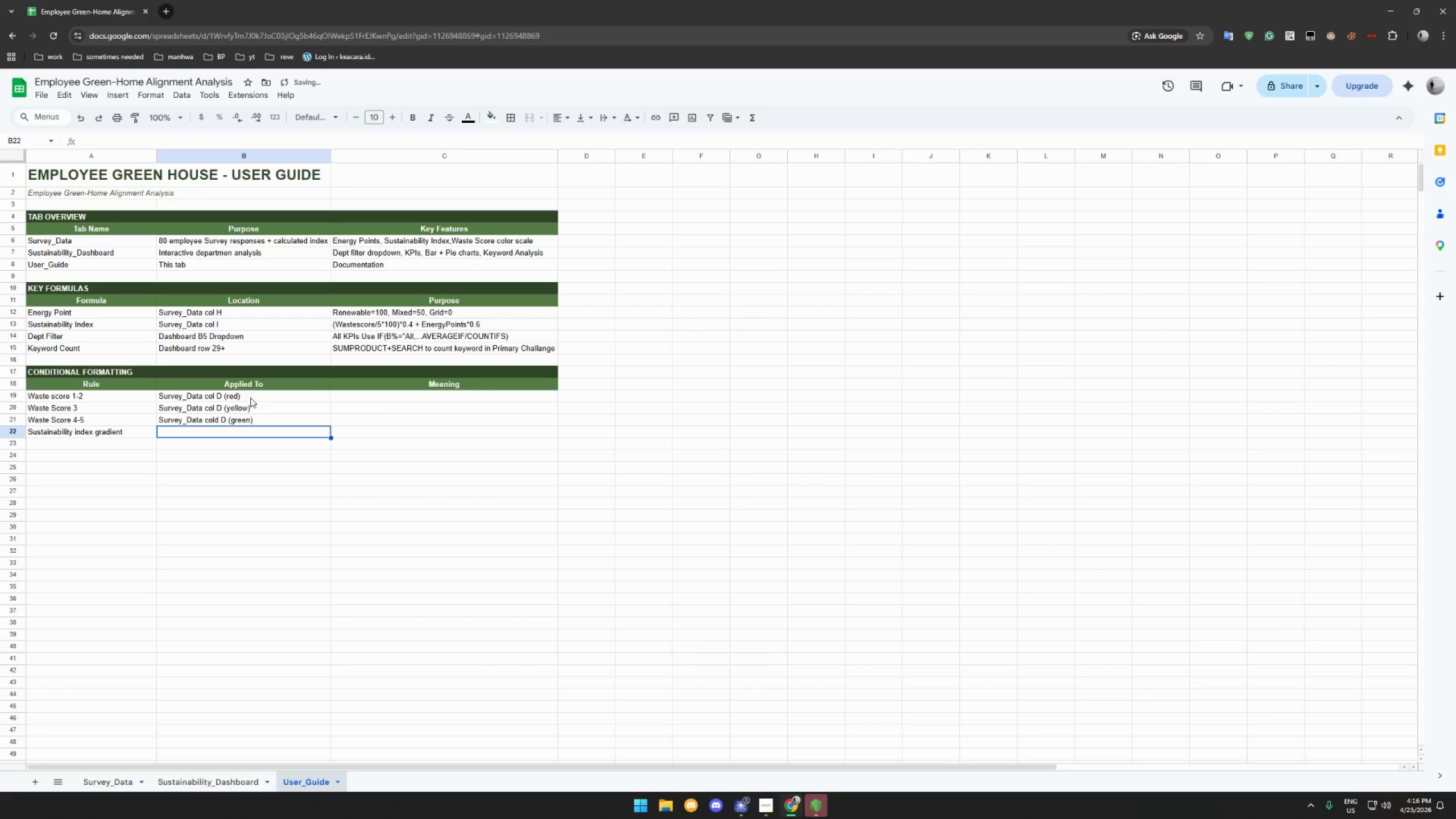 
type(Survey Data col I)
key(Tab)
 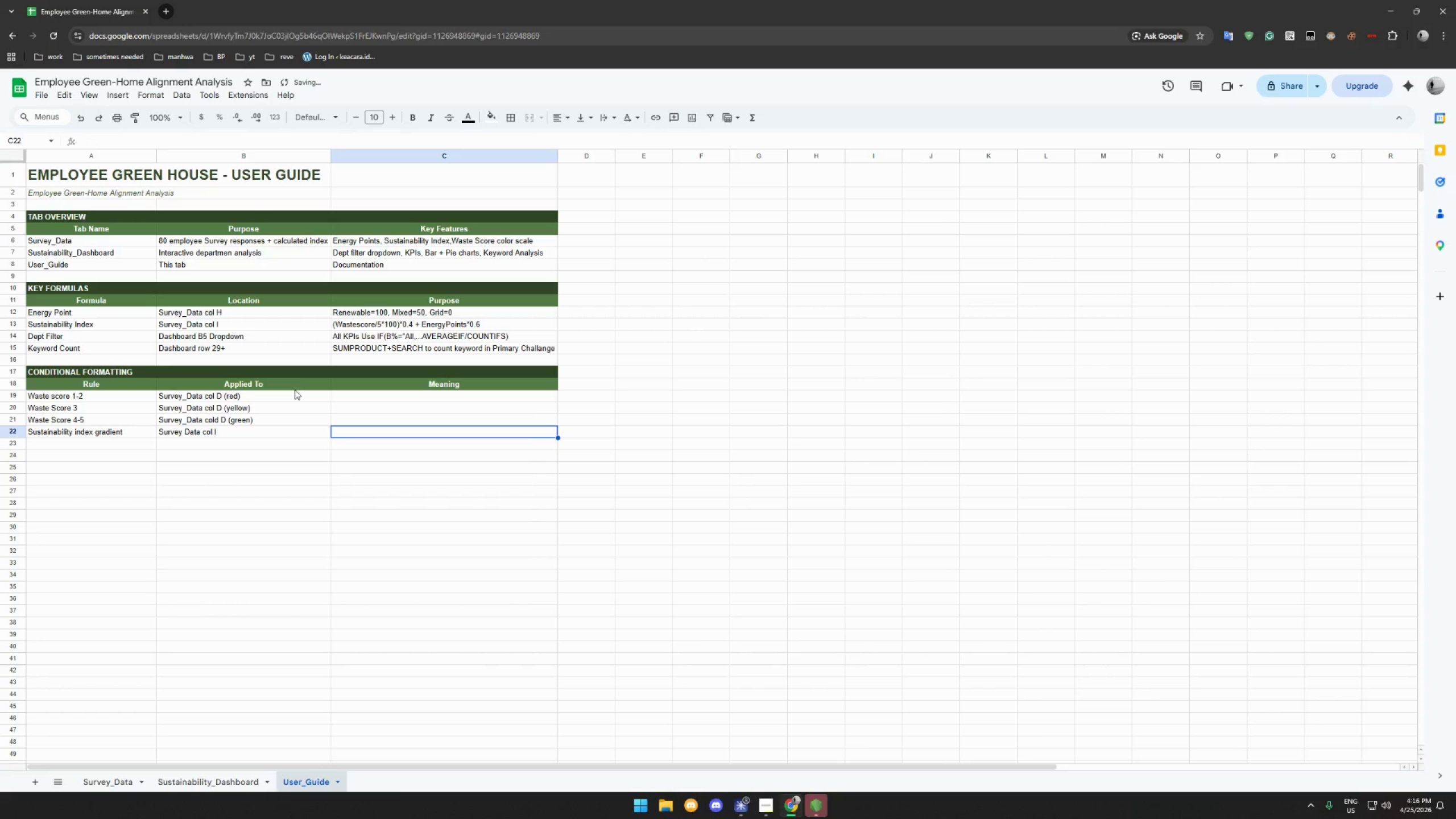 
left_click([350, 398])
 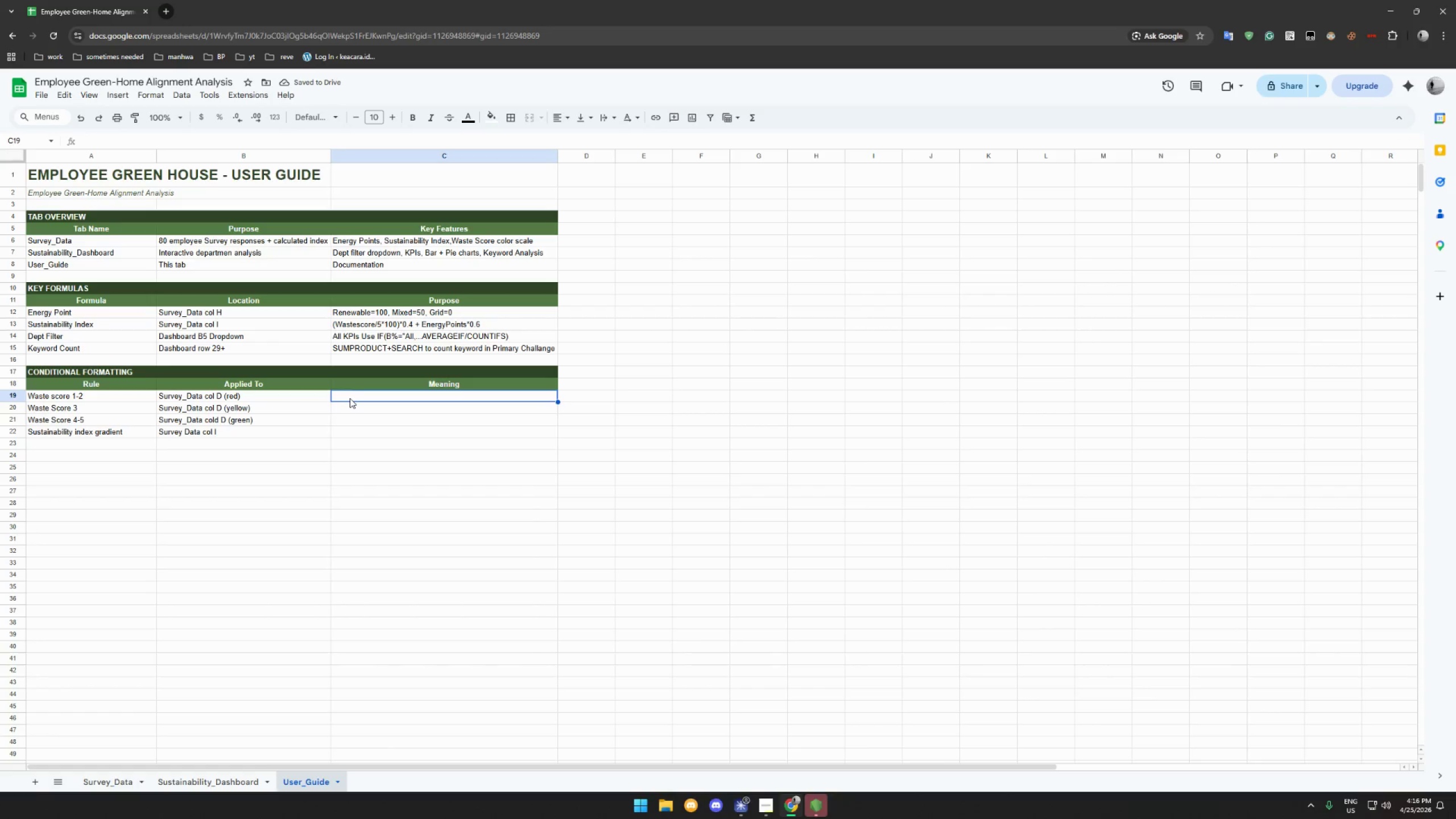 
type(poor waste management)
 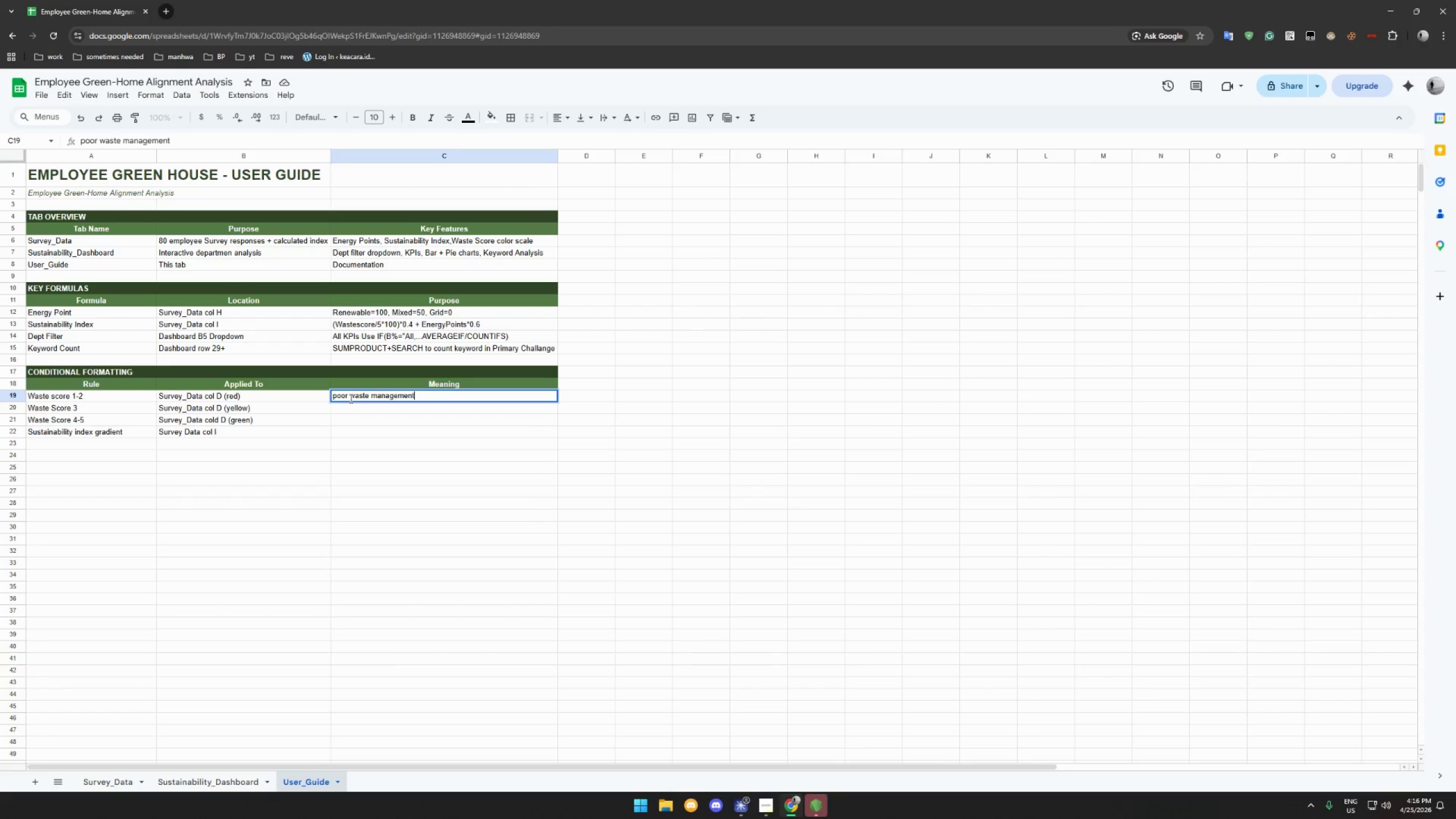 
key(Enter)
 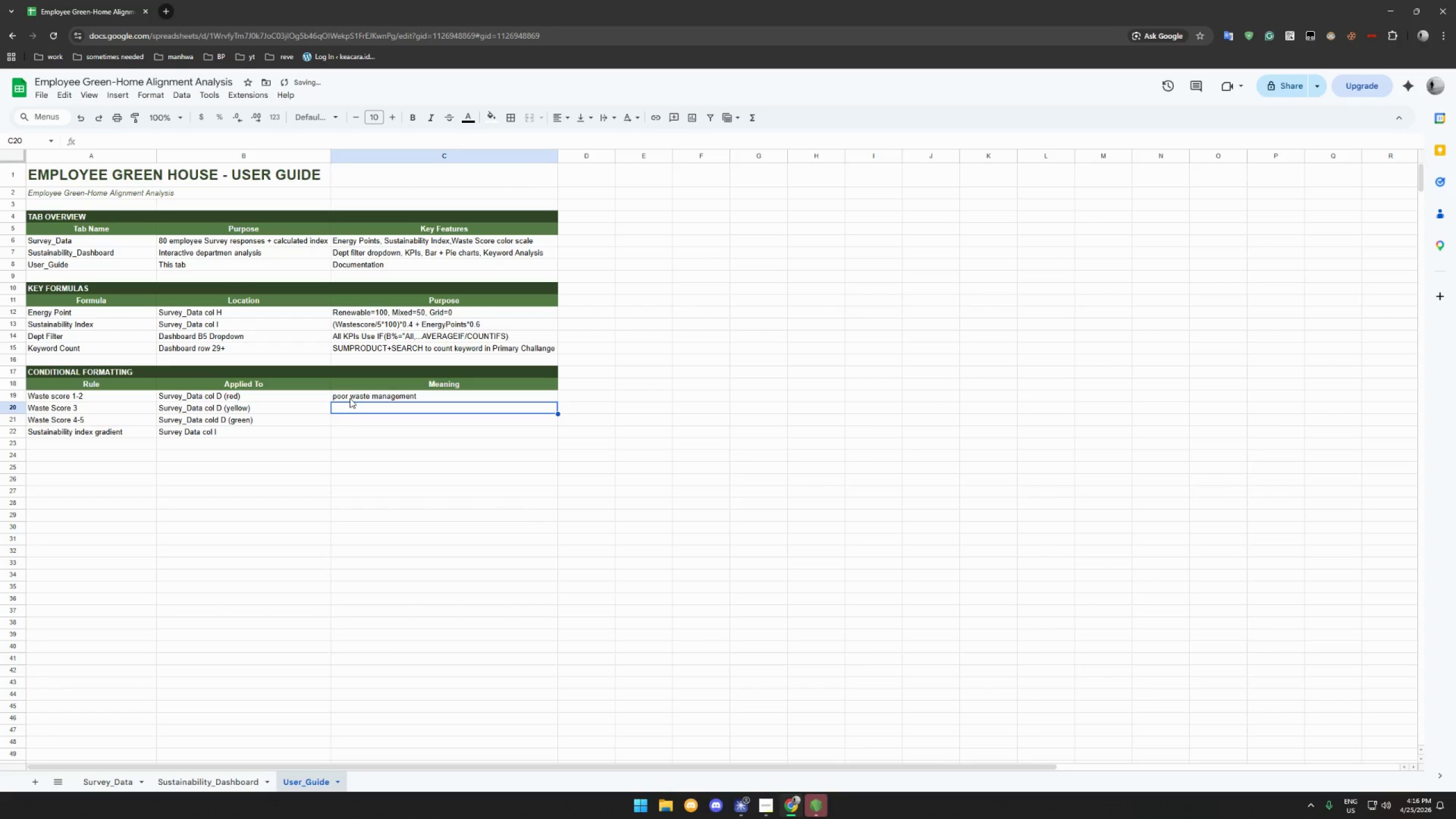 
type(Average)
 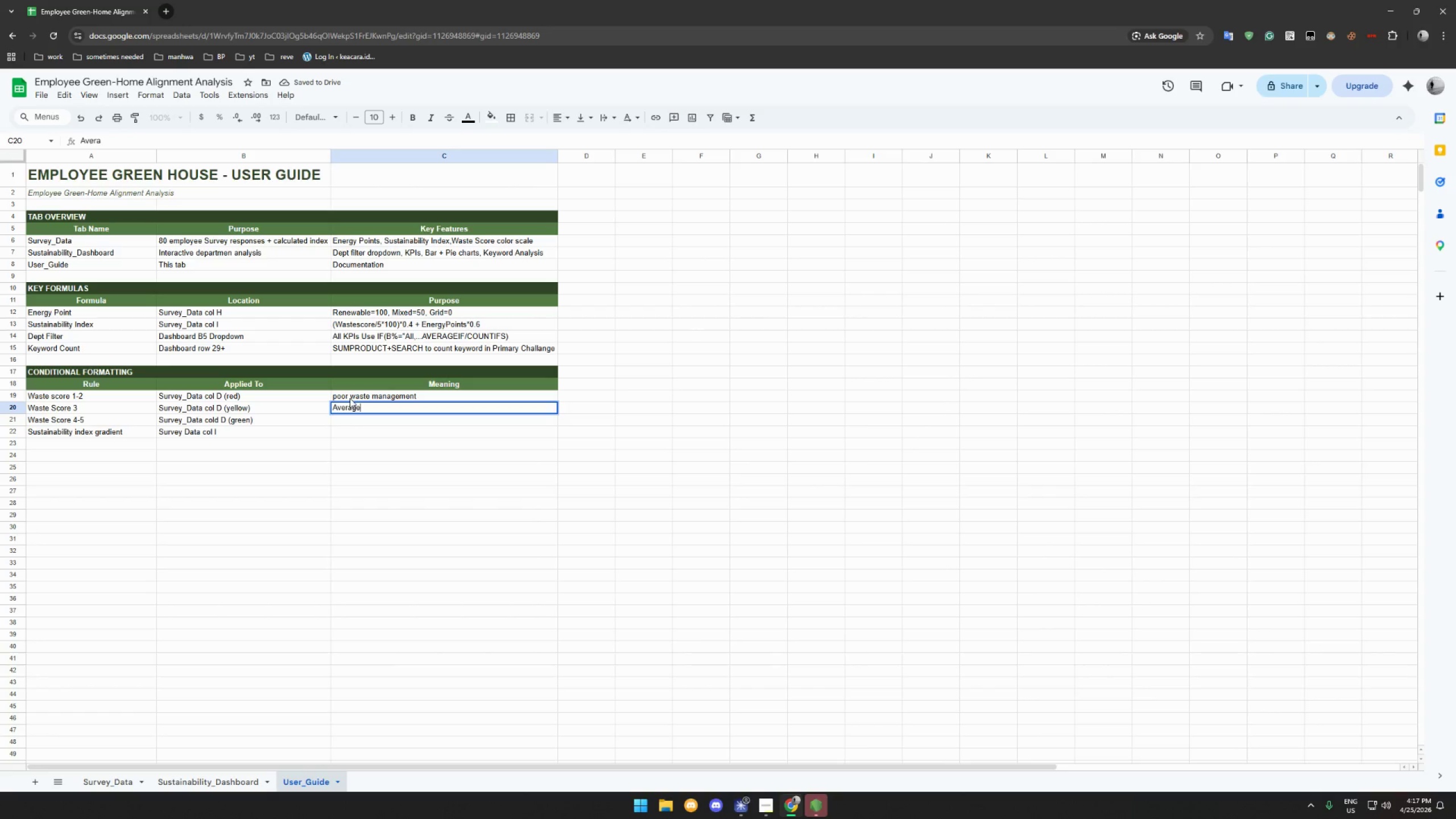 
key(Enter)
 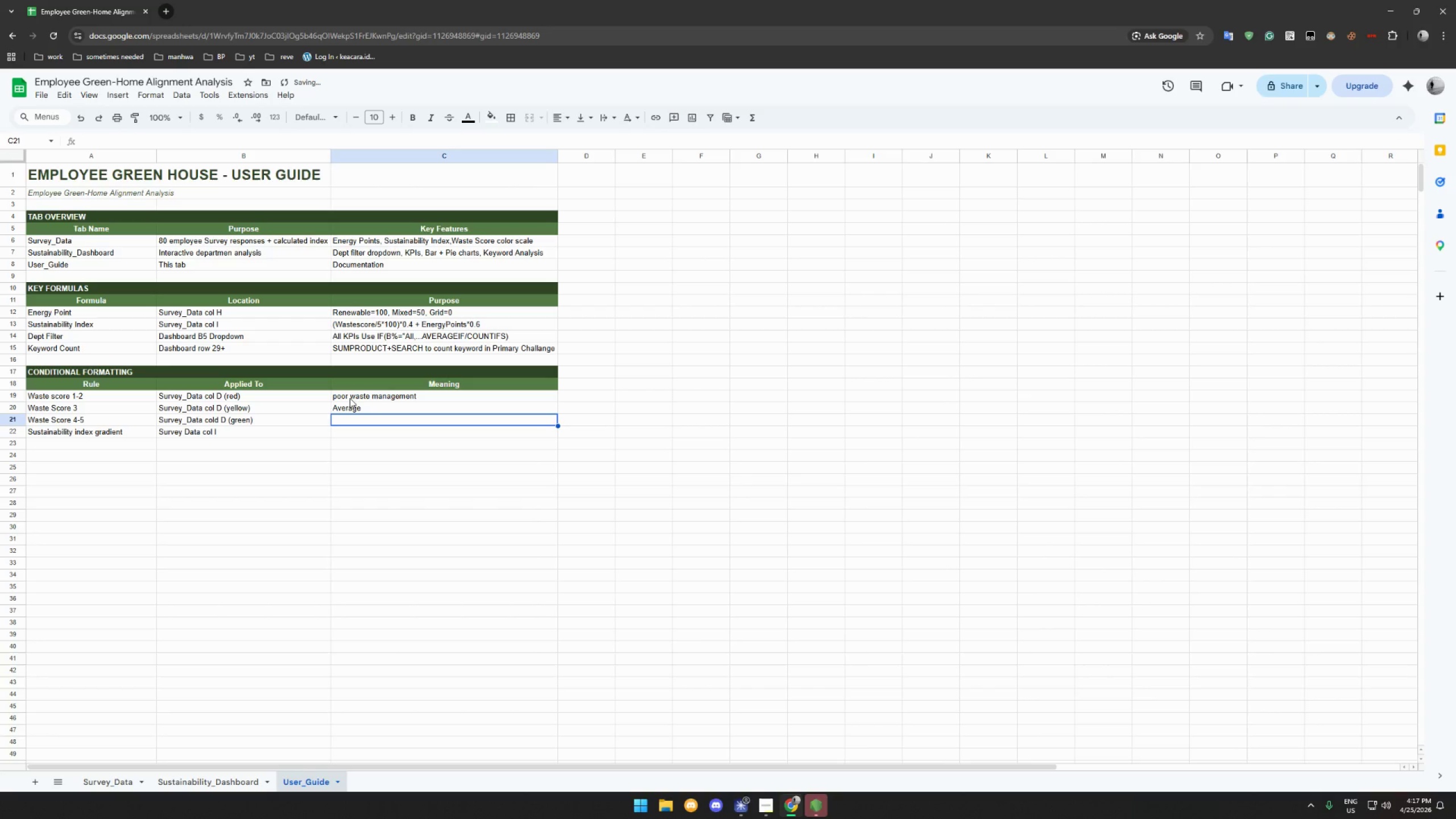 
type(Good waste management)
 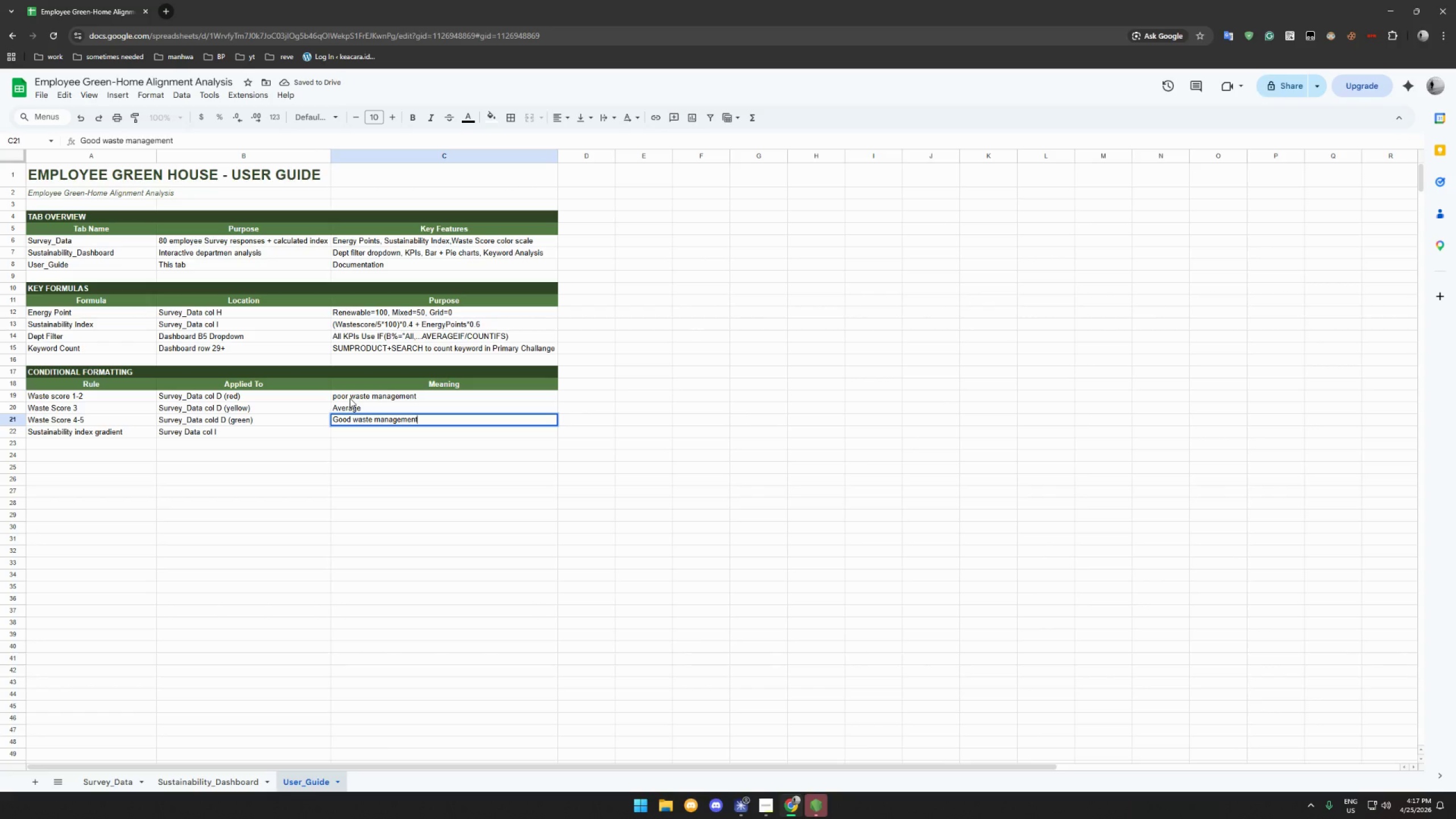 
key(Enter)
 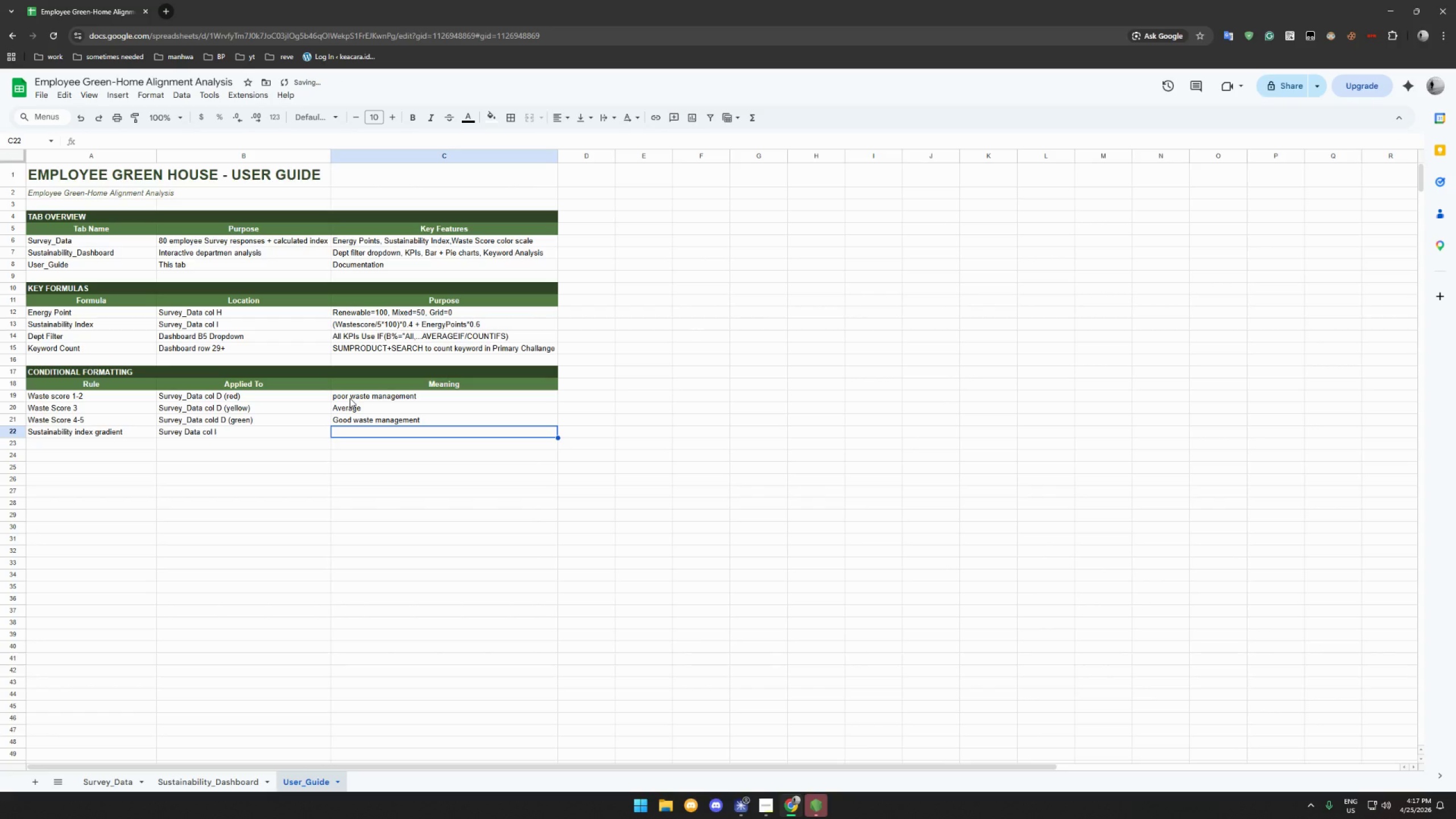 
type(Red(low, ()
key(Backspace)
key(Backspace)
key(Backspace)
type() )
key(Backspace)
type(, Green(High()
key(Backspace)
type())
 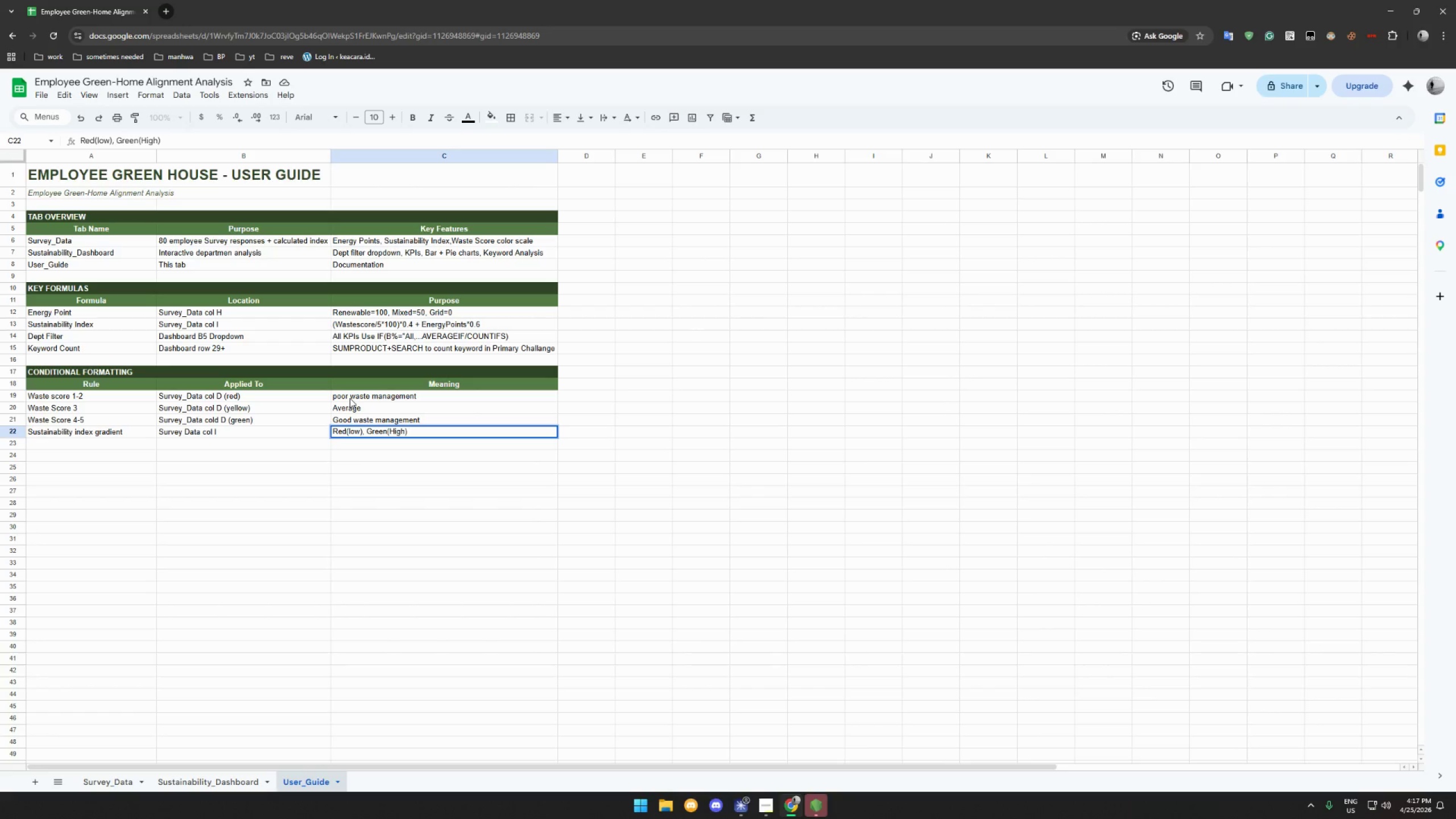 
key(Shift+L)
 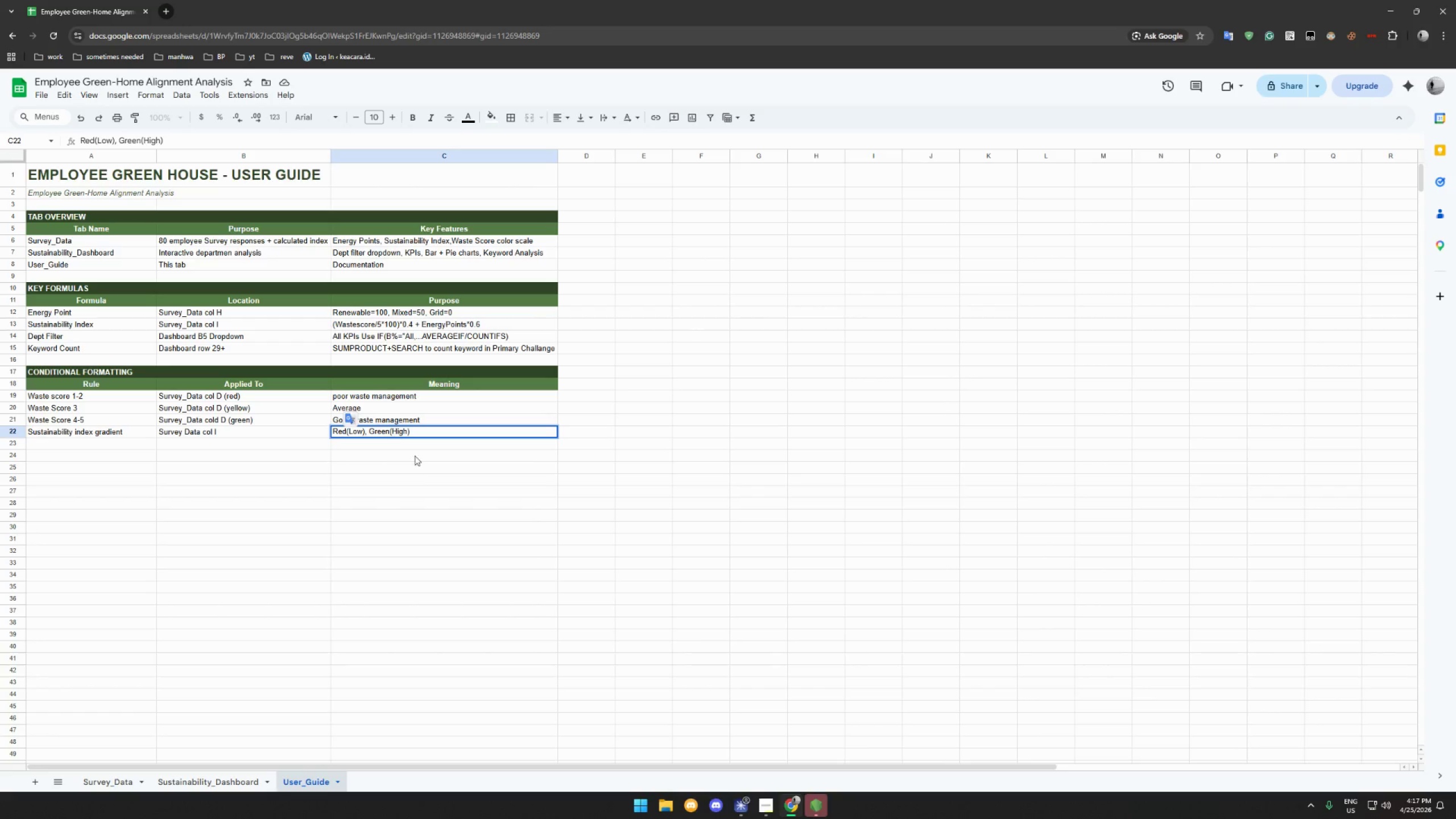 
left_click([420, 468])
 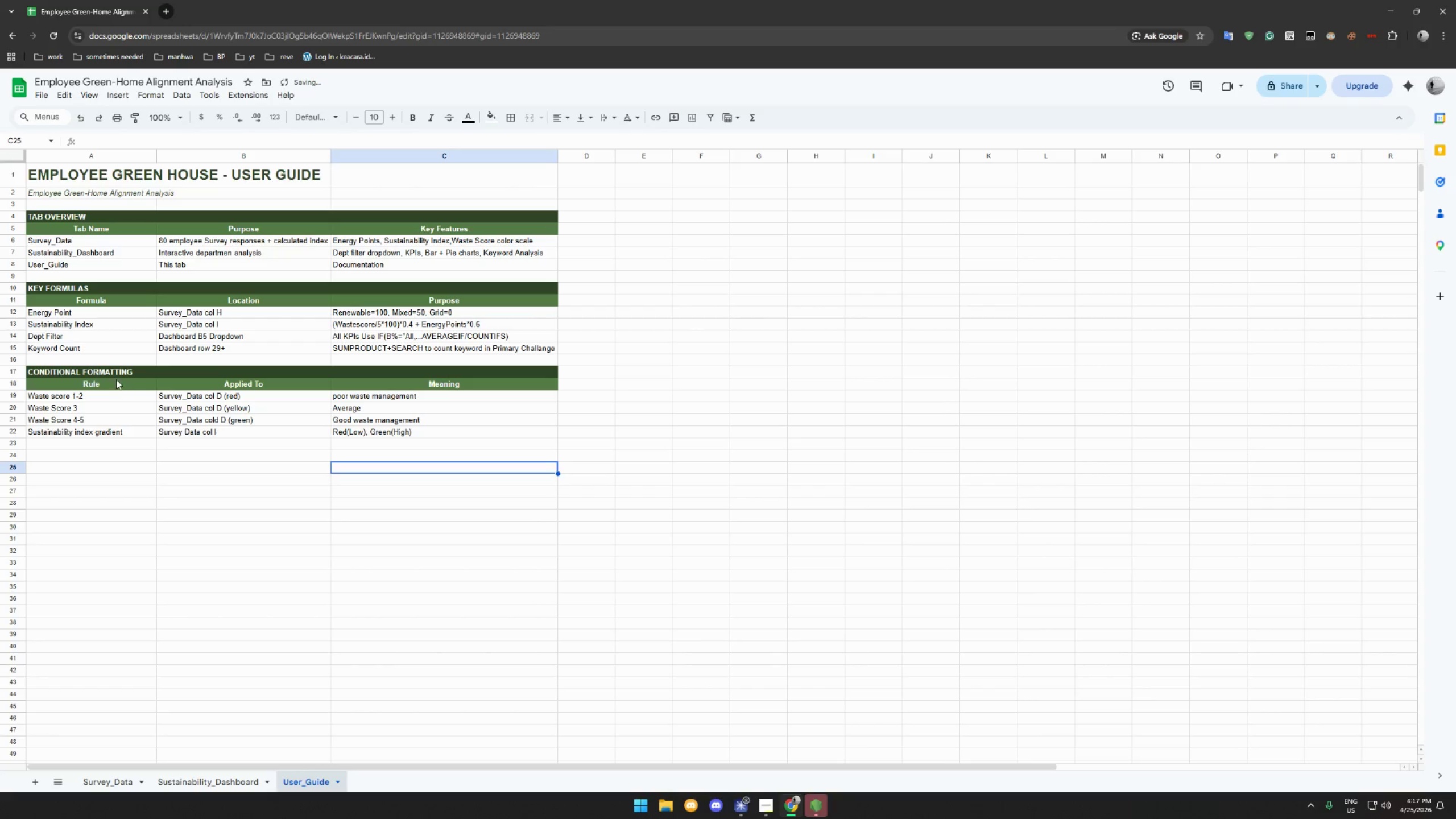 
left_click_drag(start_coordinate=[114, 375], to_coordinate=[457, 384])
 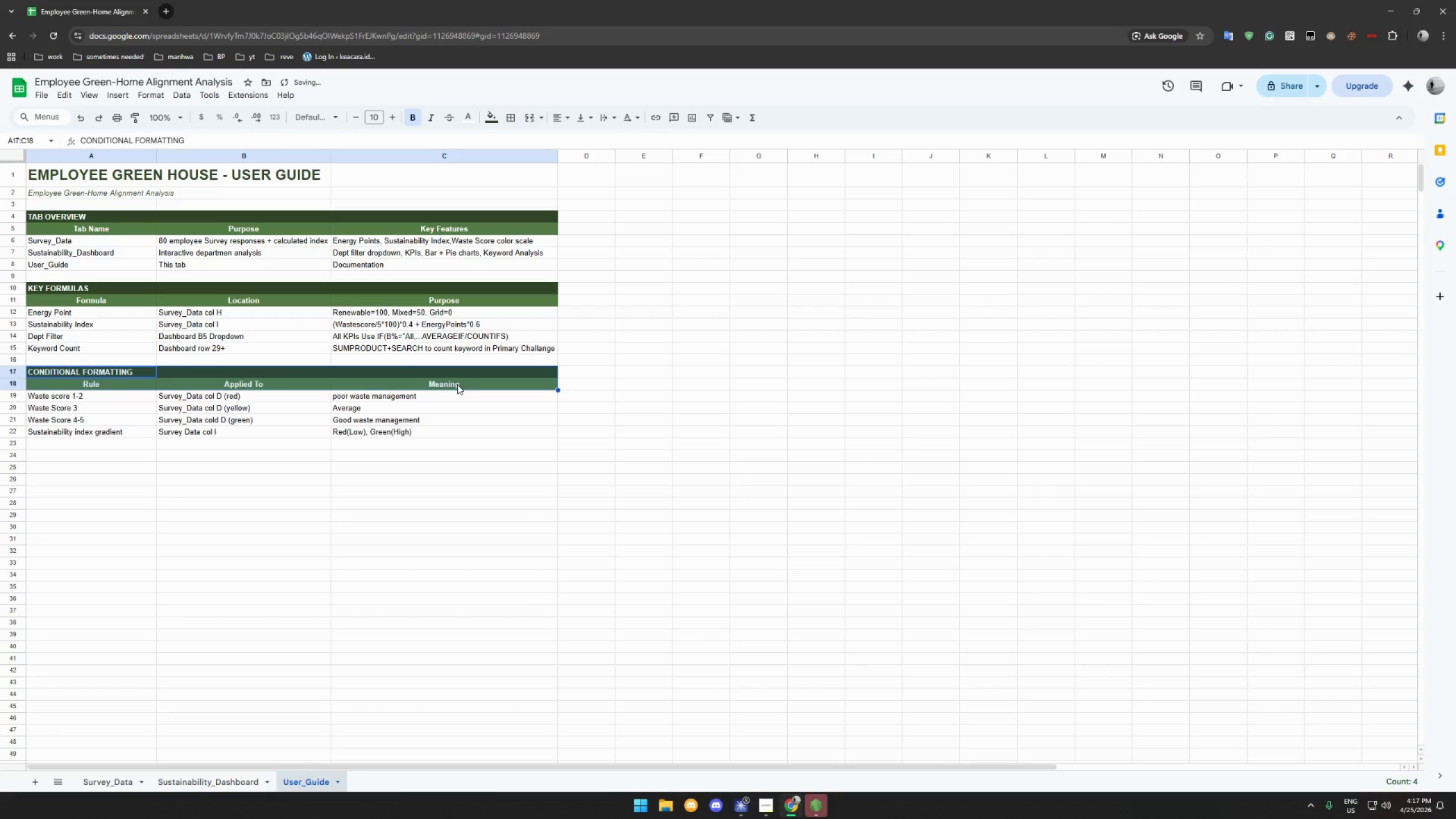 
key(Control+C)
 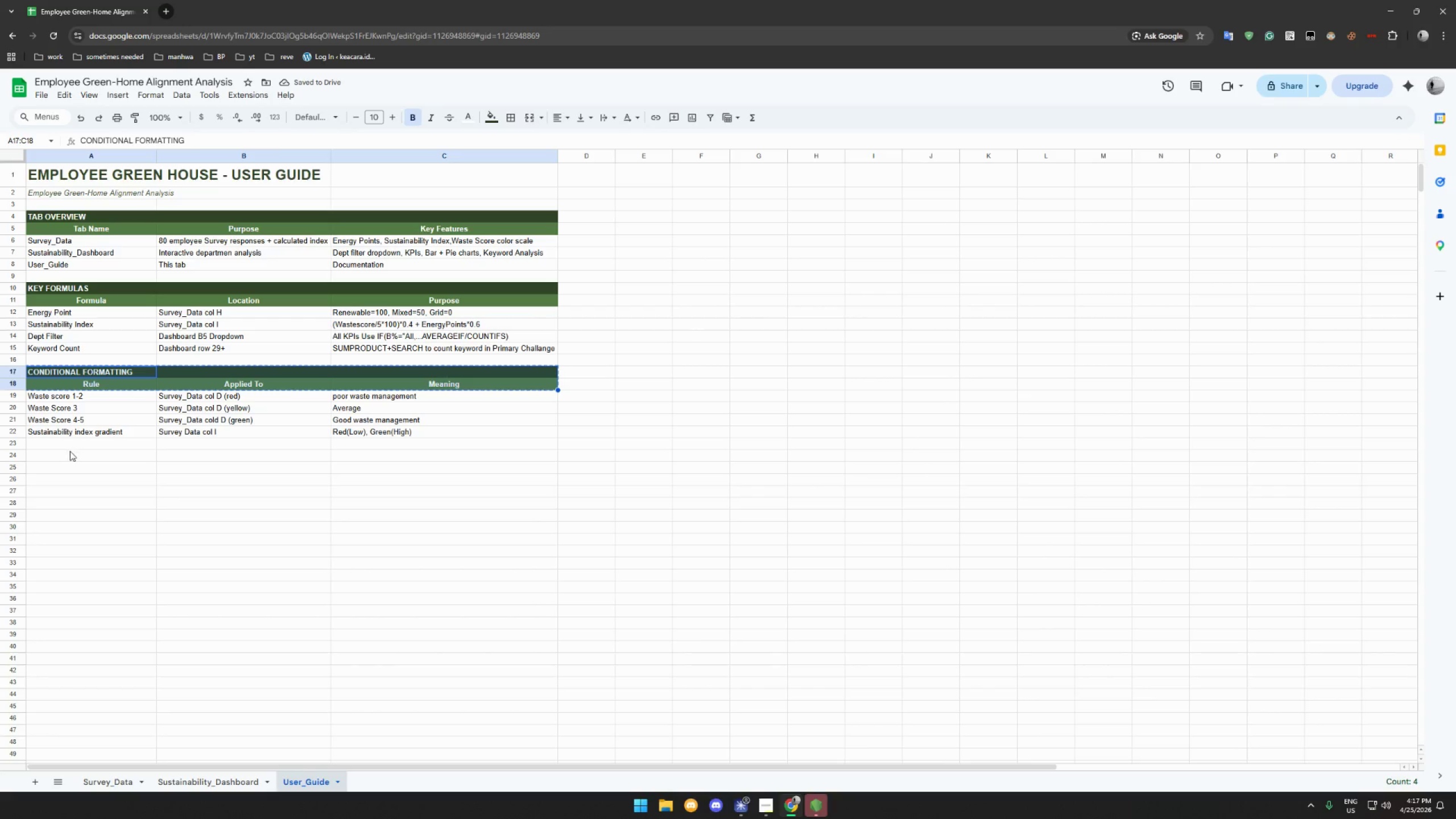 
left_click([67, 454])
 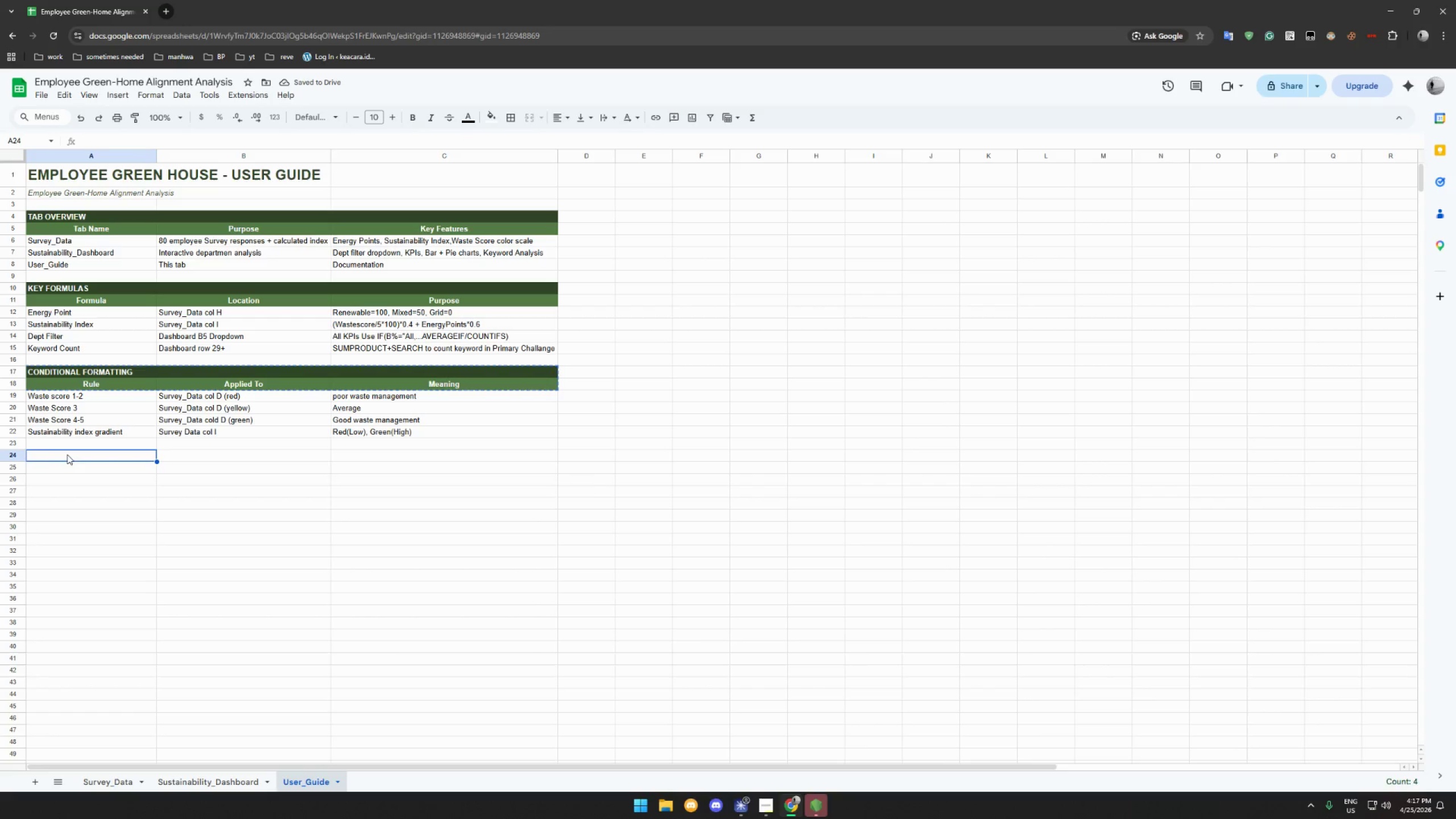 
key(Control+ControlLeft)
 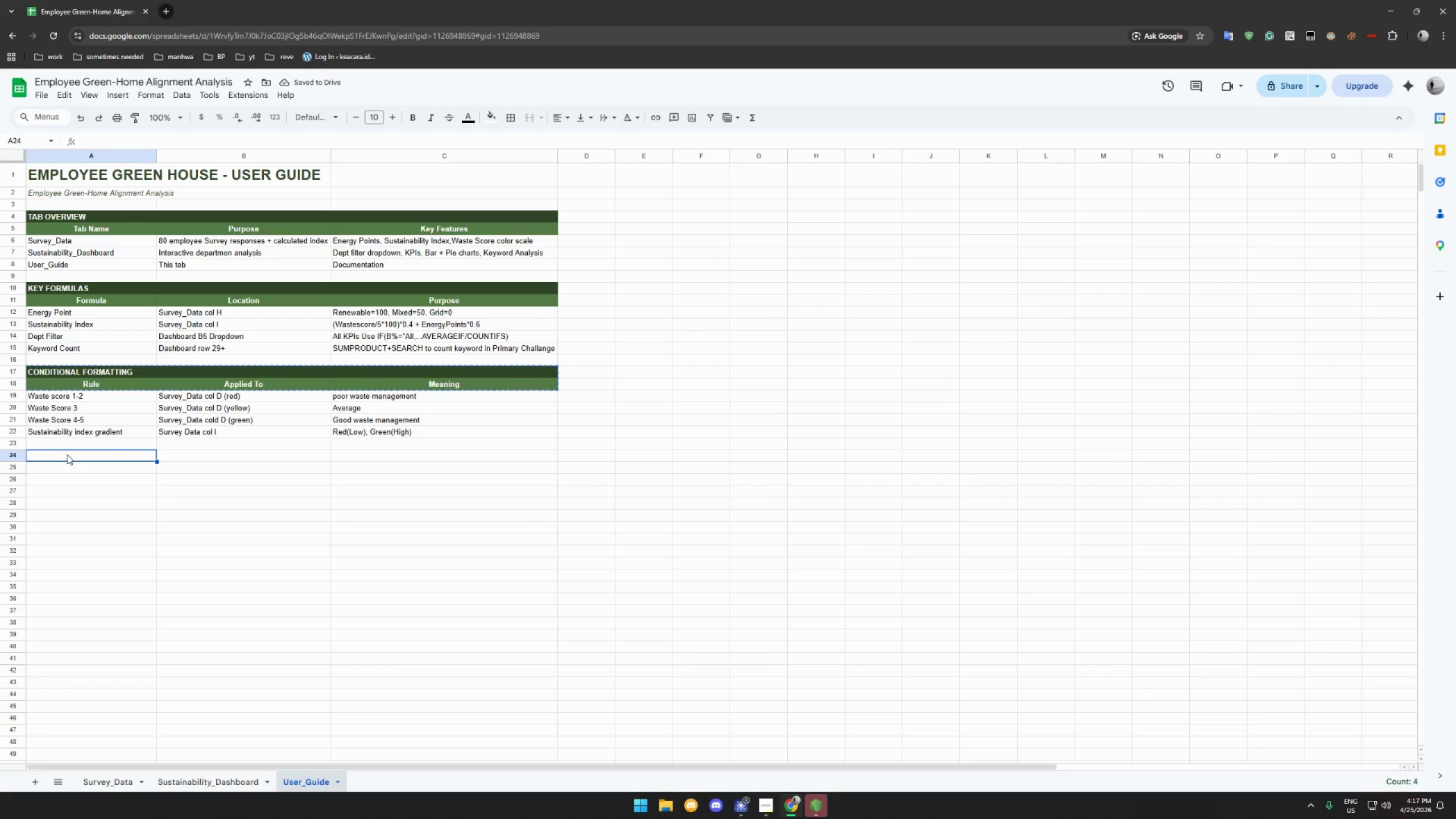 
key(Control+V)
 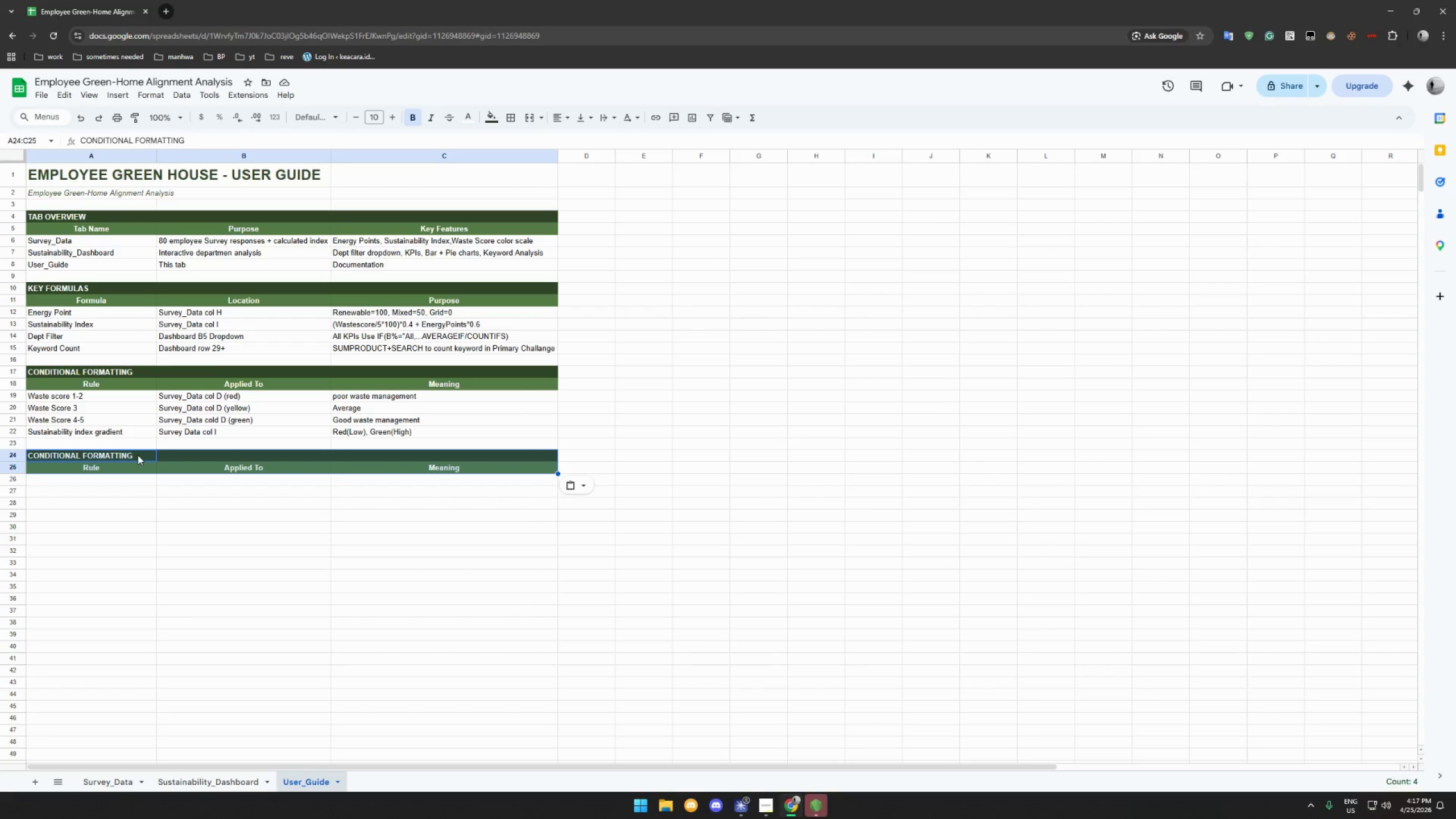 
wait(8.02)
 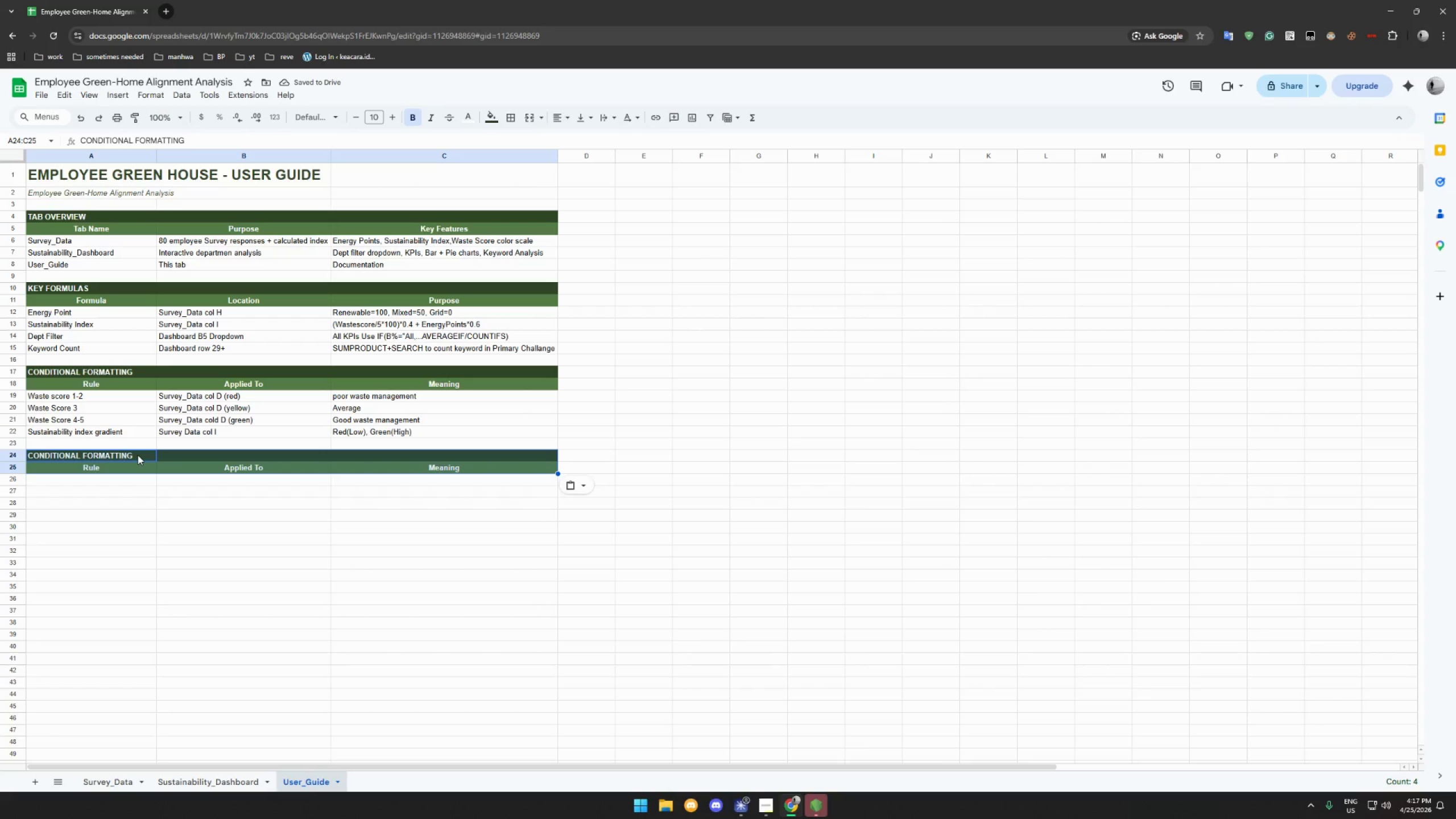 
key(Control+Z)
 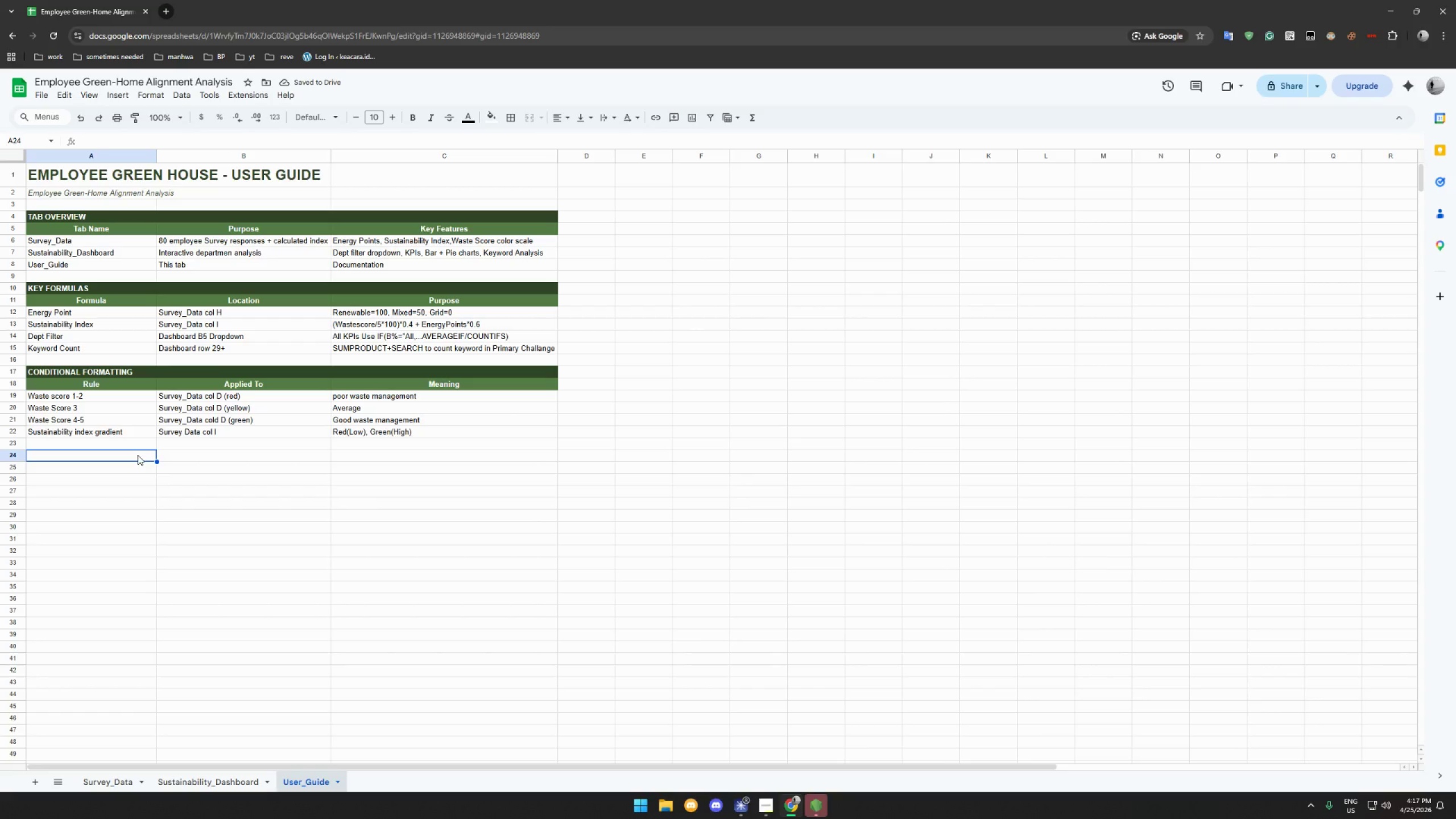 
key(Control+V)
 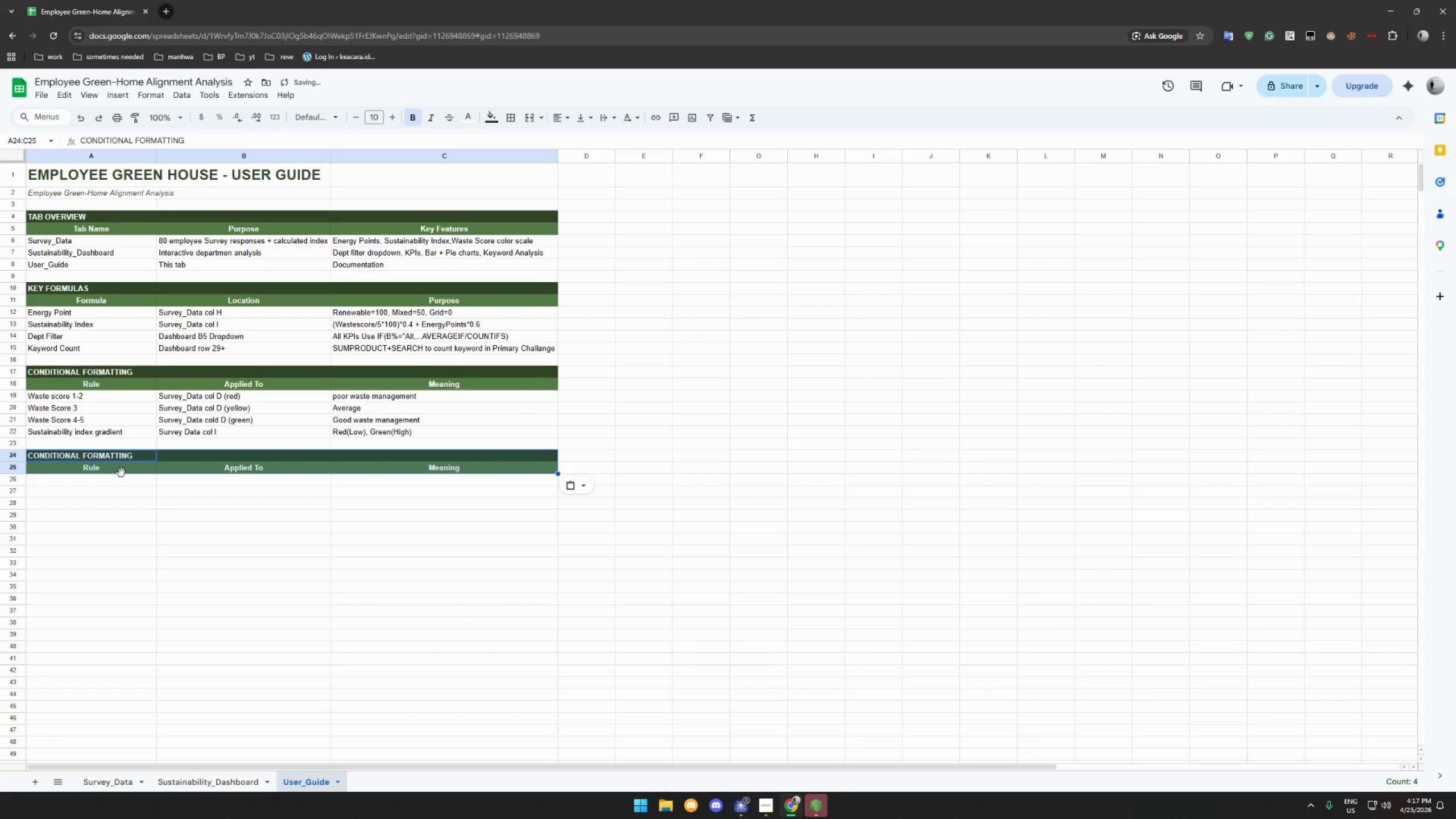 
left_click_drag(start_coordinate=[121, 473], to_coordinate=[443, 469])
 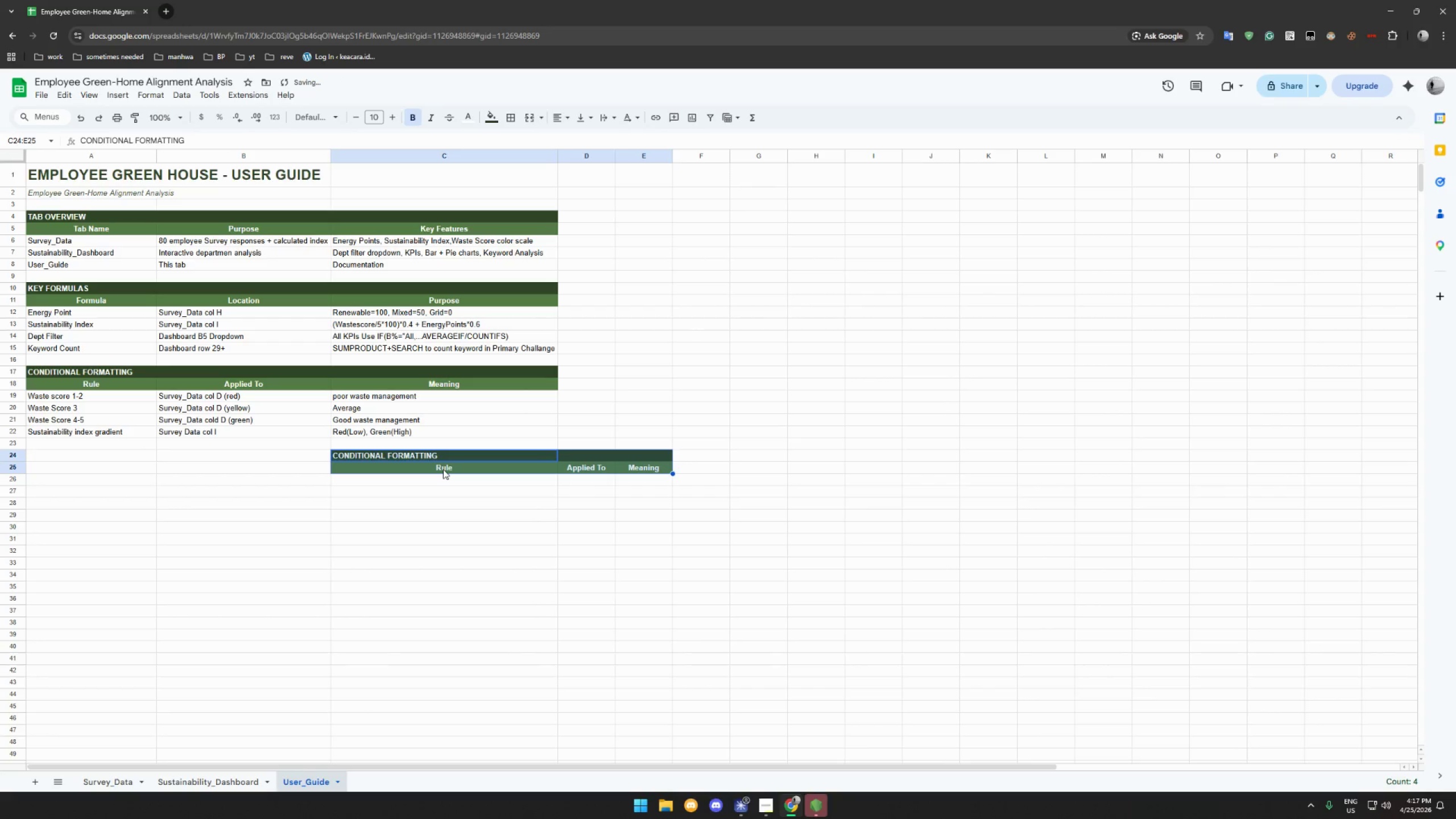 
key(Control+Z)
 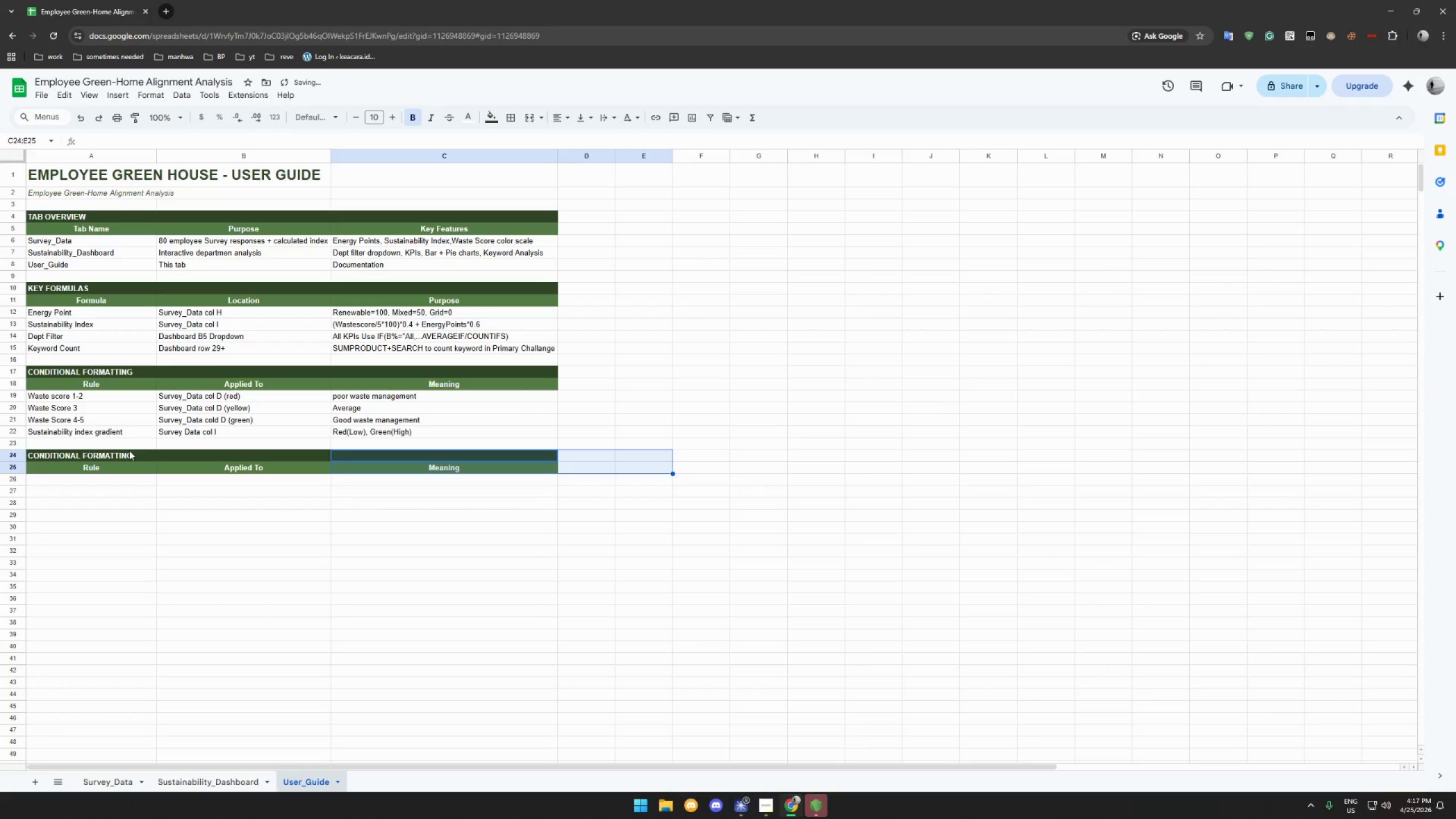 
left_click([107, 453])
 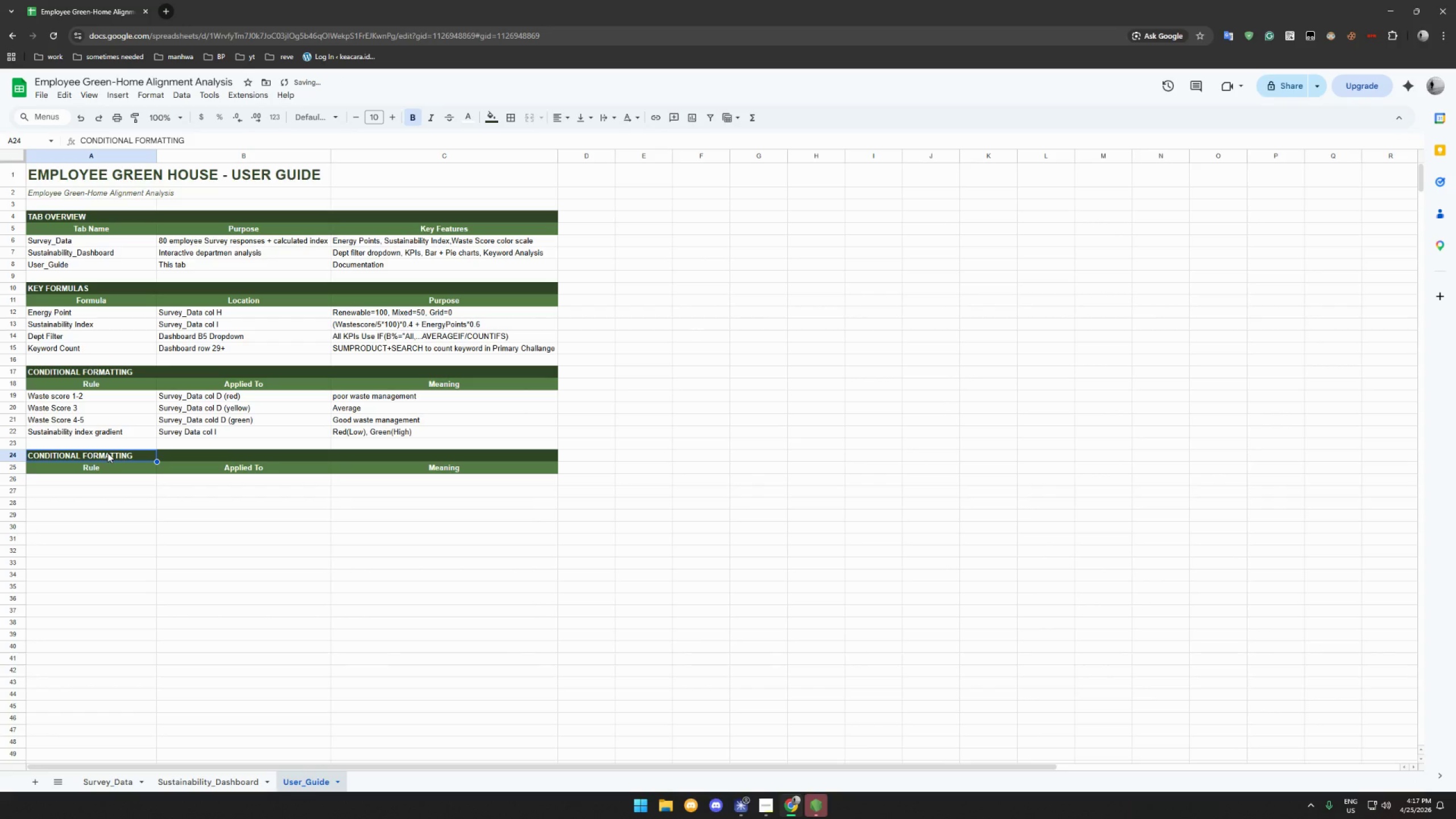 
type(DEPARTMENT FILTER)
 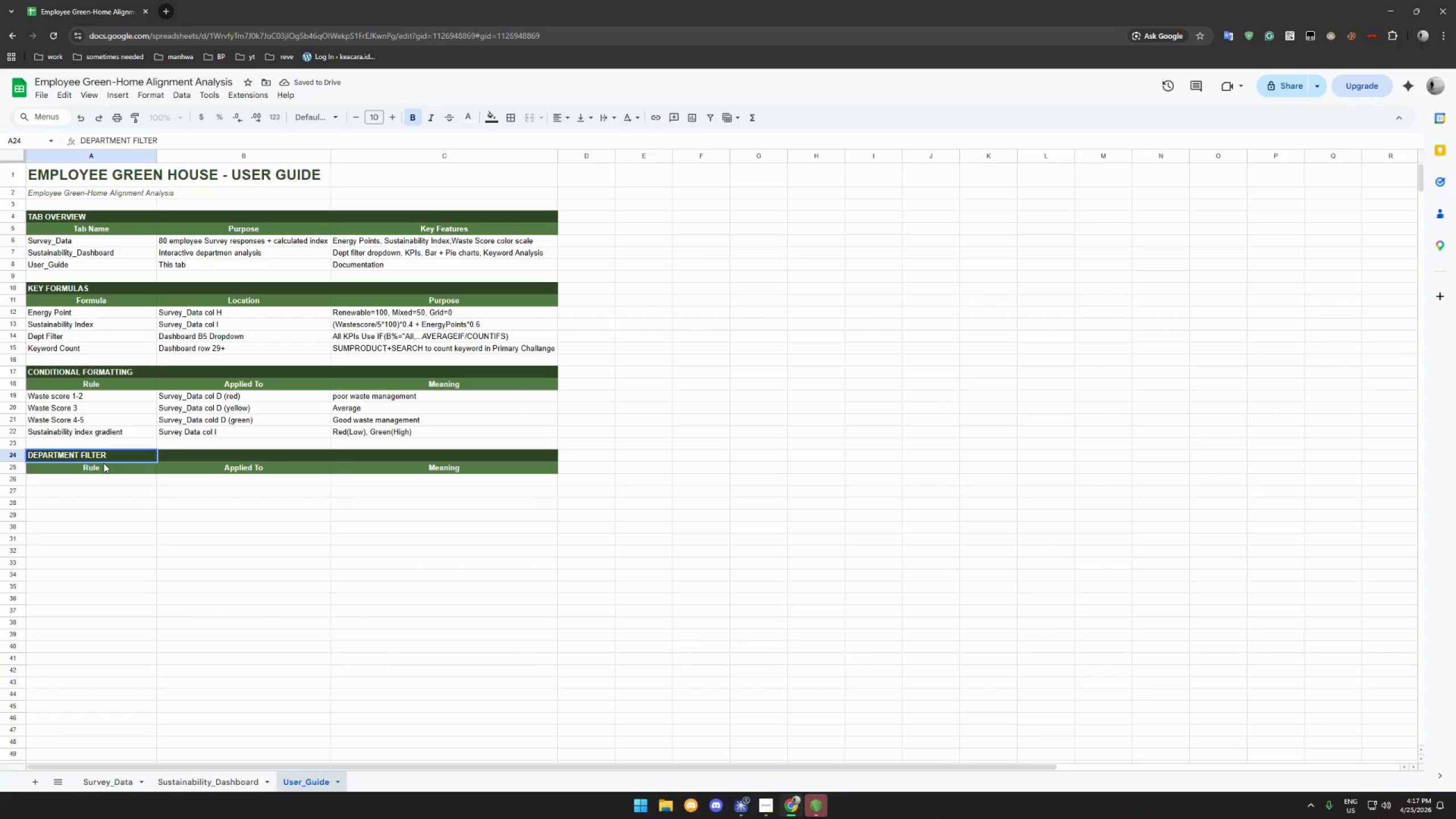 
left_click([104, 463])
 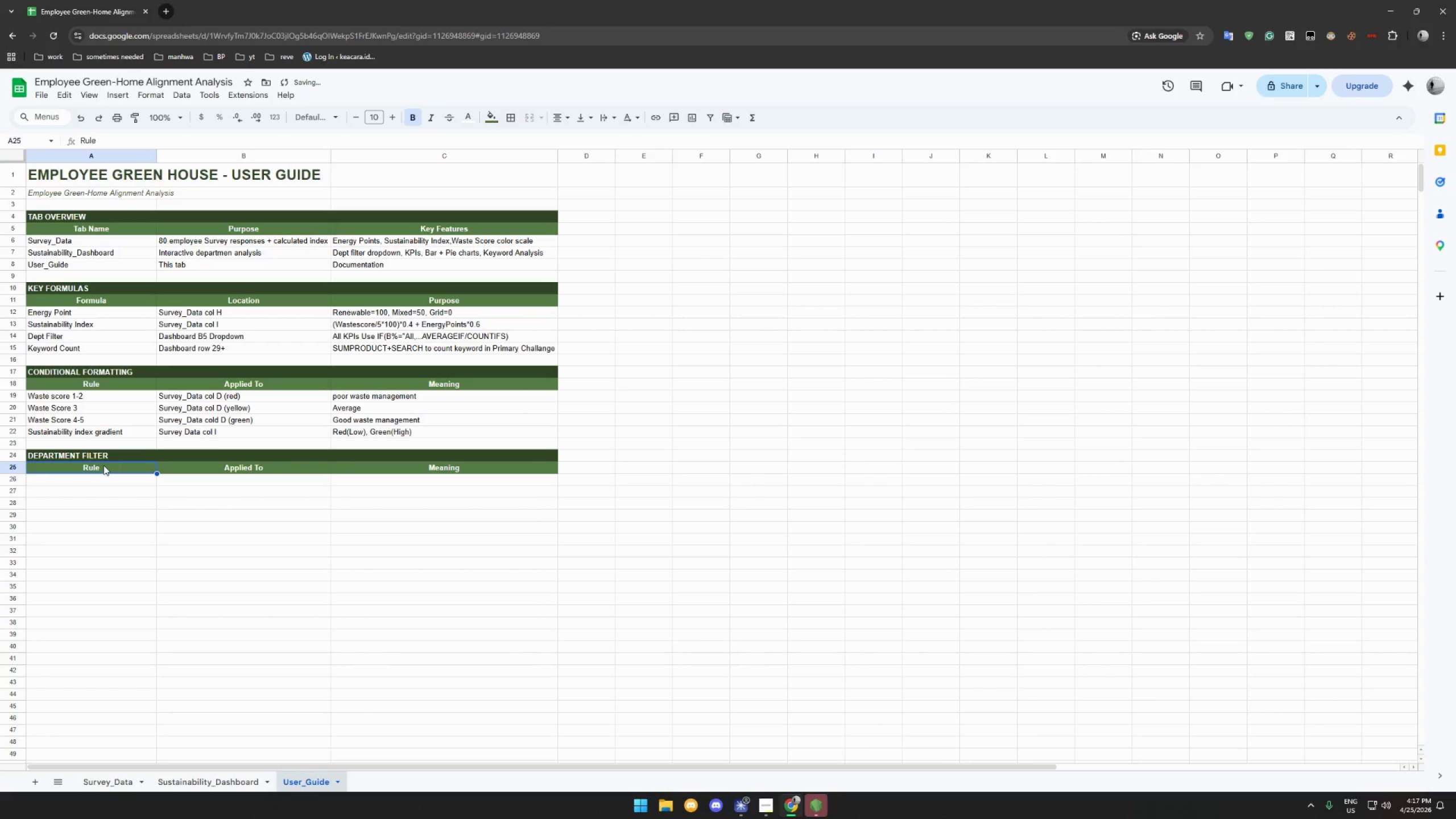 
left_click_drag(start_coordinate=[104, 465], to_coordinate=[457, 468])
 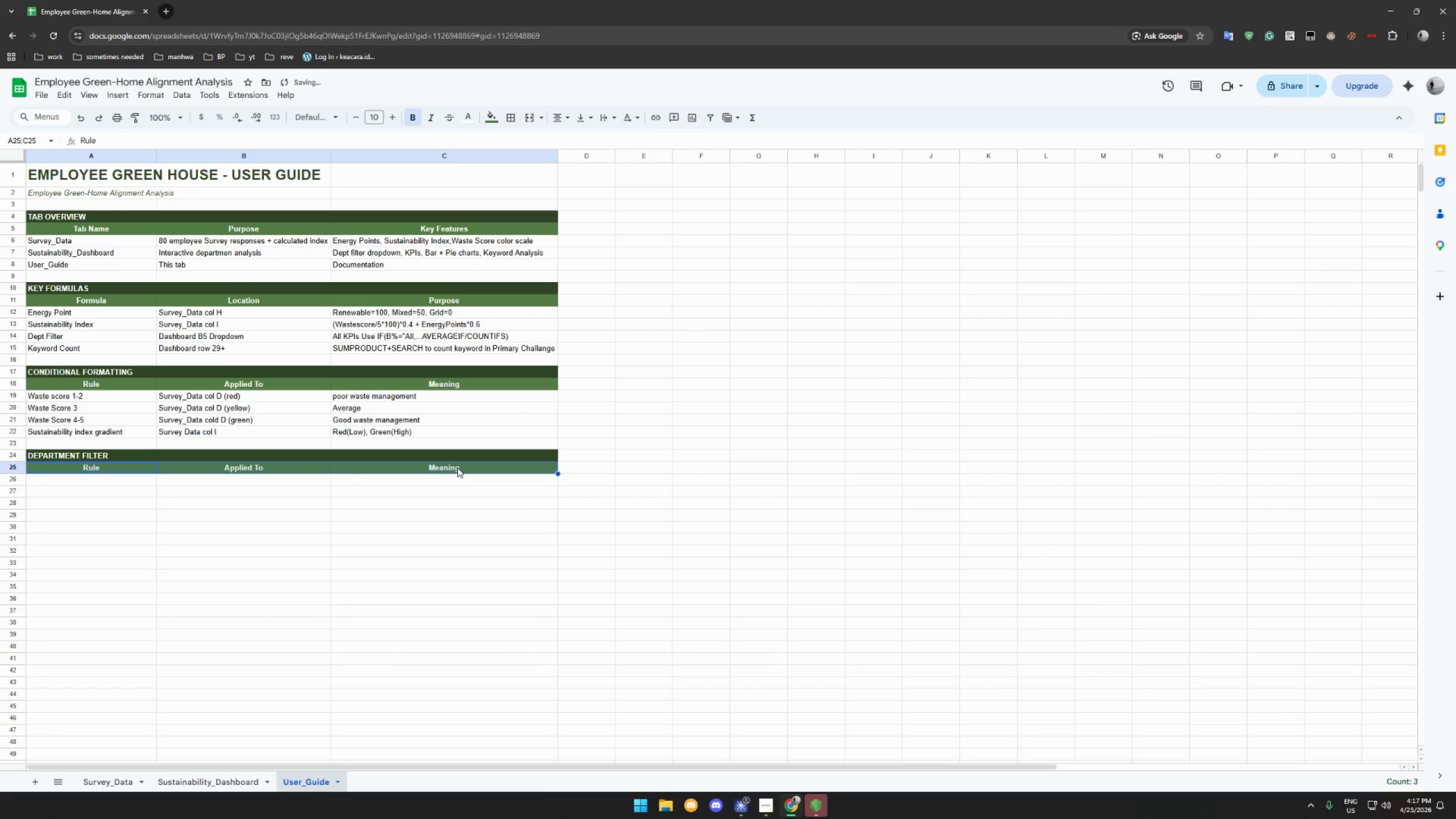 
key(Delete)
 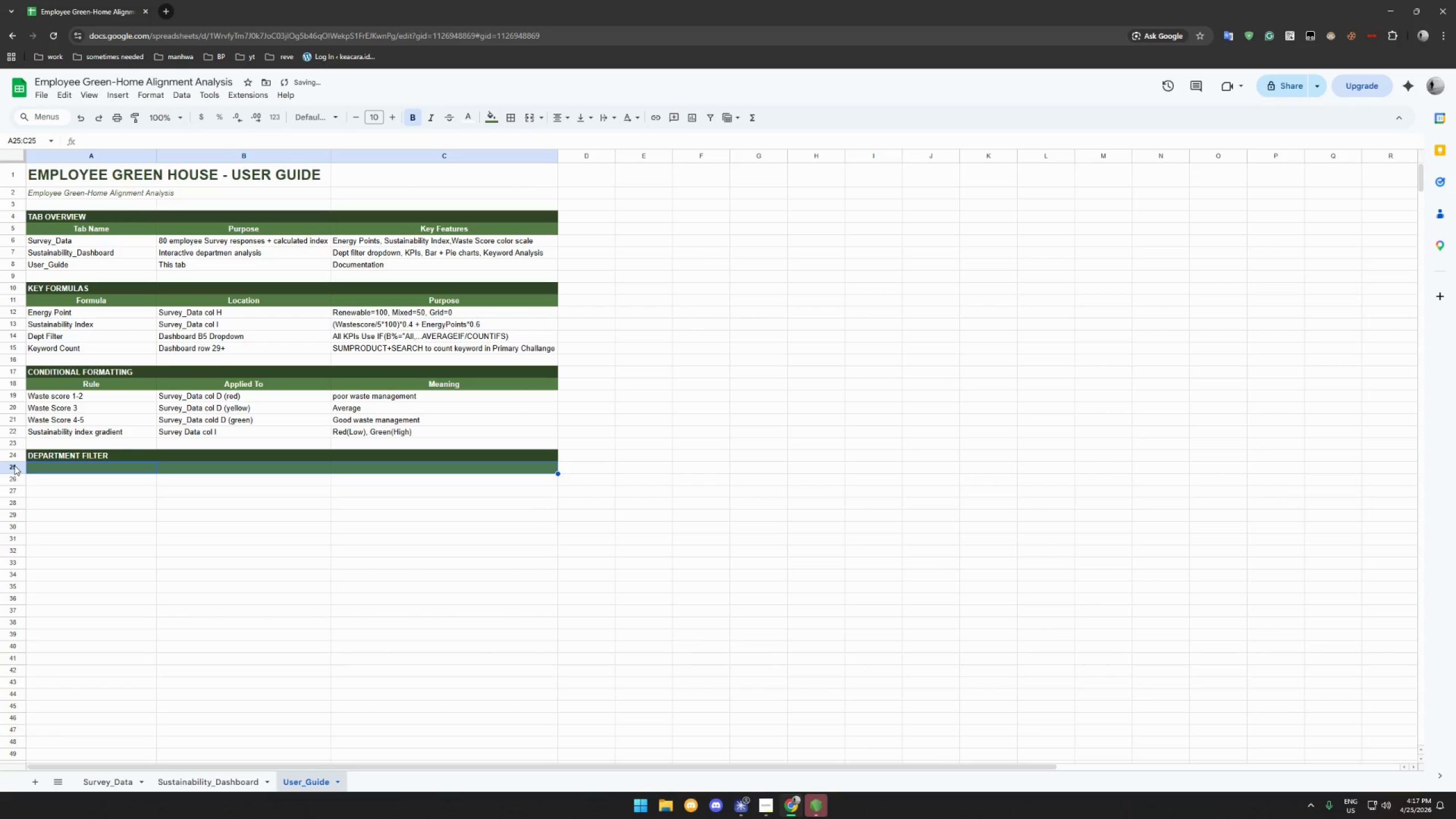 
left_click([53, 470])
 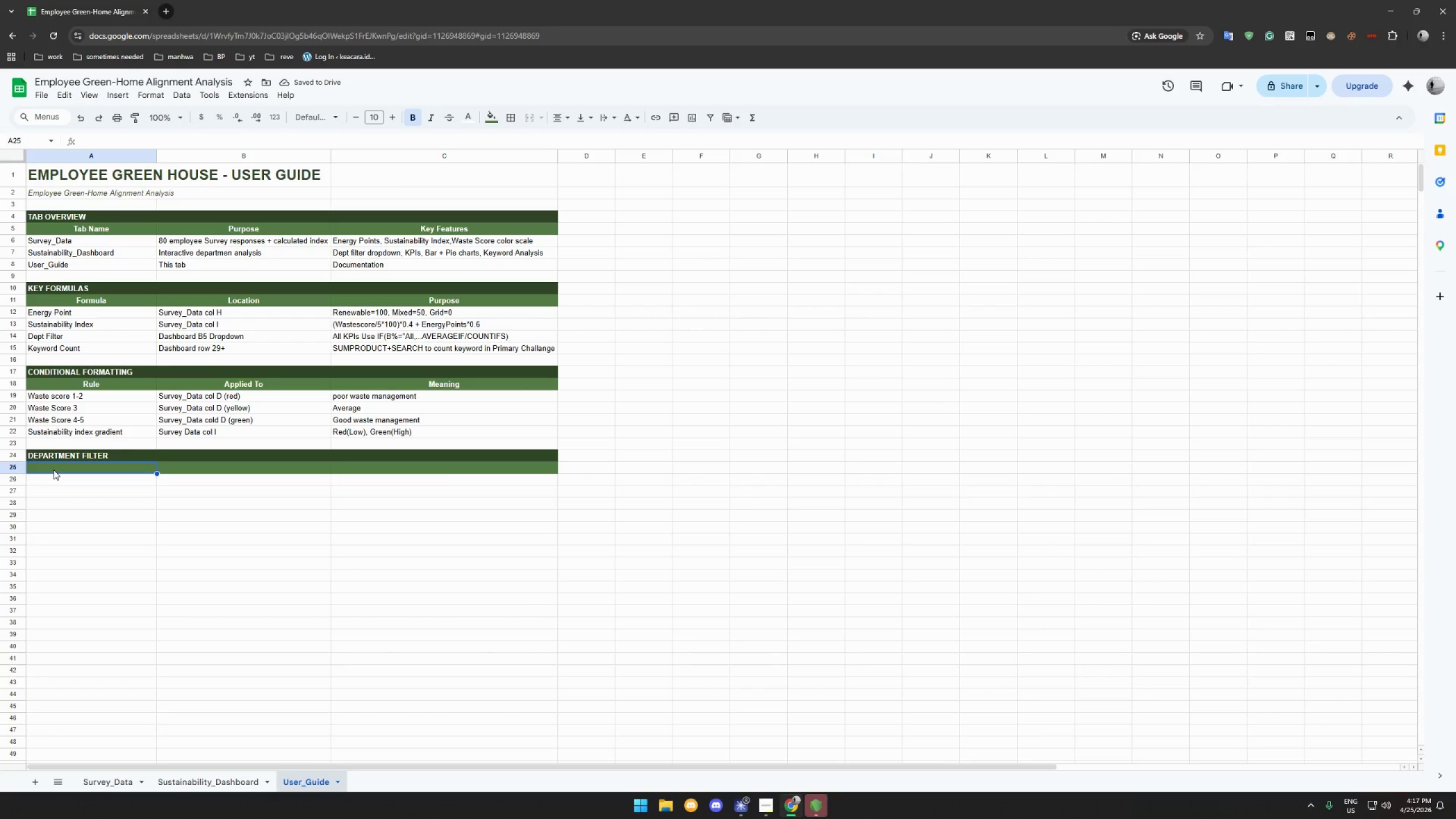 
type(Howto U)
key(Backspace)
key(Backspace)
key(Backspace)
key(Backspace)
type( to Use)
 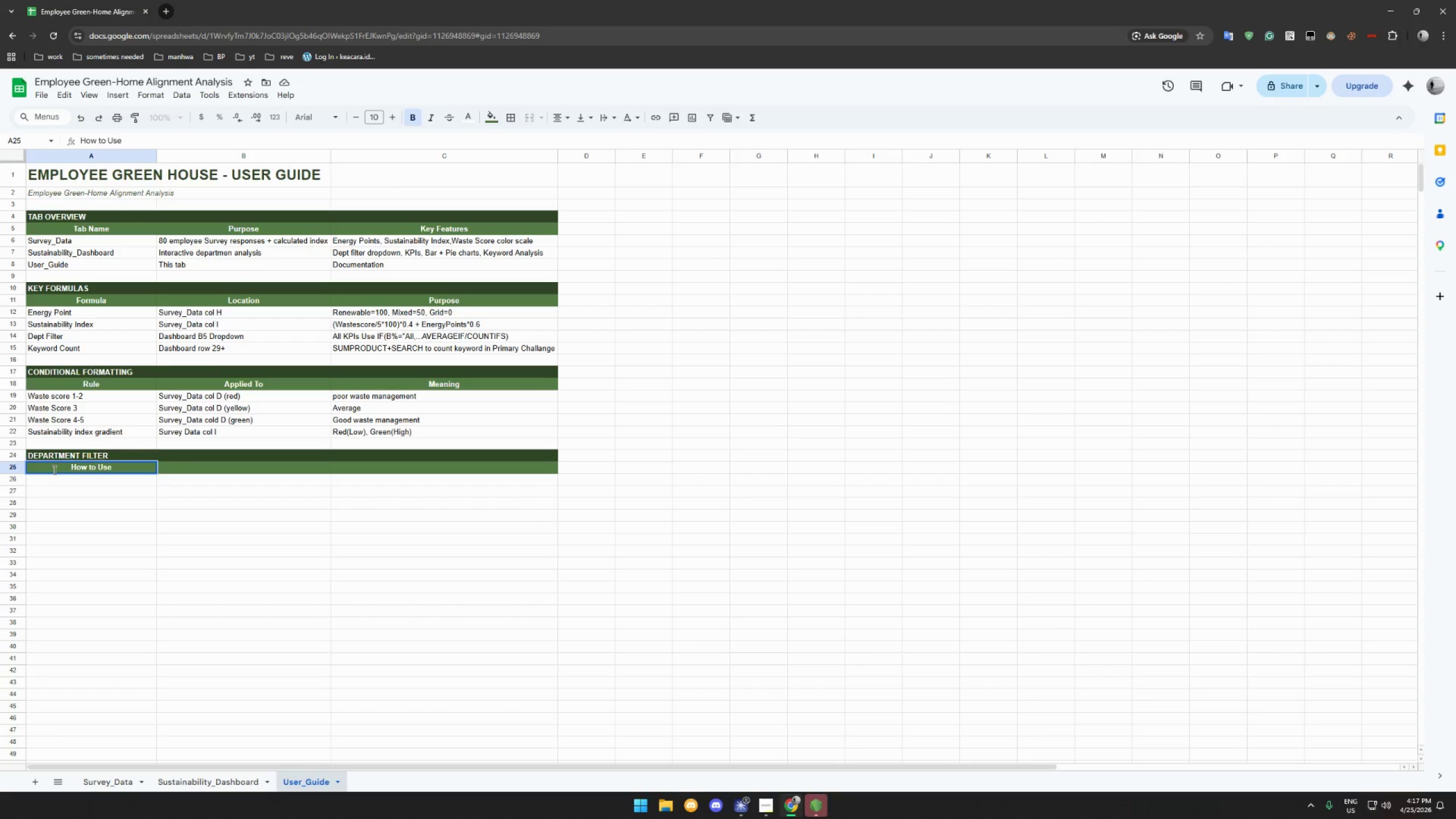 
key(Enter)
 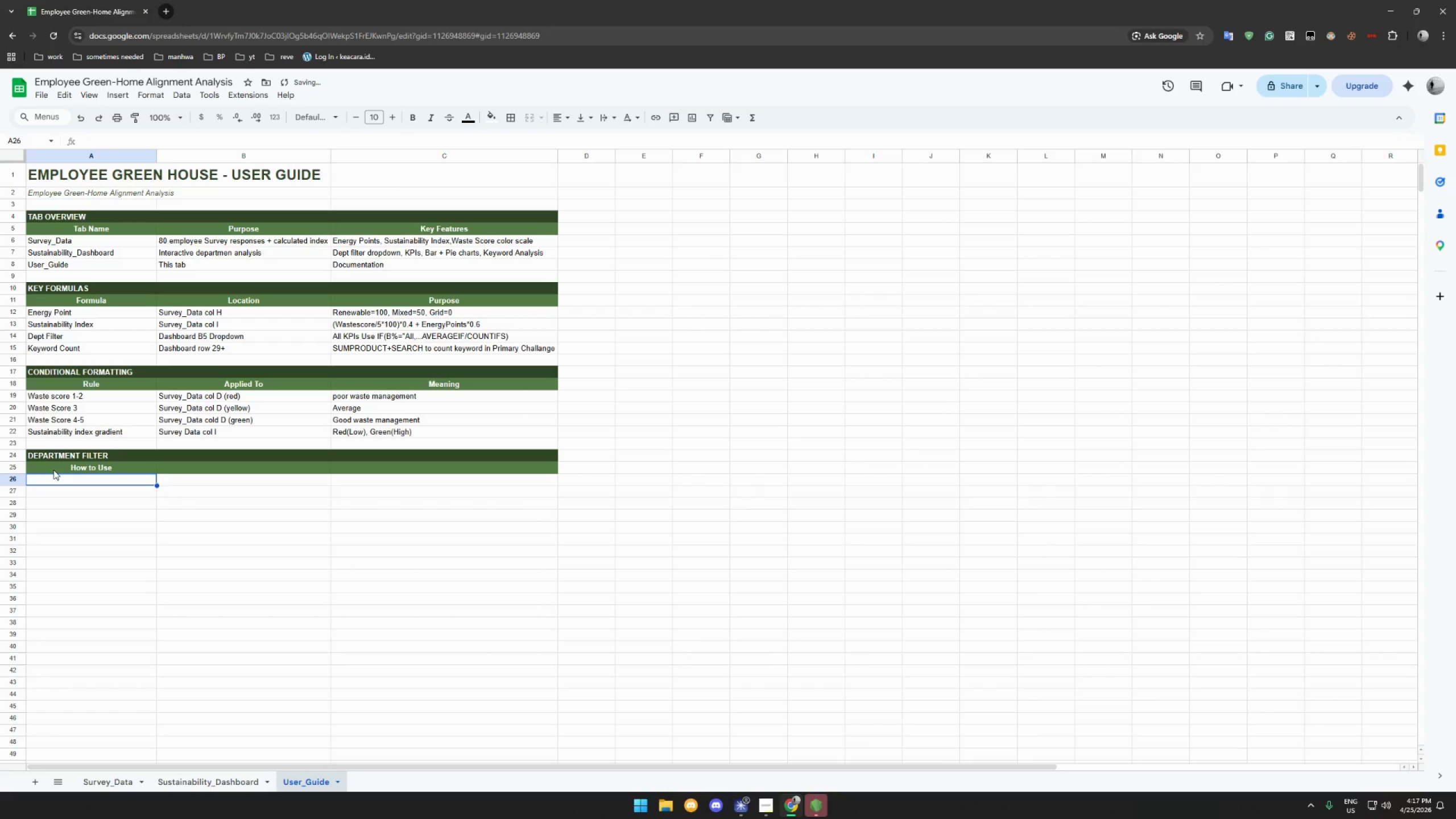 
key(1)
 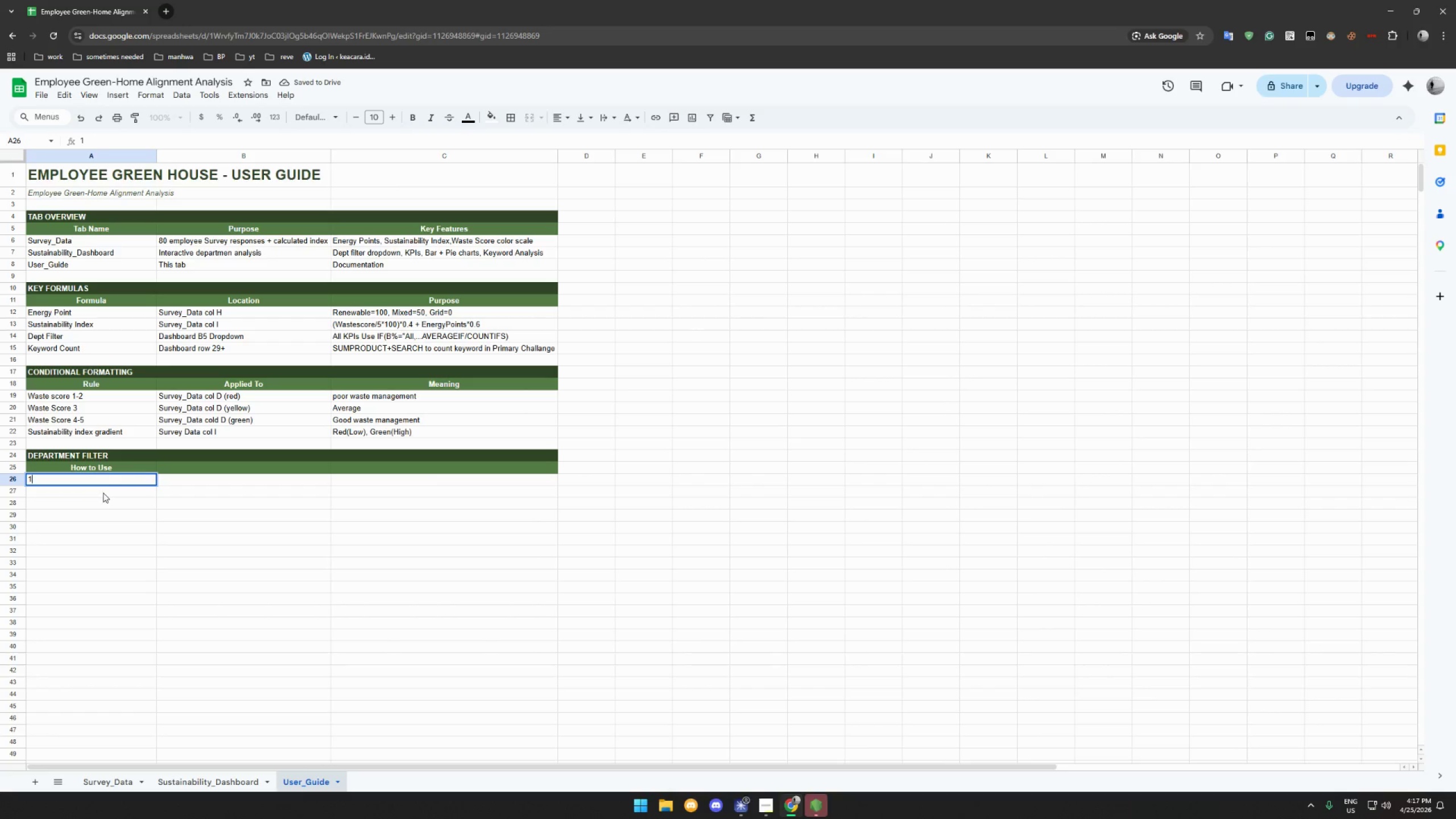 
left_click([110, 468])
 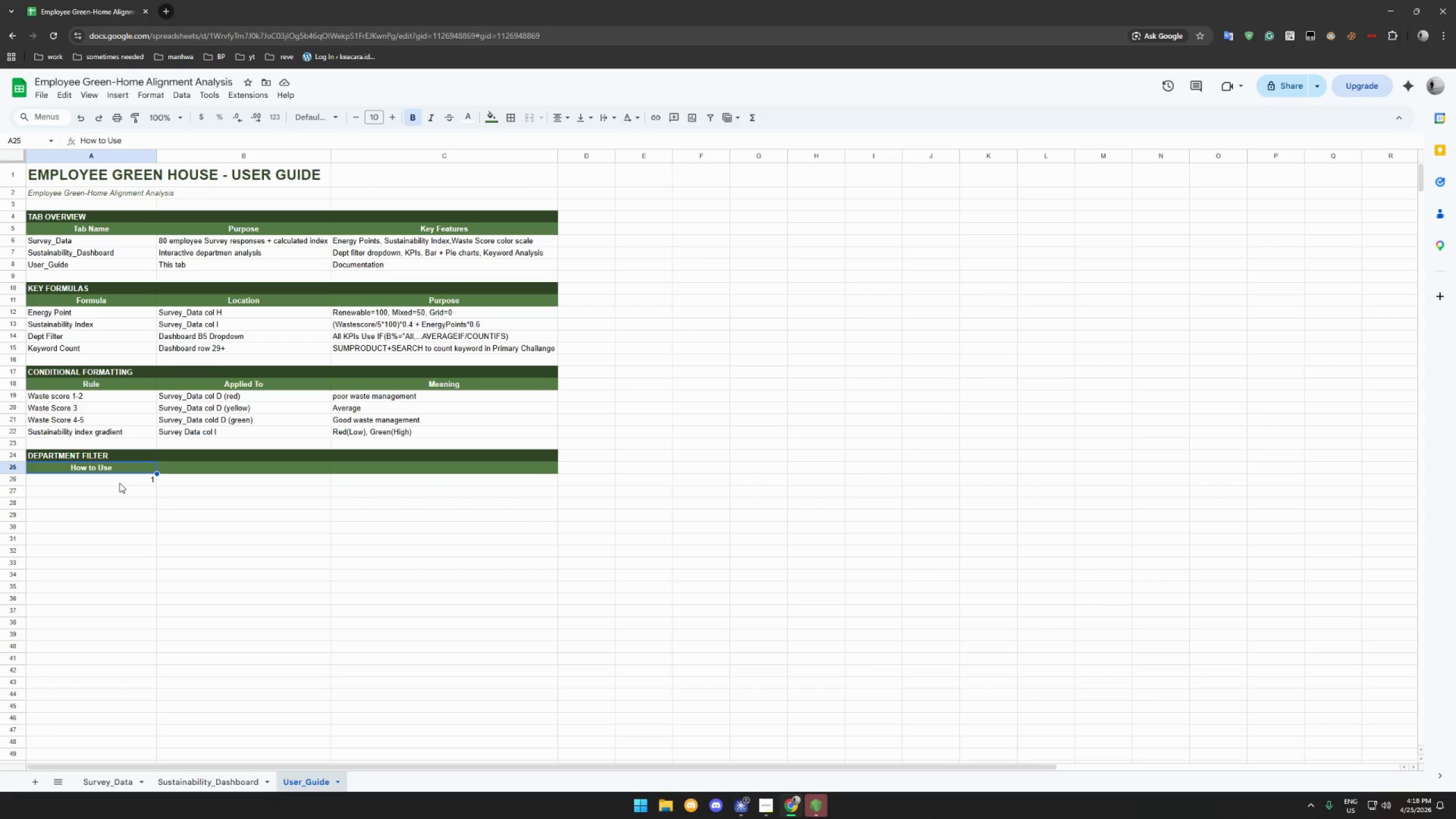 
wait(12.24)
 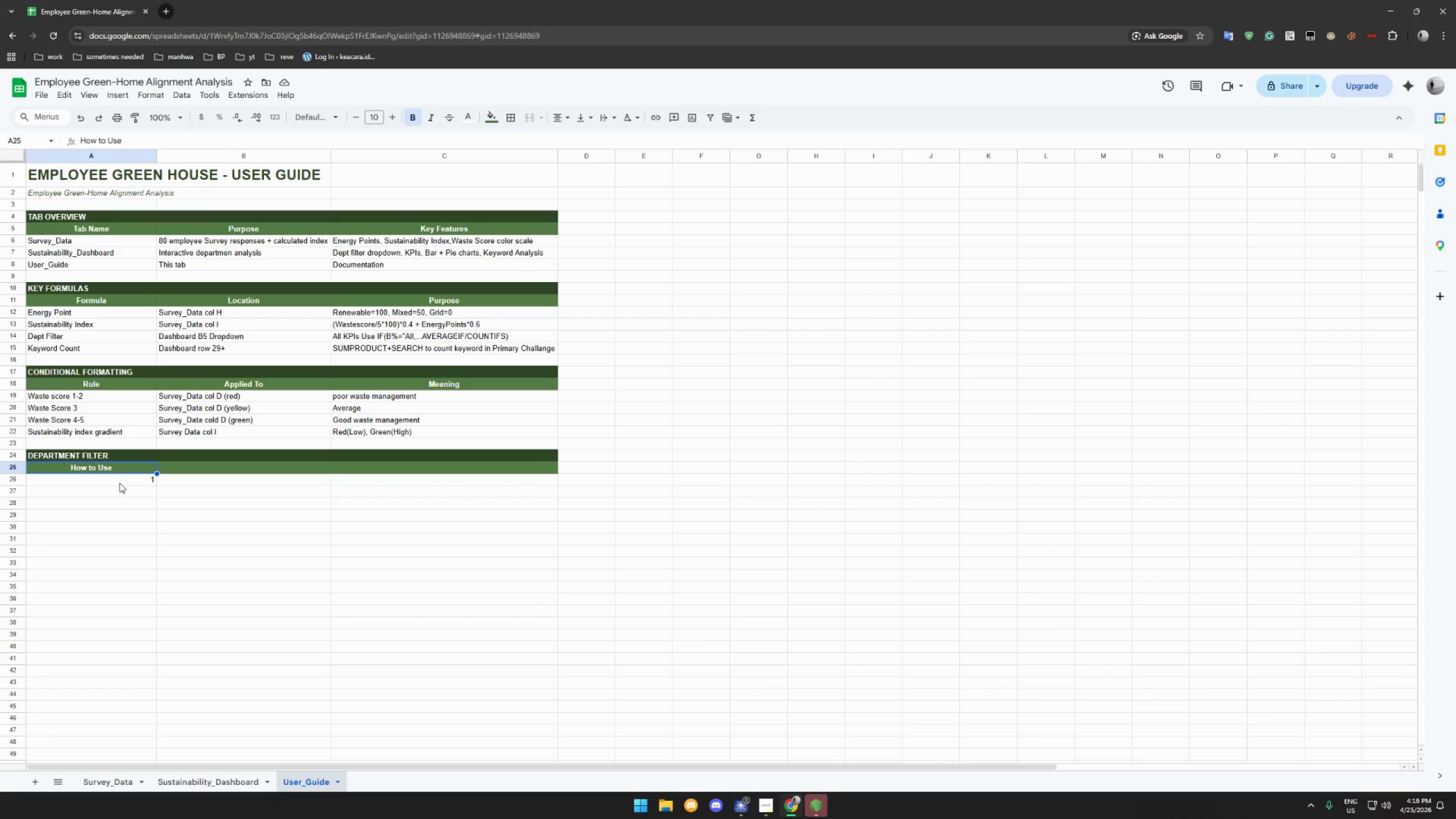 
left_click([205, 483])
 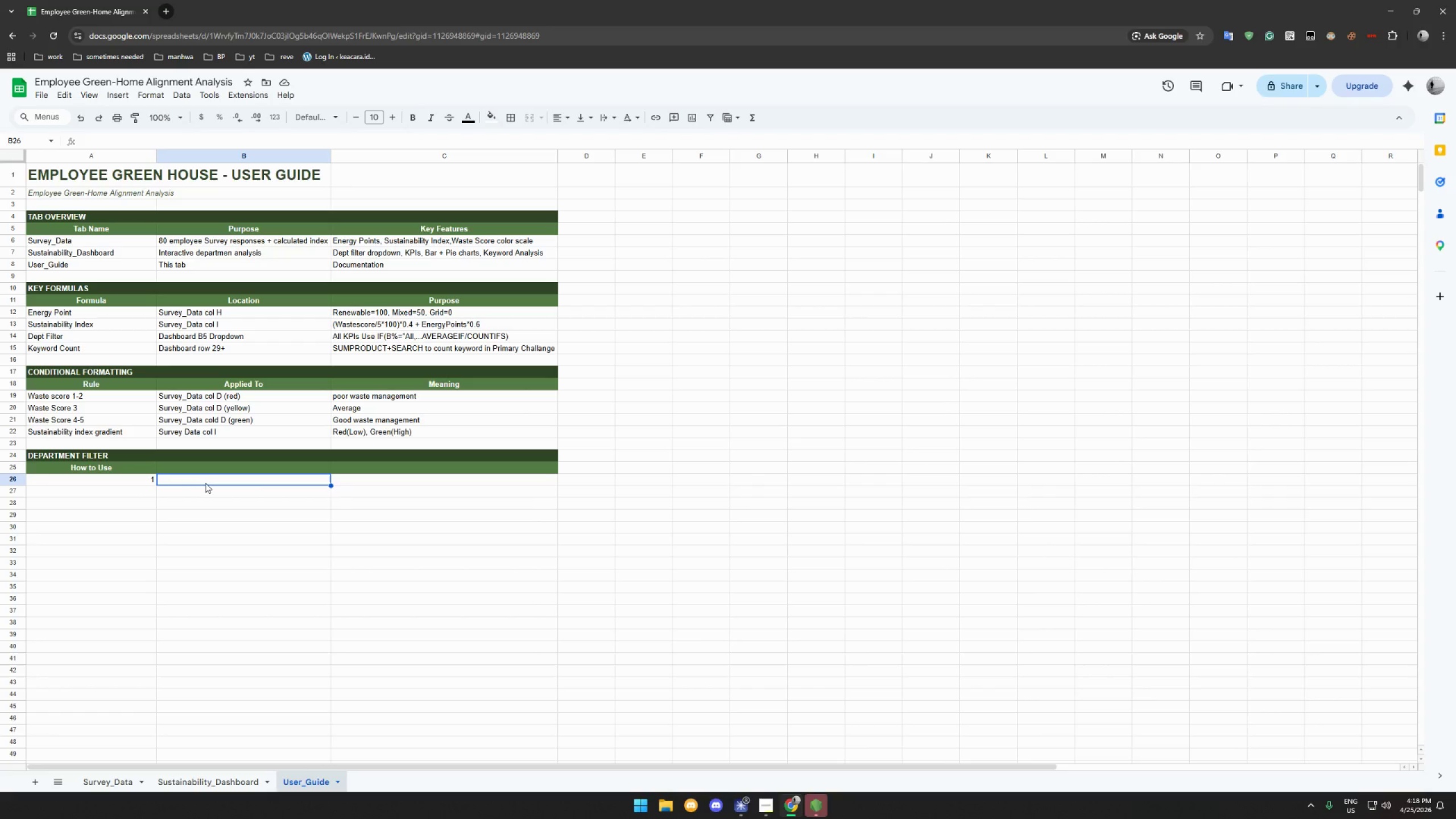 
type(Go to Sustainabiu)
key(Backspace)
type(lio)
 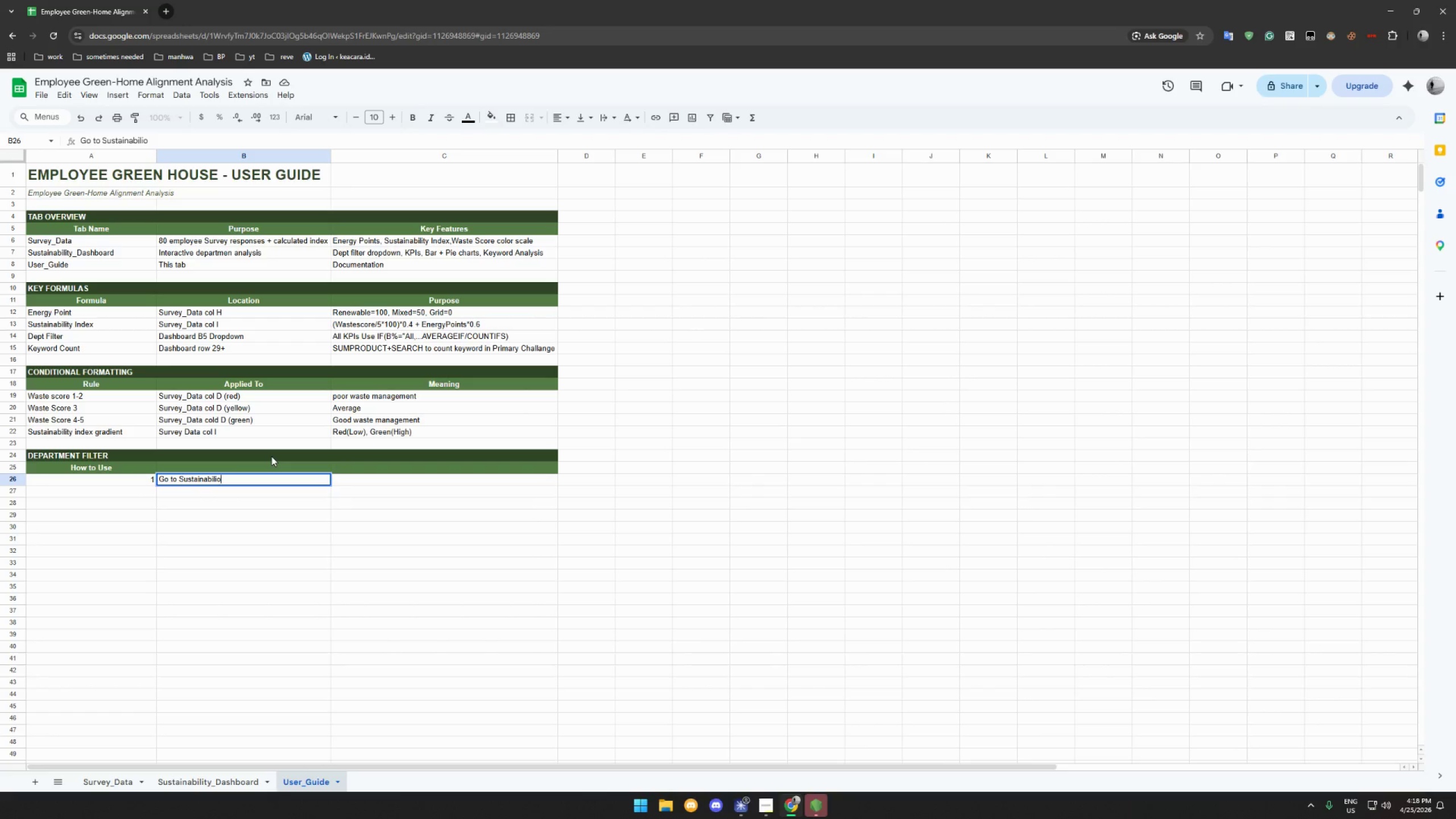 
key(Backspace)
type(ty_Dashboard tab)
 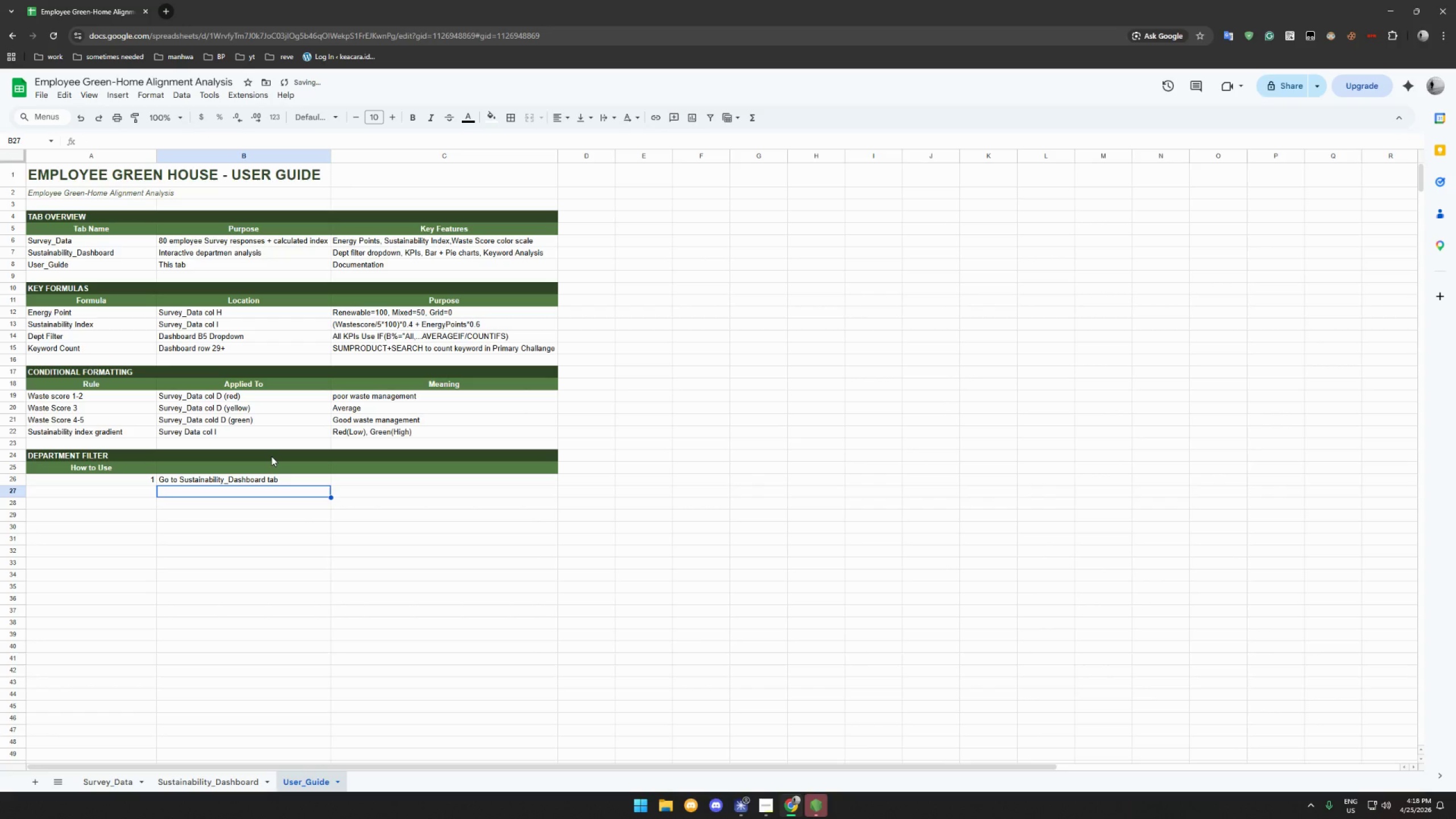 
 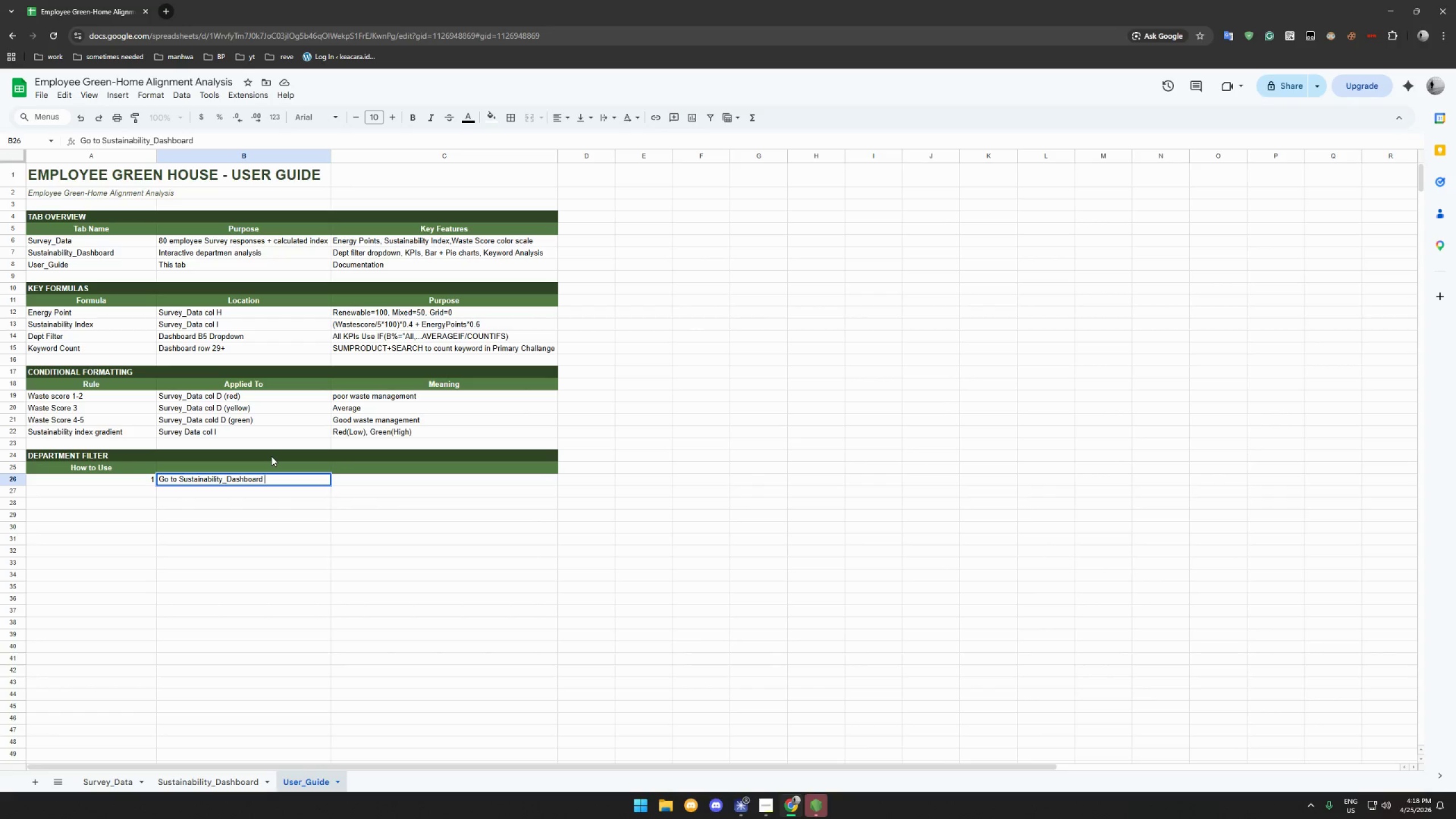 
key(Enter)
 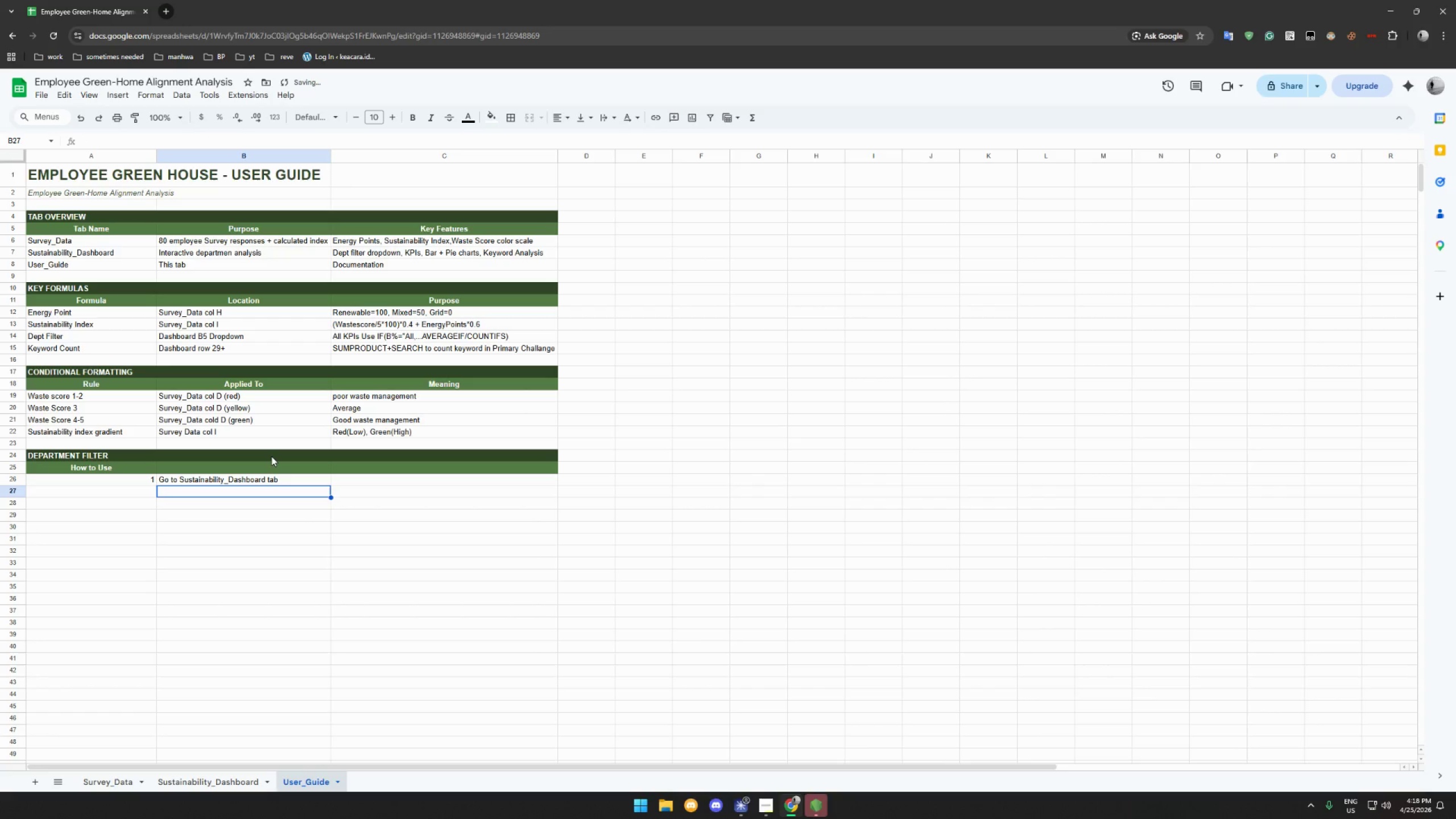 
type(Click Cell B5)
 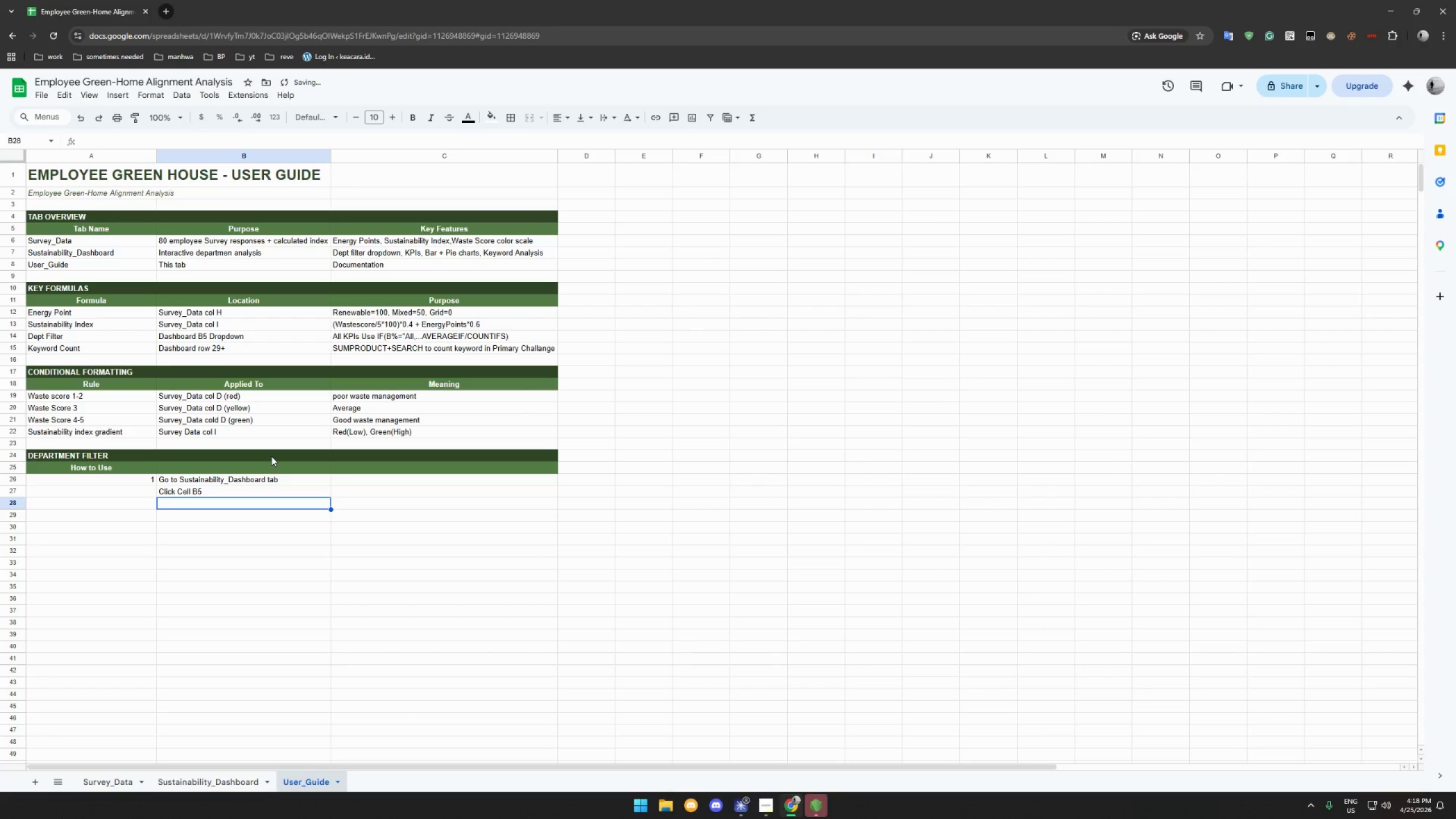 
 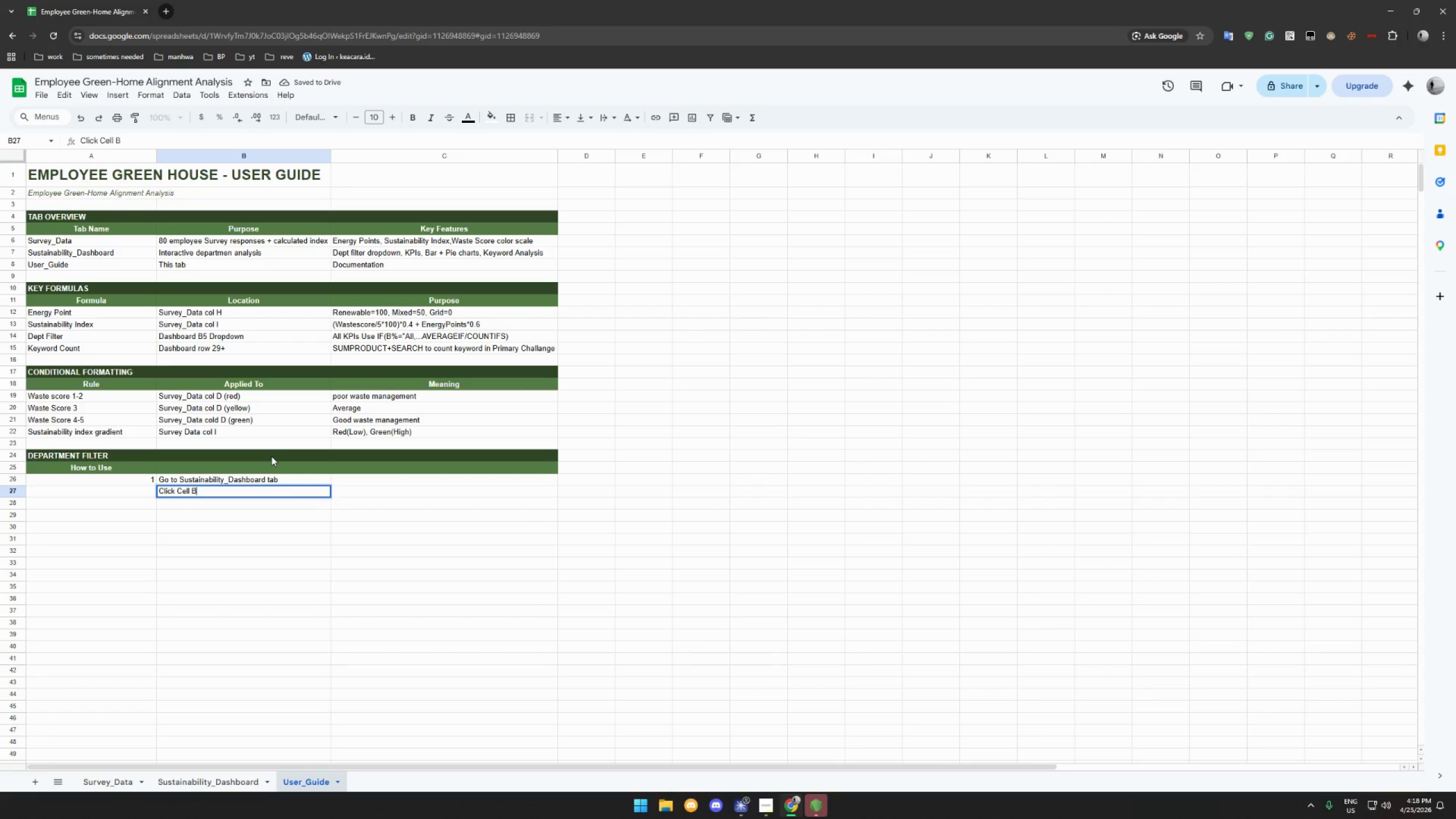 
key(Enter)
 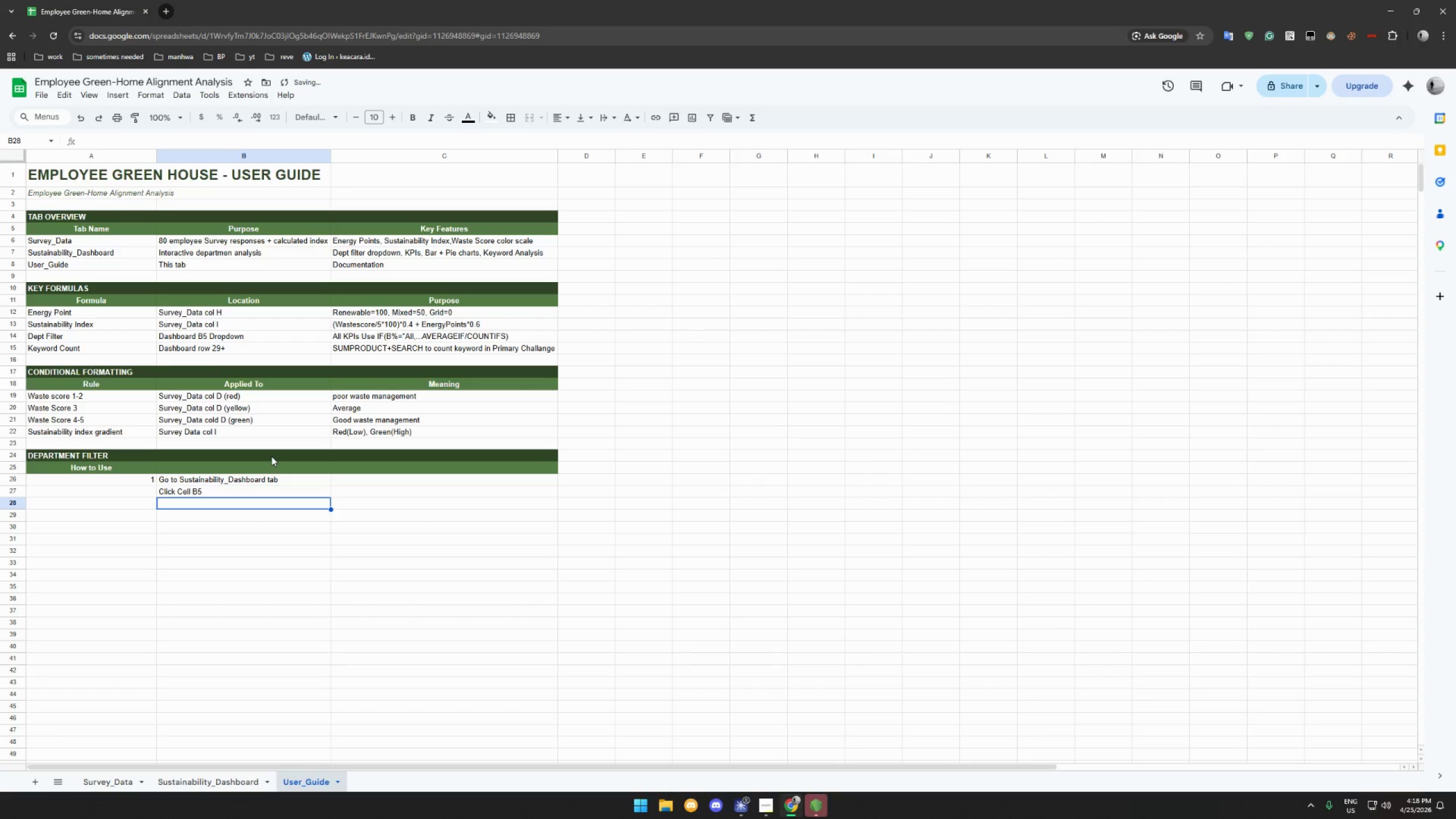 
type(Select a deaprtment from dropdown or (")
key(Backspace)
key(Backspace)
key(Backspace)
key(Backspace)
key(Backspace)
type((or 'all))
key(Backspace)
type('))
 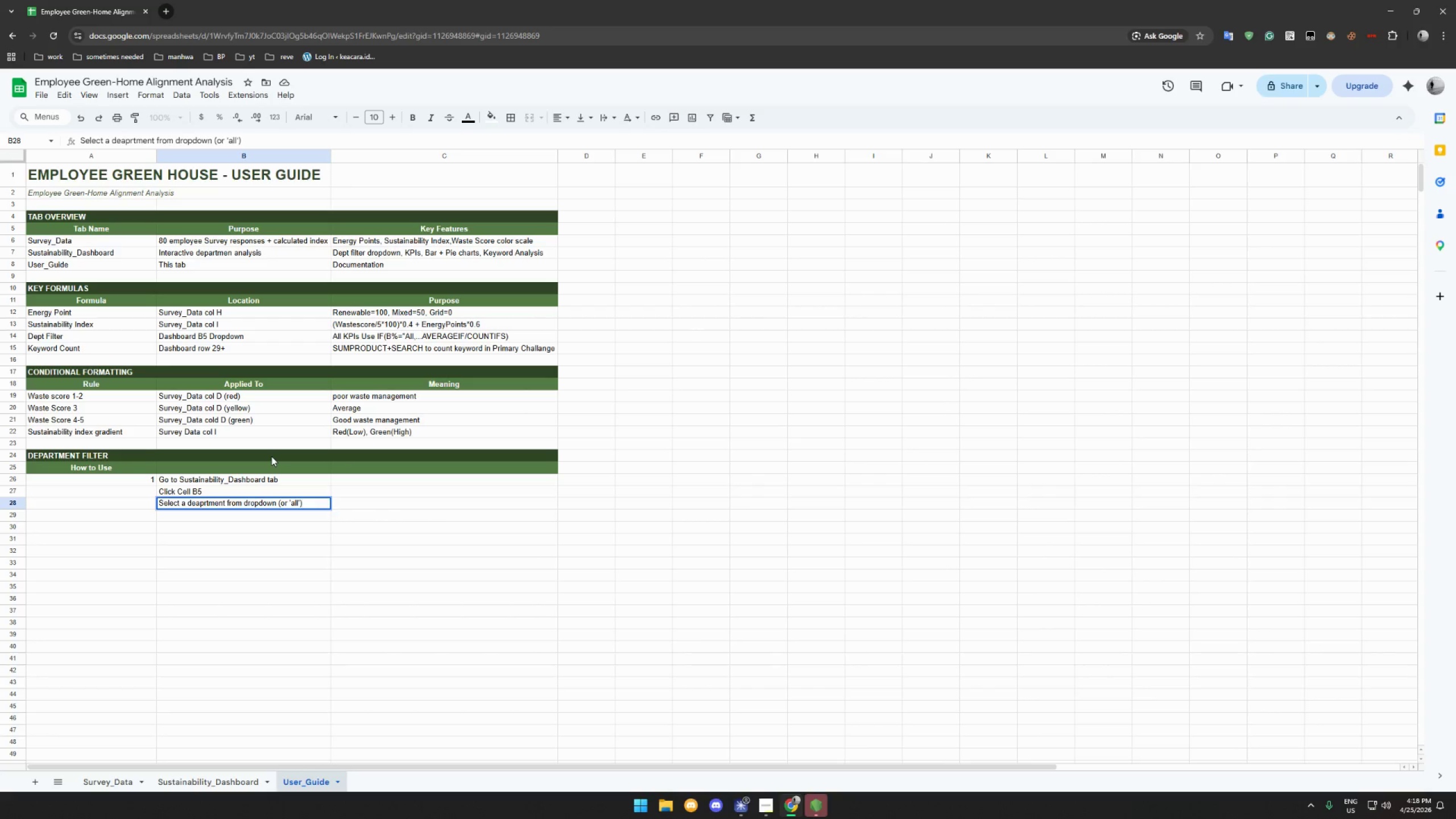 
key(Enter)
 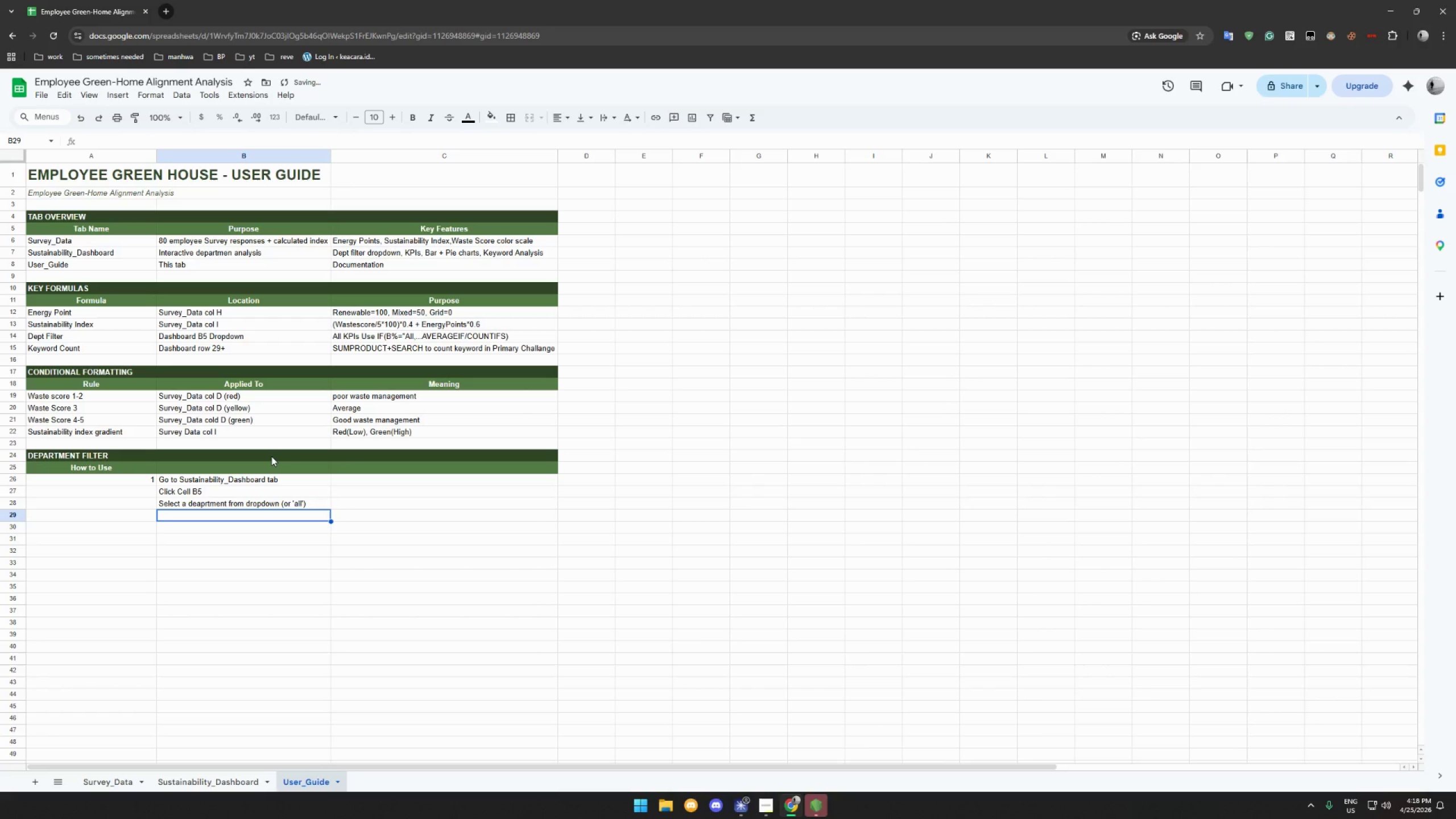 
type(All KPS)
key(Backspace)
type(Is )
key(Backspace)
type(, printing freq,m)
key(Backspace)
type( and keyword counts c)
key(Backspace)
type(update automatically)
 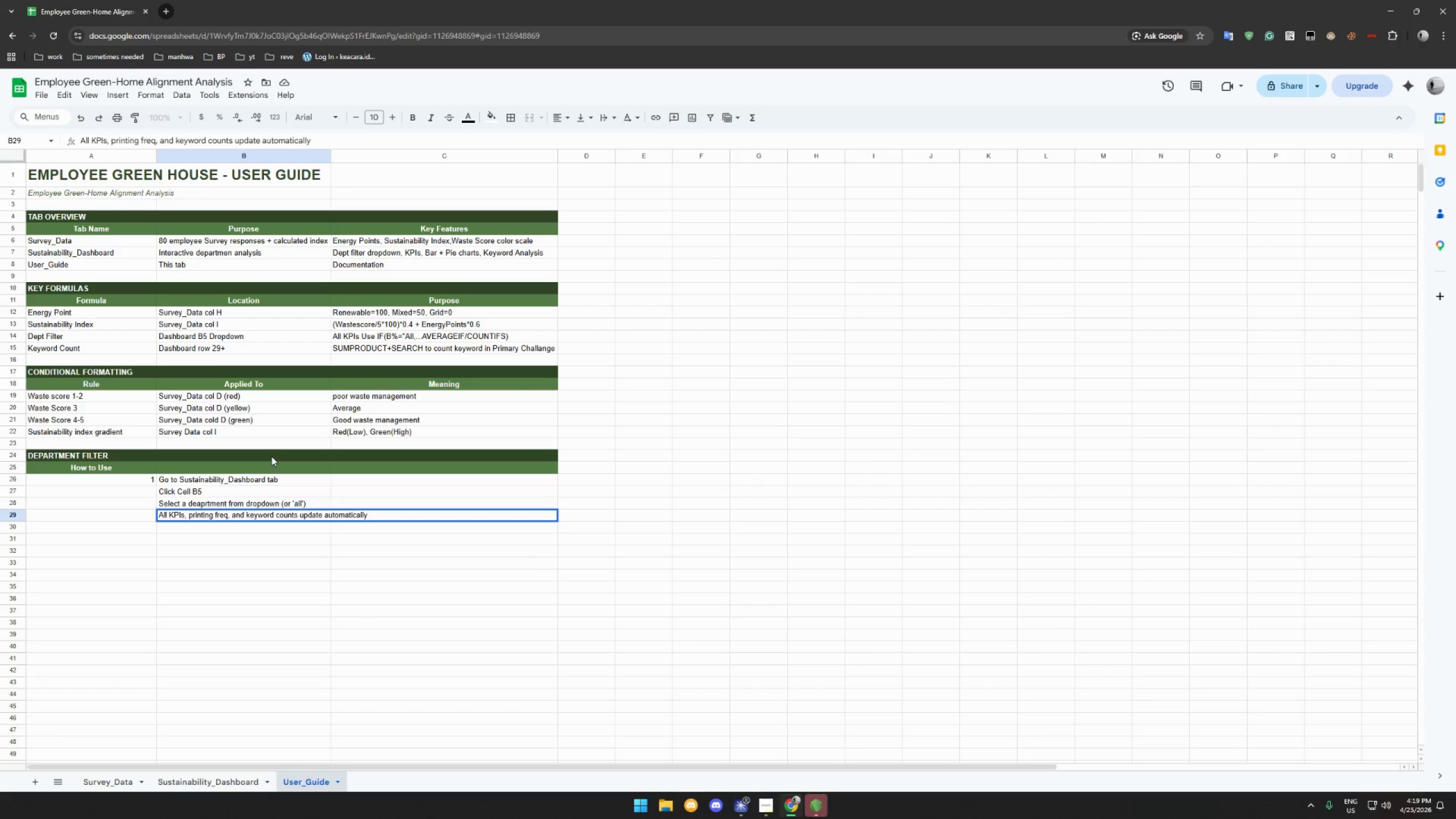 
key(Enter)
 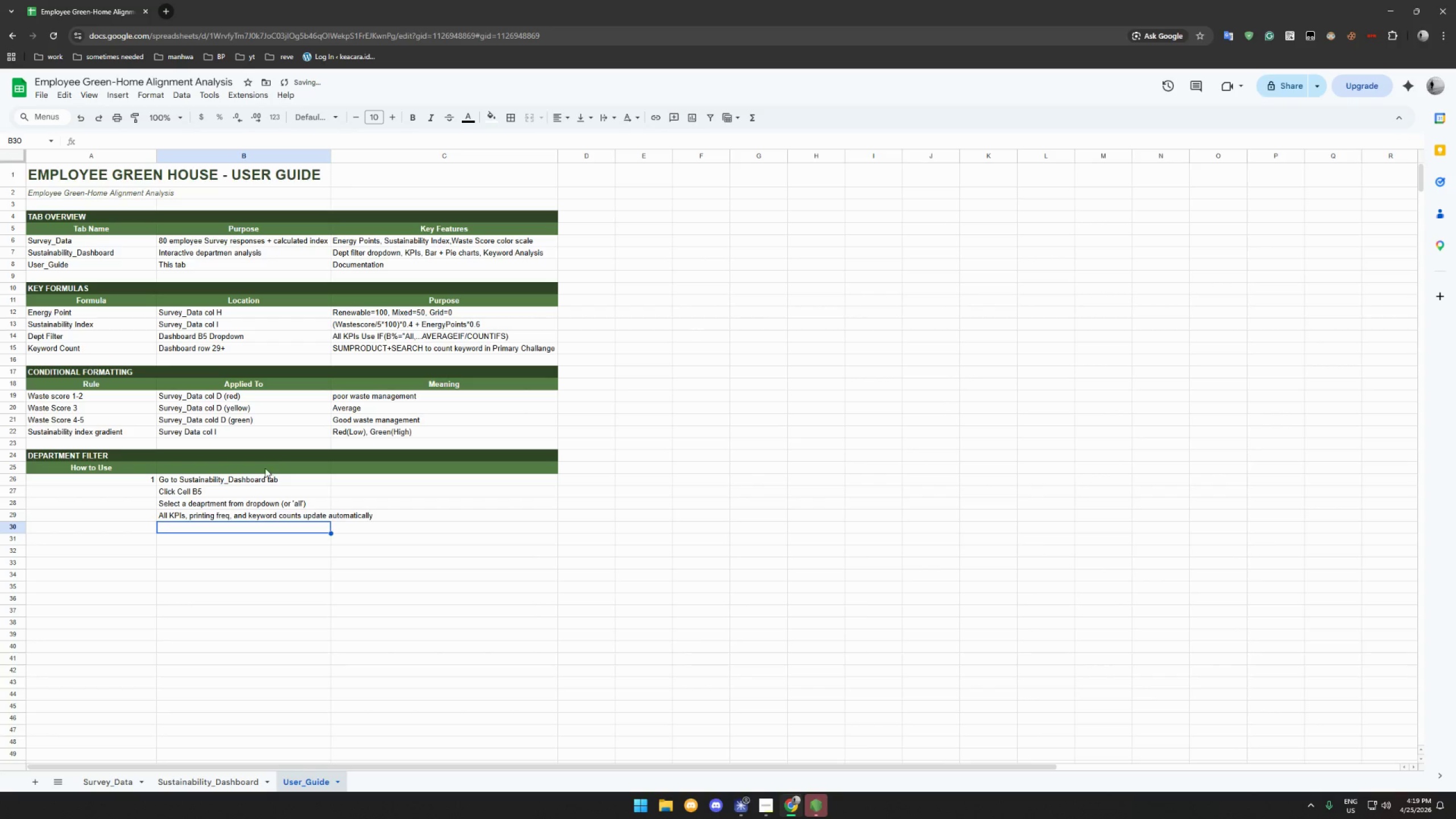 
left_click([119, 491])
 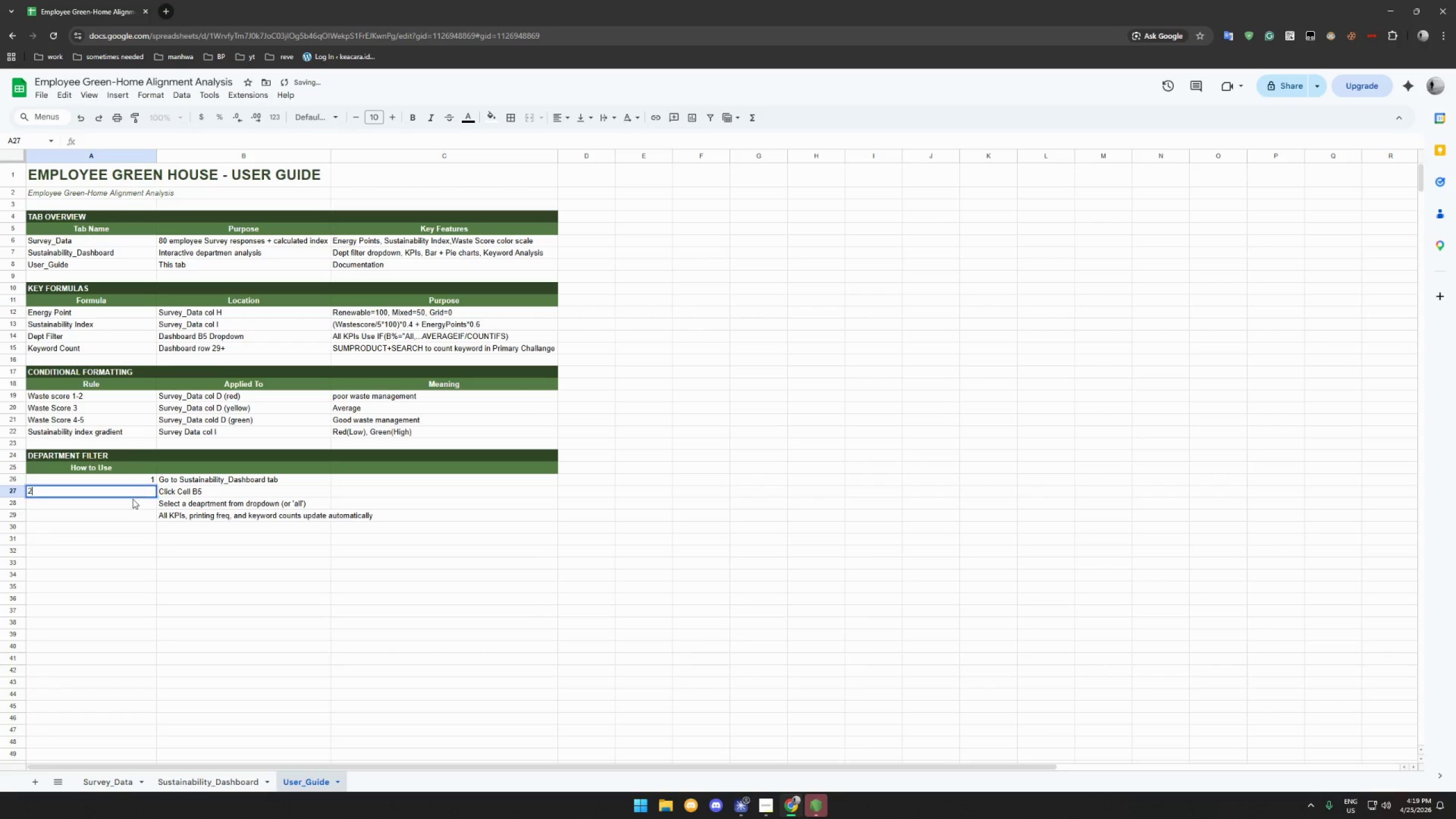 
key(2)
 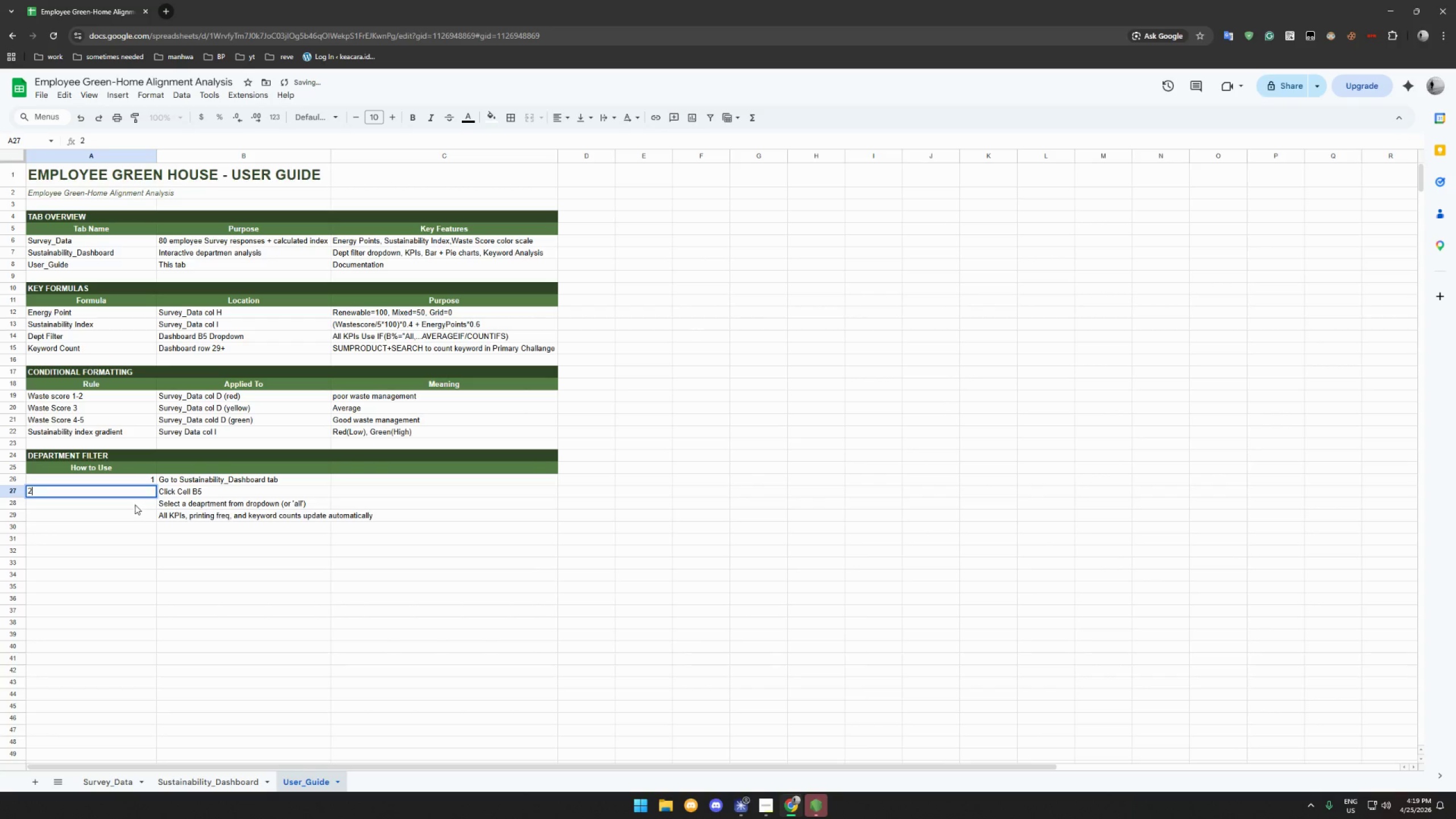 
double_click([135, 504])
 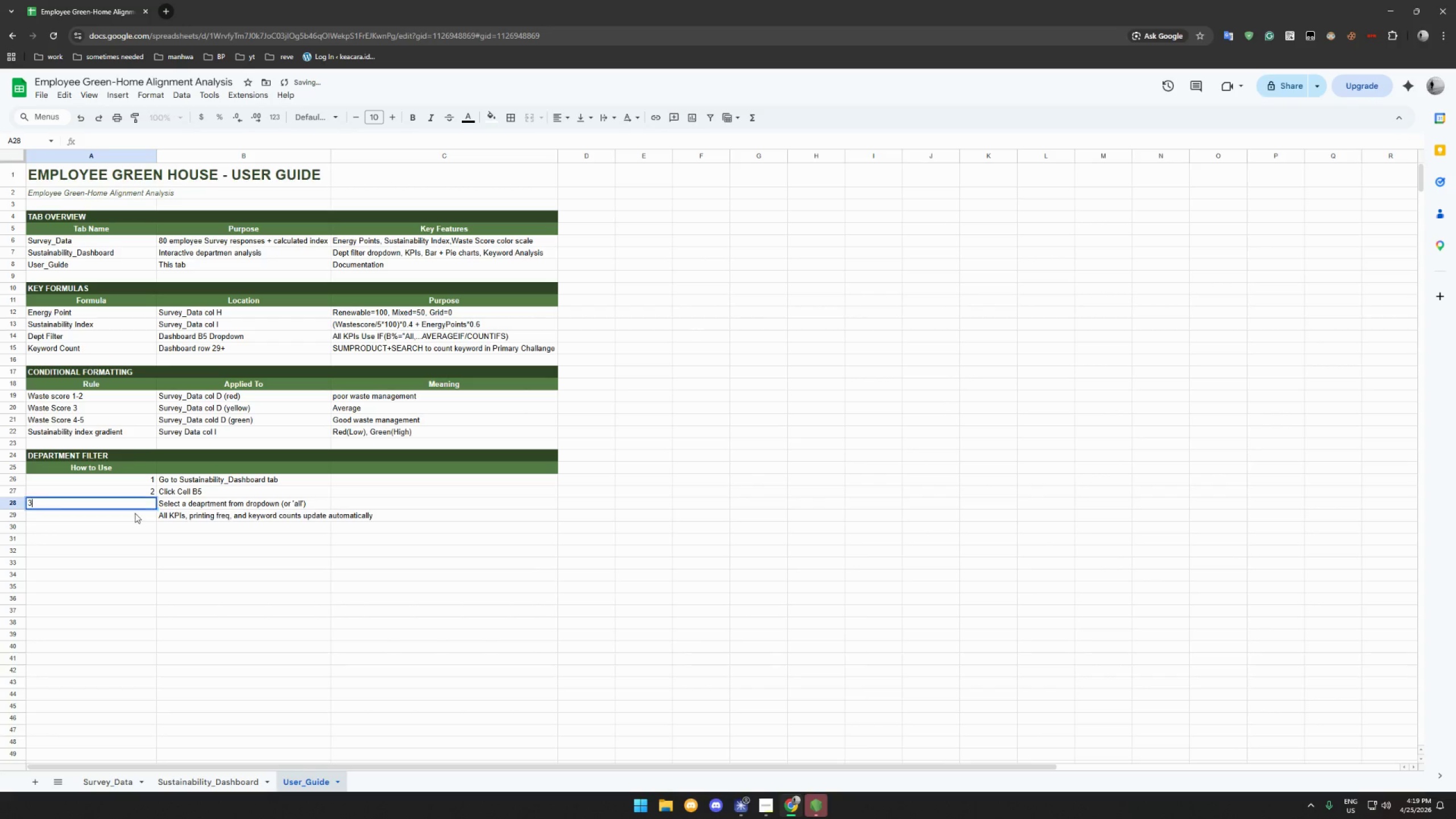 
type(34)
 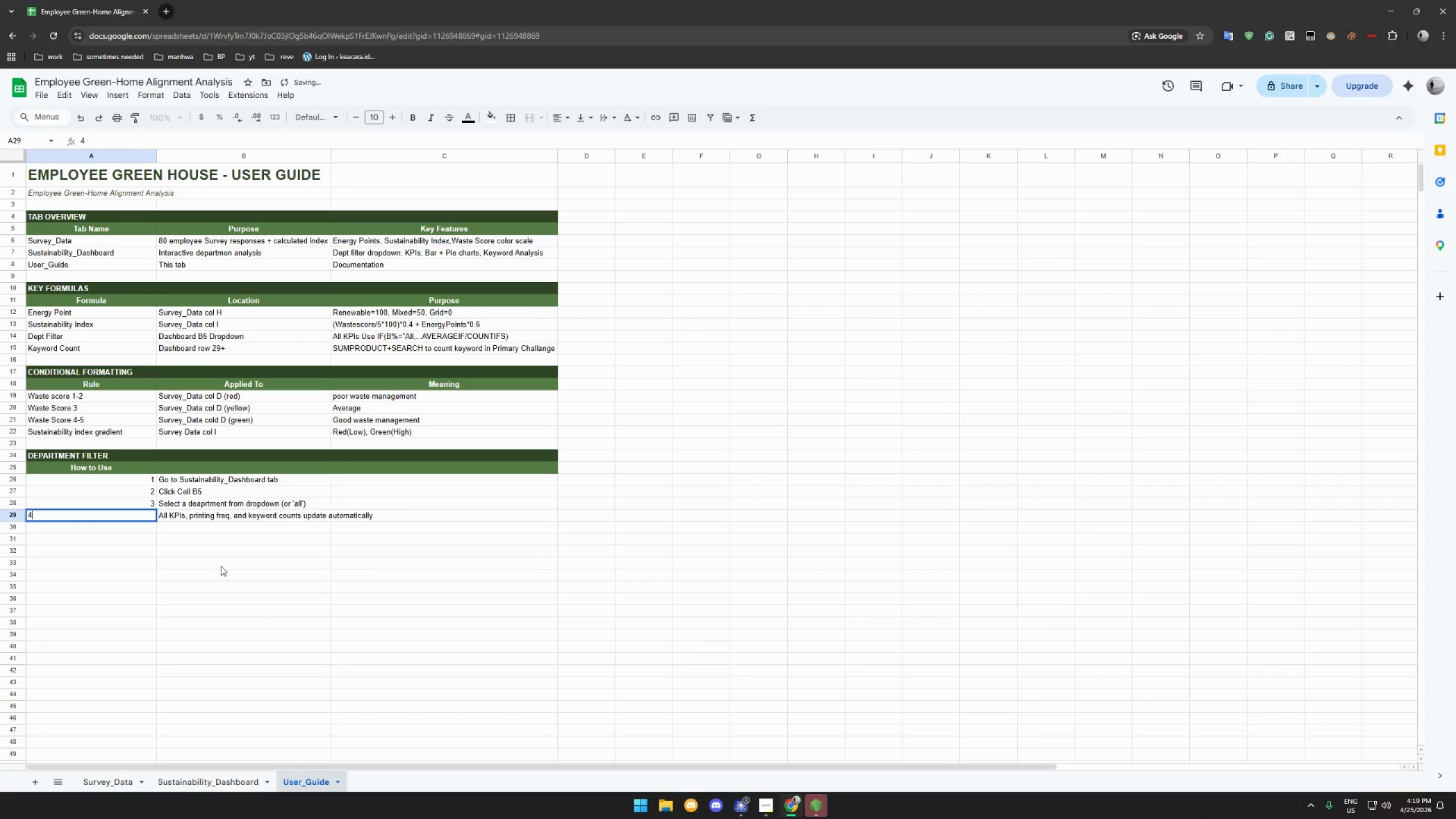 
left_click([221, 566])
 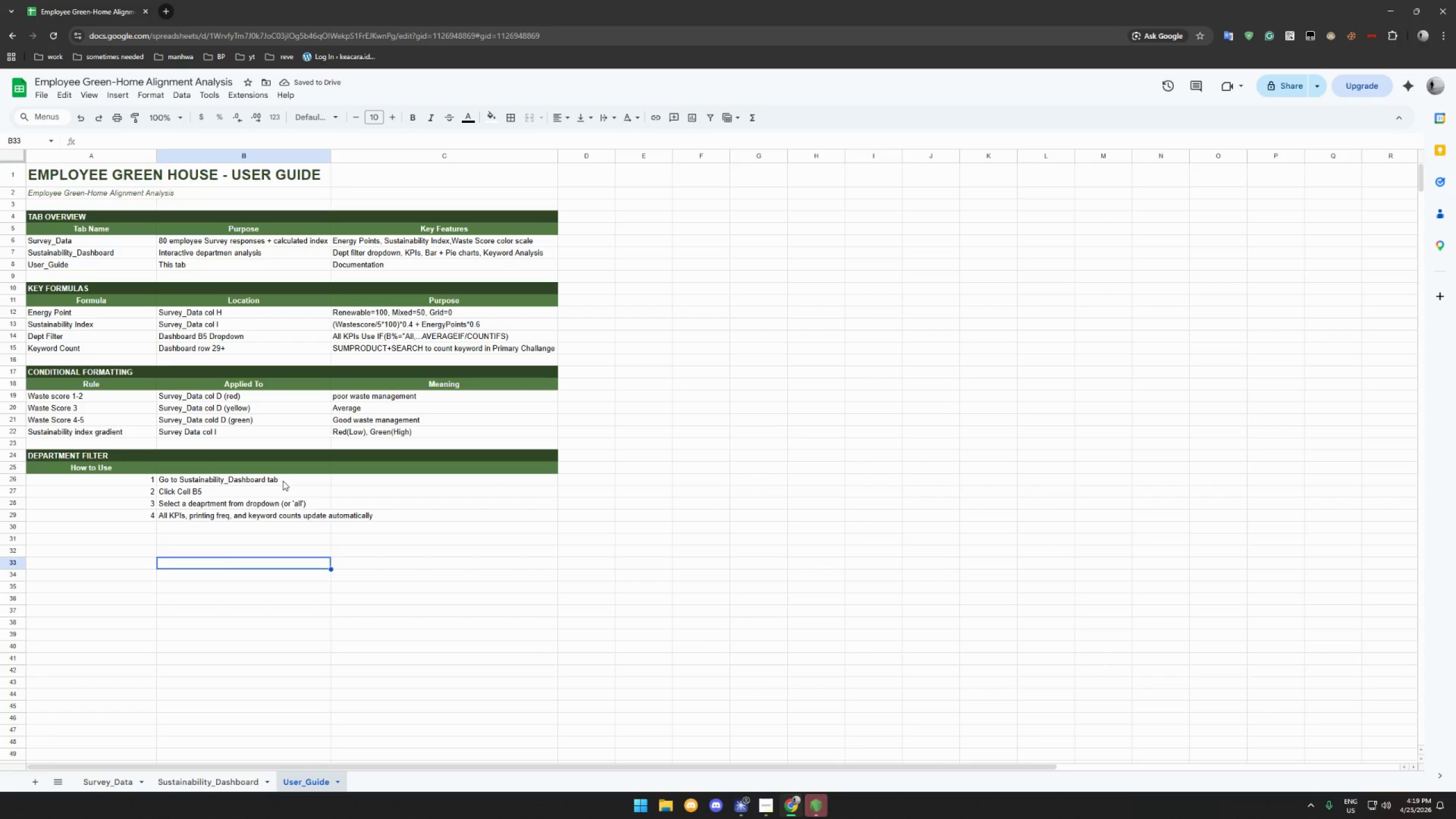 
wait(5.88)
 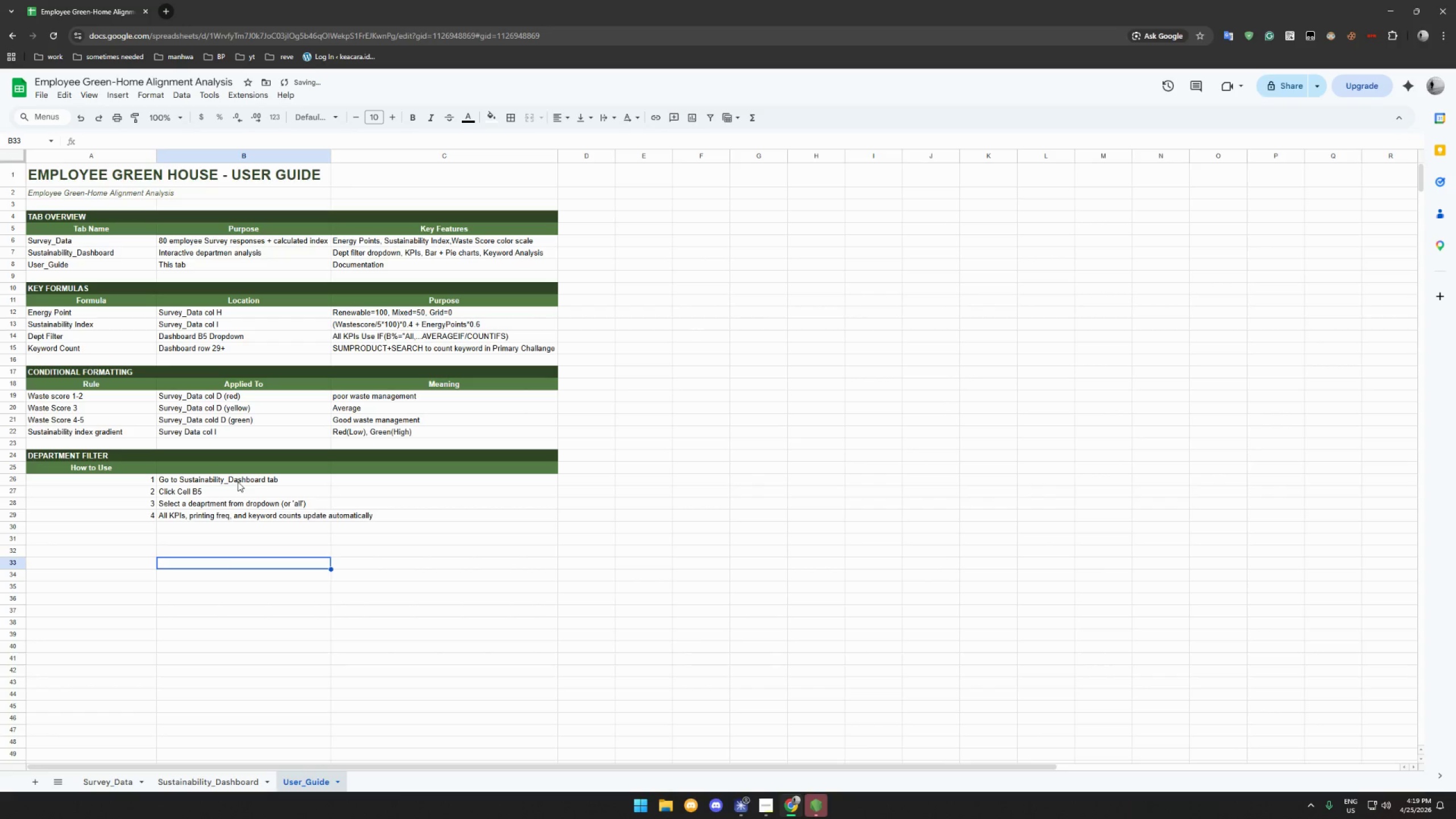 
double_click([332, 158])
 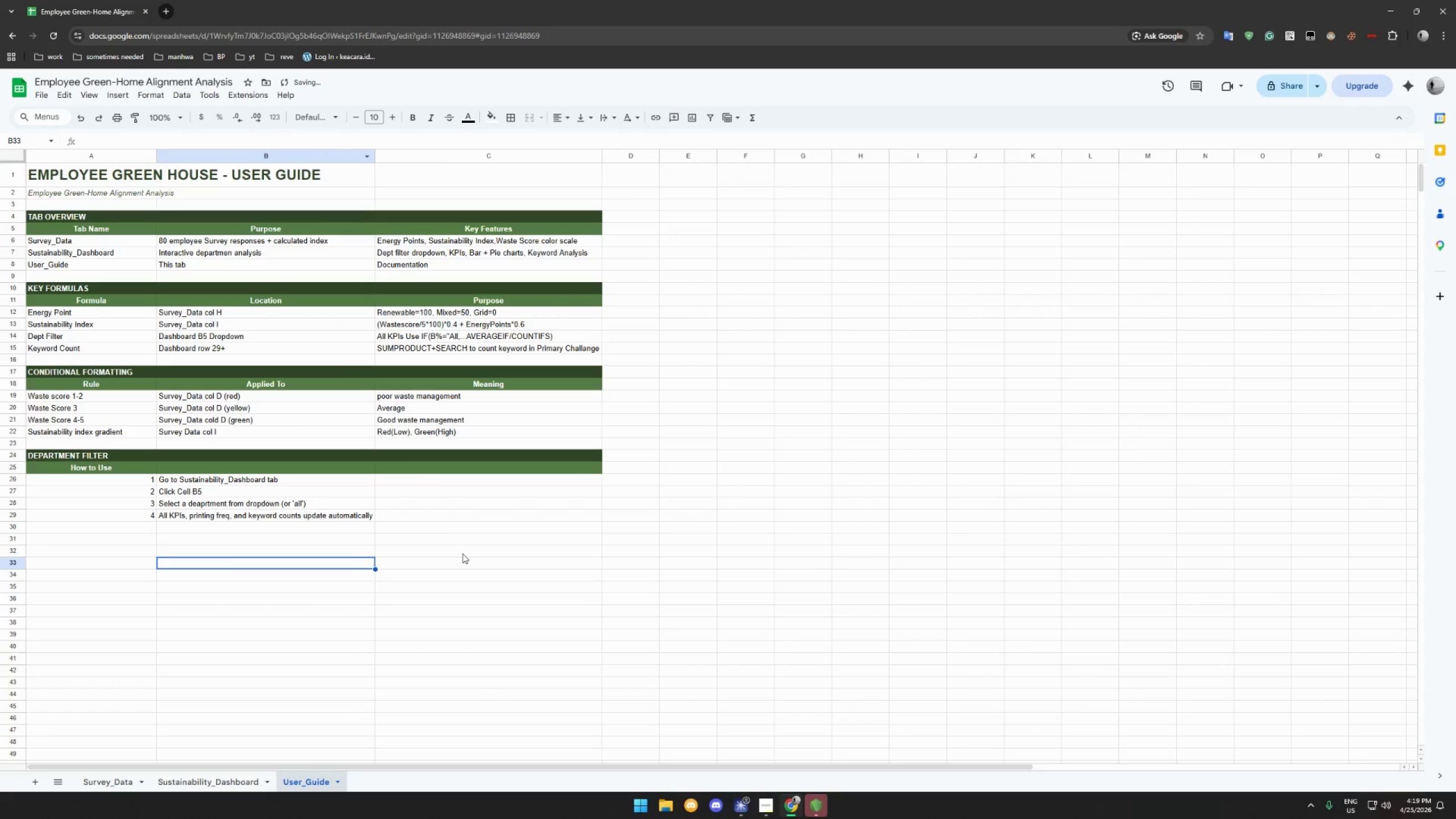 
left_click([475, 564])
 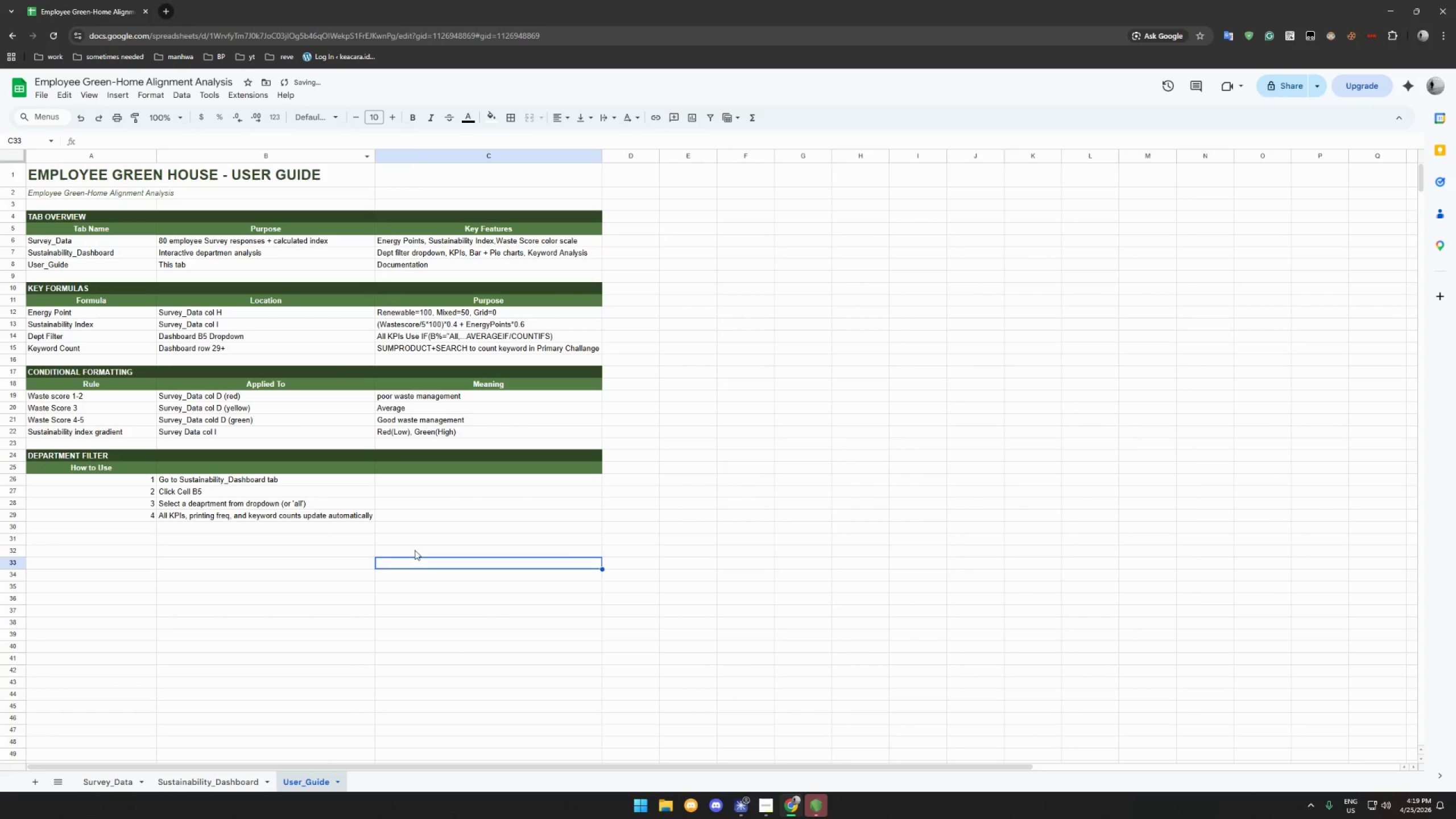 
left_click([231, 569])
 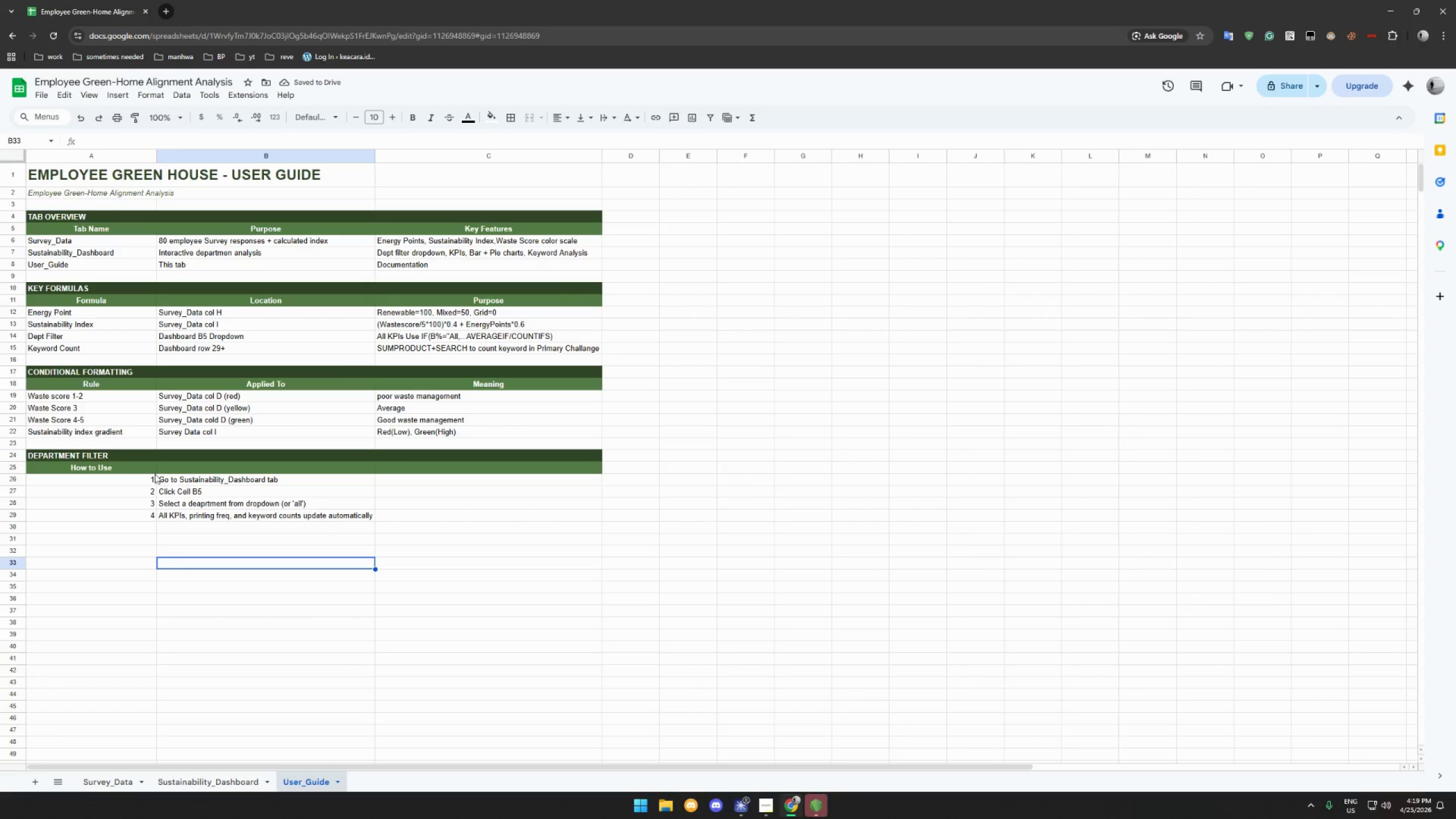 
left_click([131, 468])
 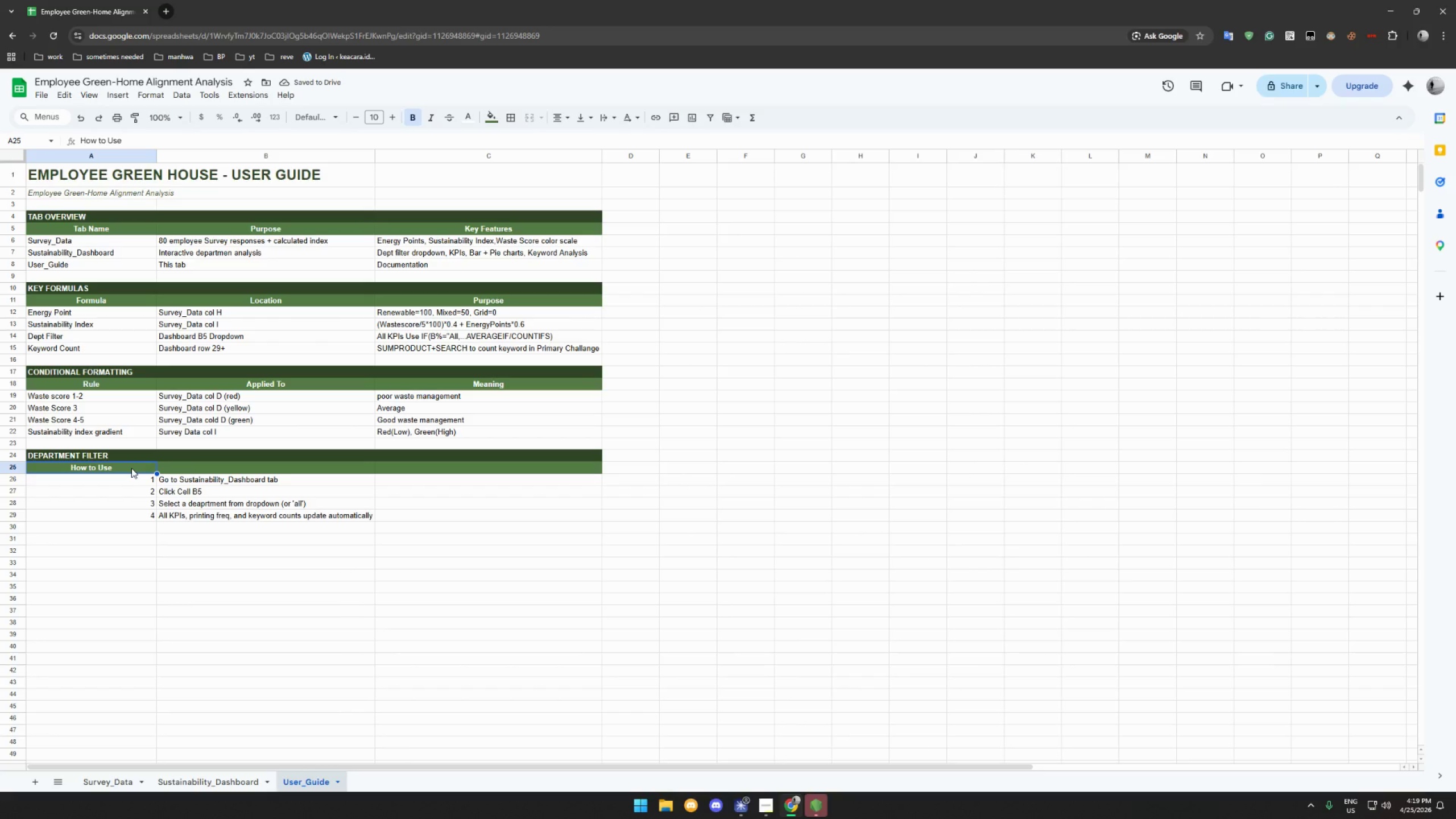 
type(AS)
key(Backspace)
key(Backspace)
type(Step)
 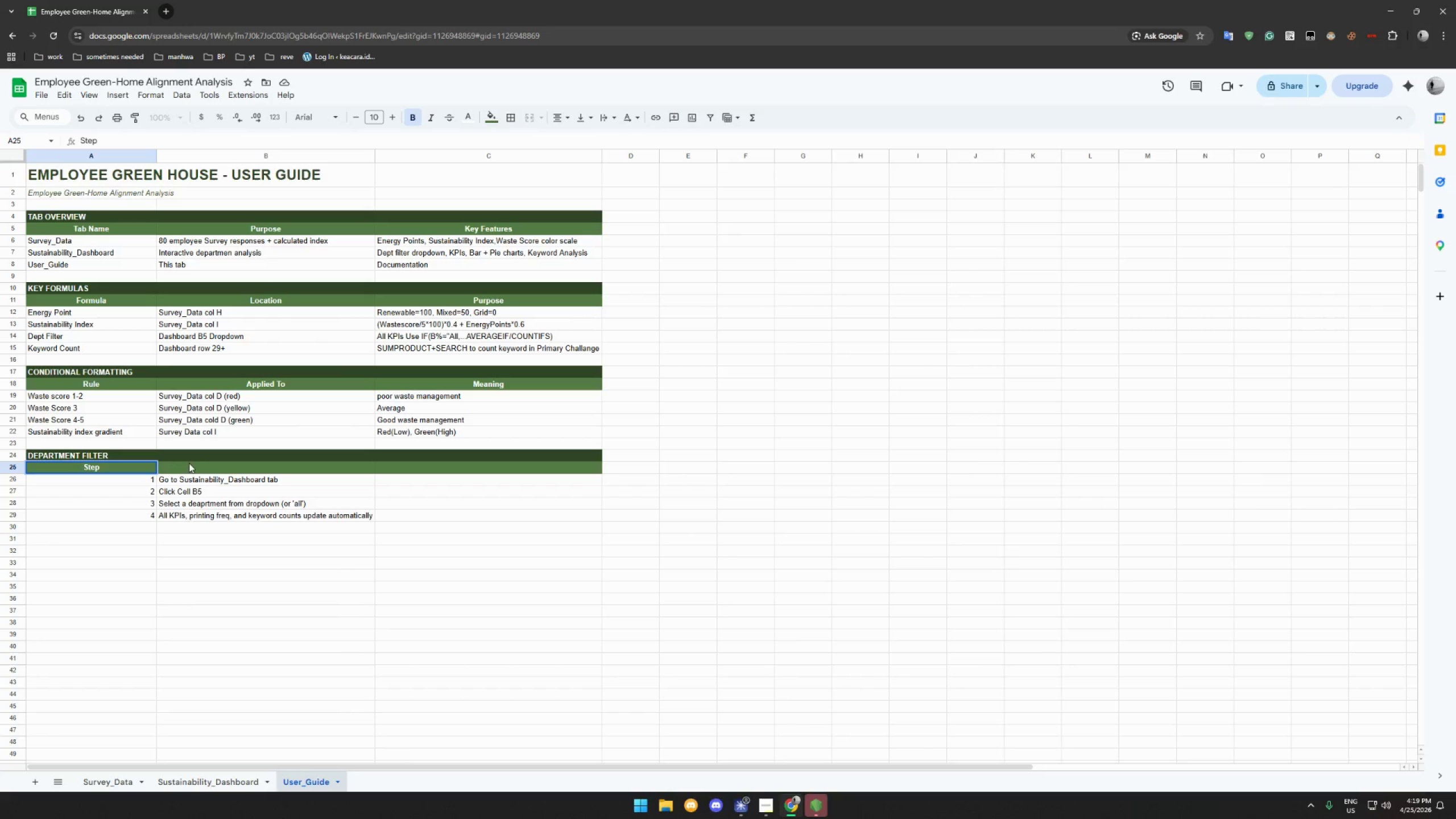 
left_click([202, 461])
 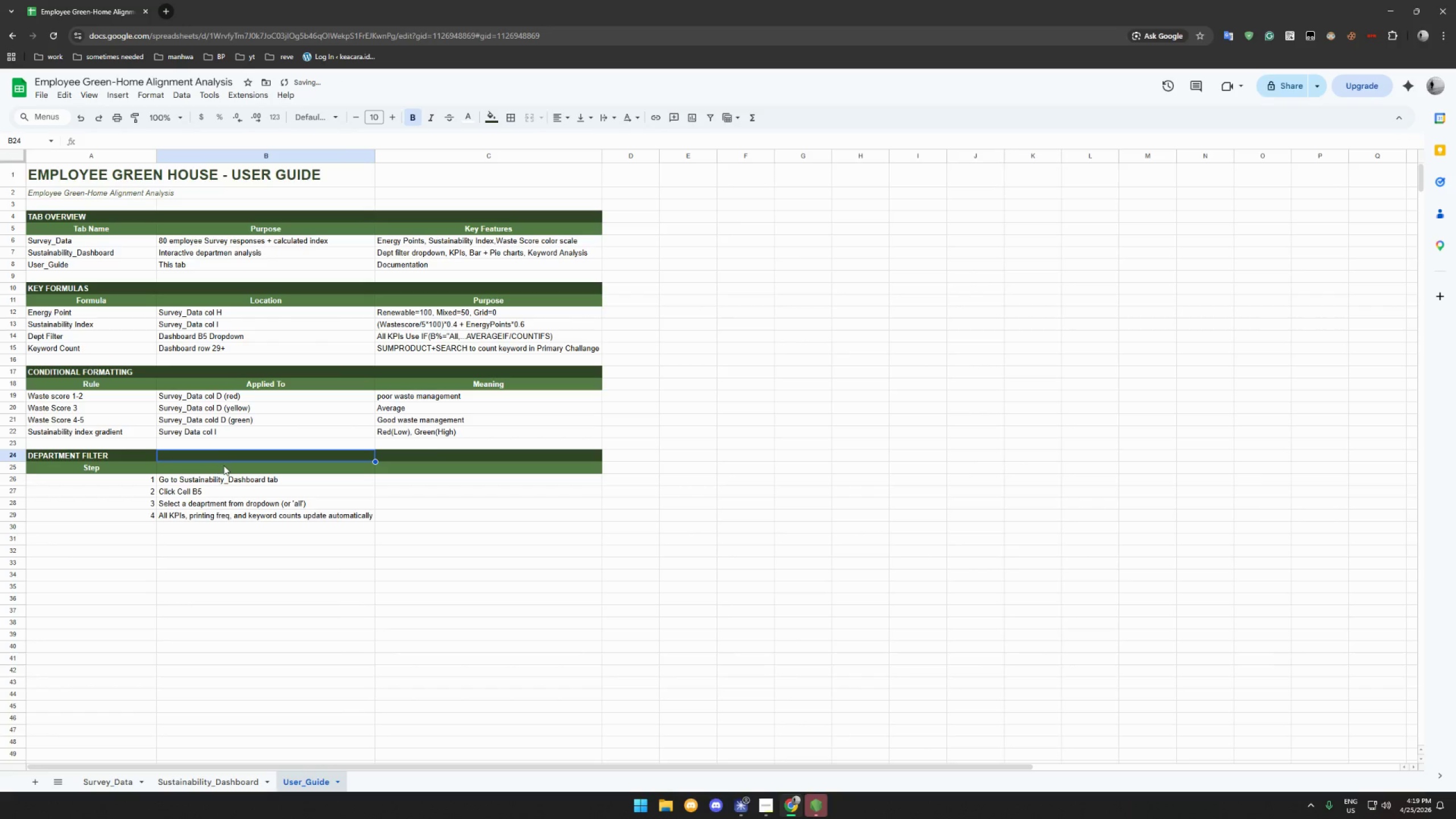 
left_click([225, 466])
 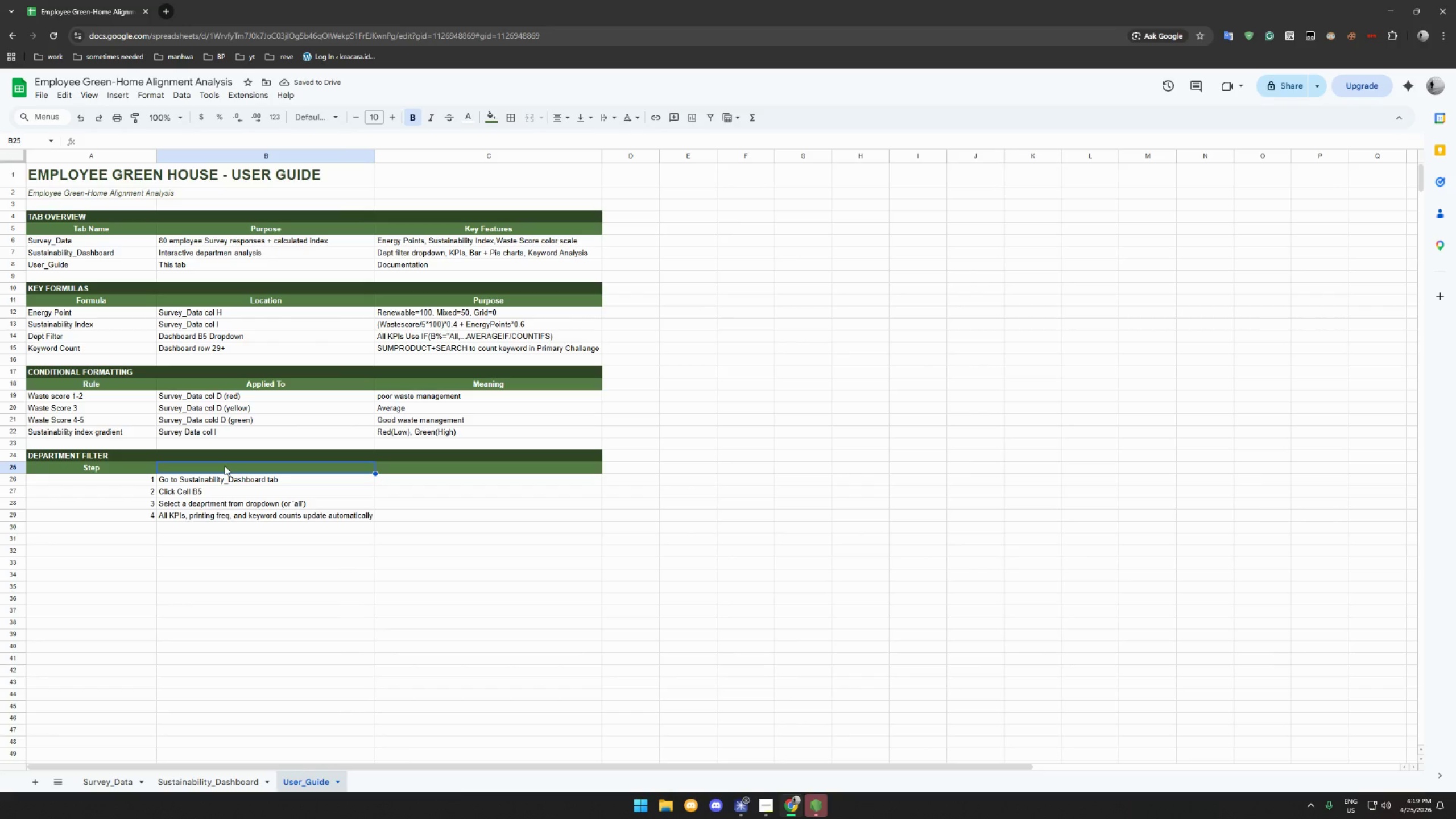 
type(M)
key(Backspace)
type(Q)
key(Backspace)
type(Qwha)
key(Backspace)
key(Backspace)
key(Backspace)
key(Backspace)
type(Q)
key(Backspace)
type(What to S)
key(Backspace)
type(D)
key(Backspace)
key(Backspace)
type( )
key(Backspace)
key(Backspace)
key(Backspace)
key(Backspace)
key(Backspace)
key(Backspace)
key(Backspace)
key(Backspace)
type(Mew)
key(Backspace)
key(Backspace)
key(Backspace)
type(Meaning)
 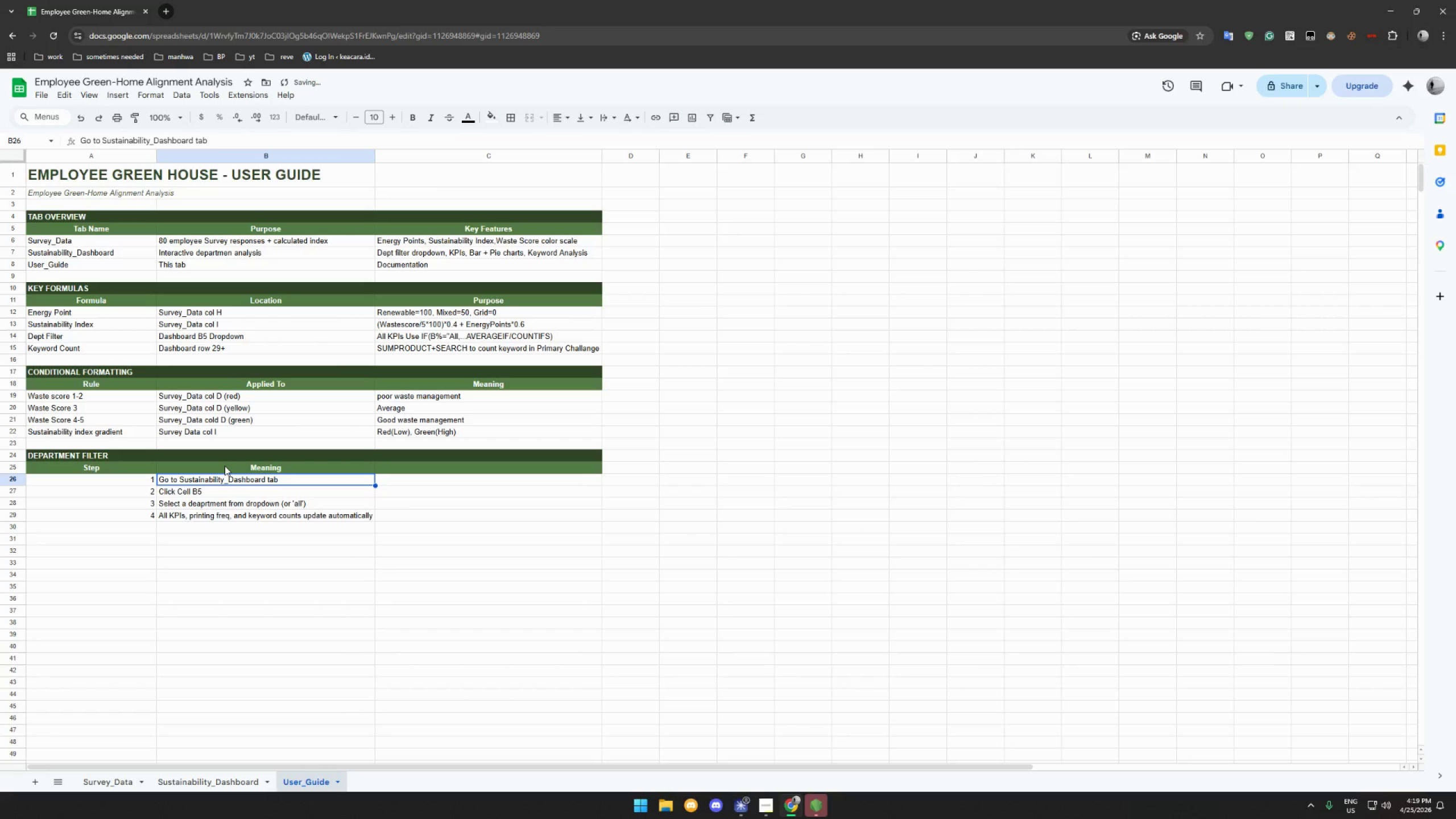 
 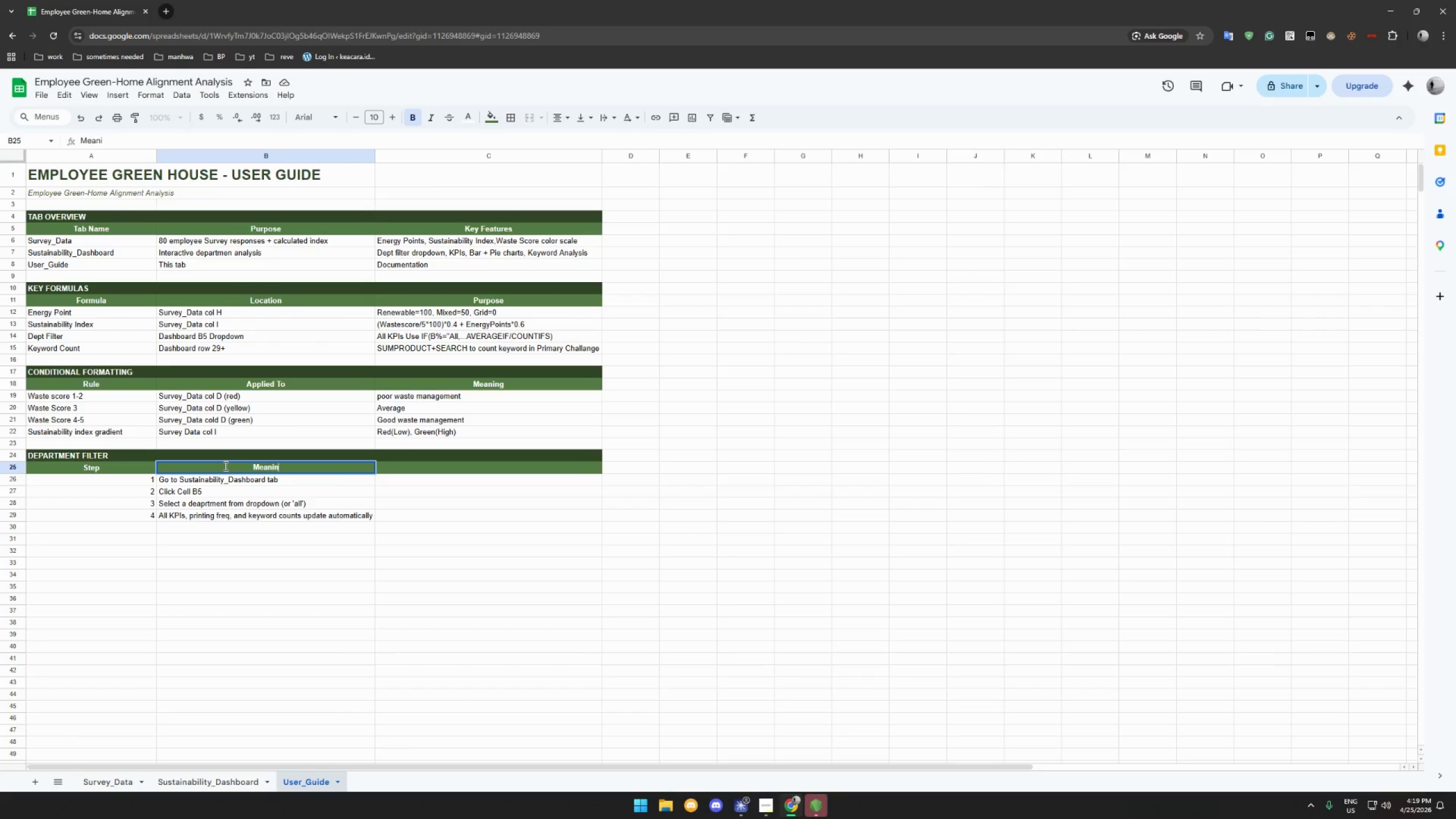 
key(Enter)
 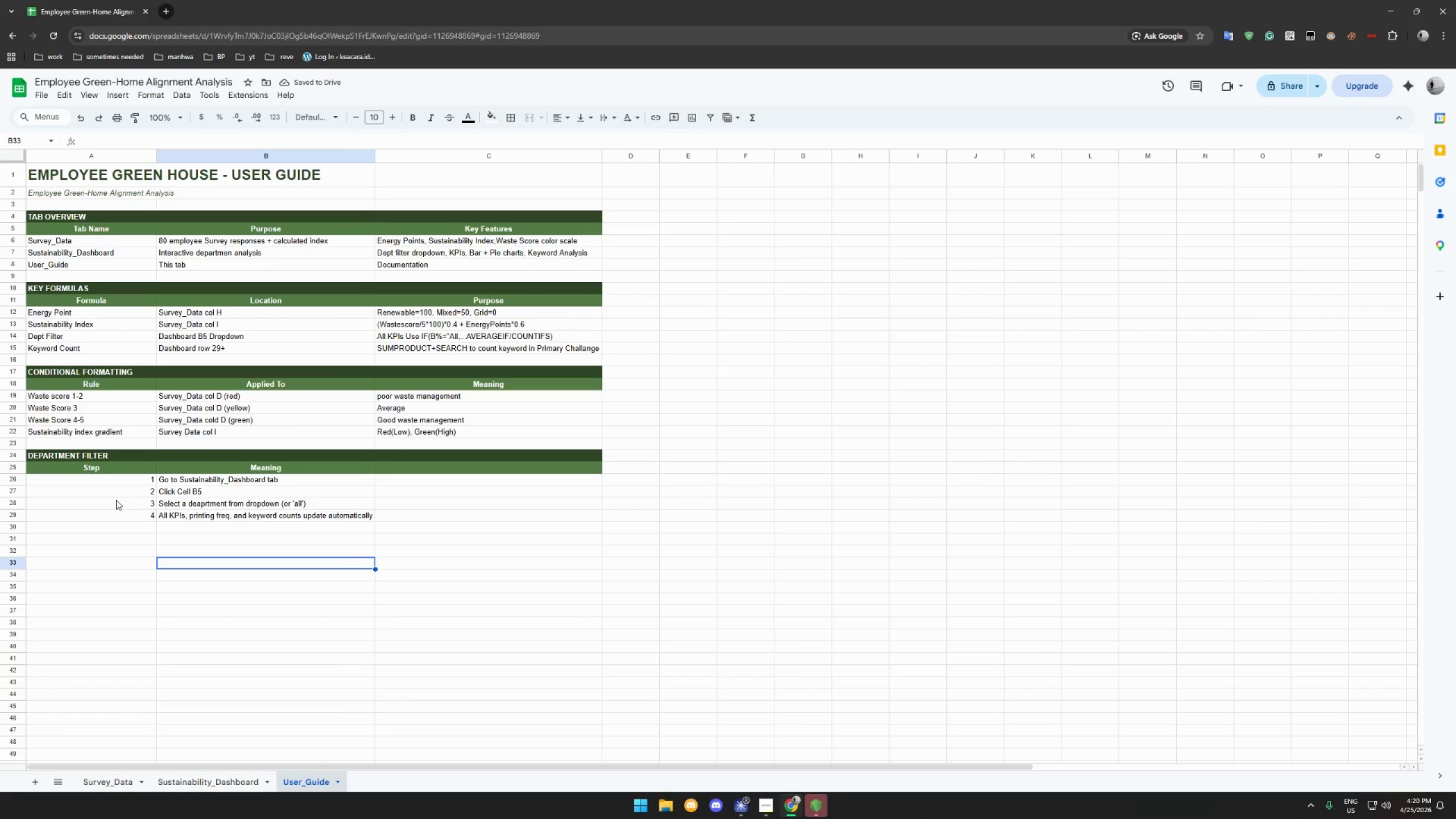 
left_click([629, 192])
 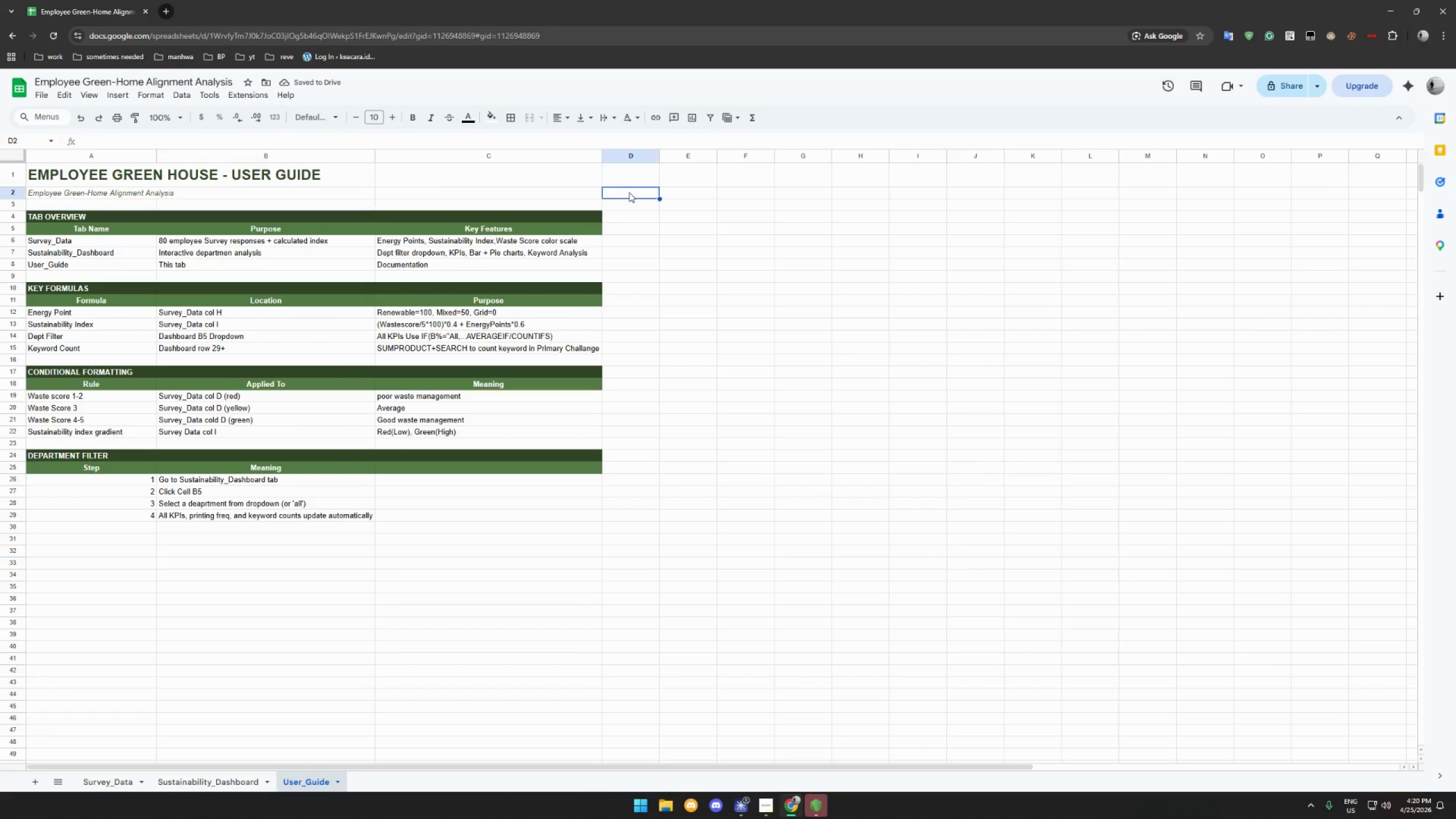 
key(Control+Shift+ArrowRight)
 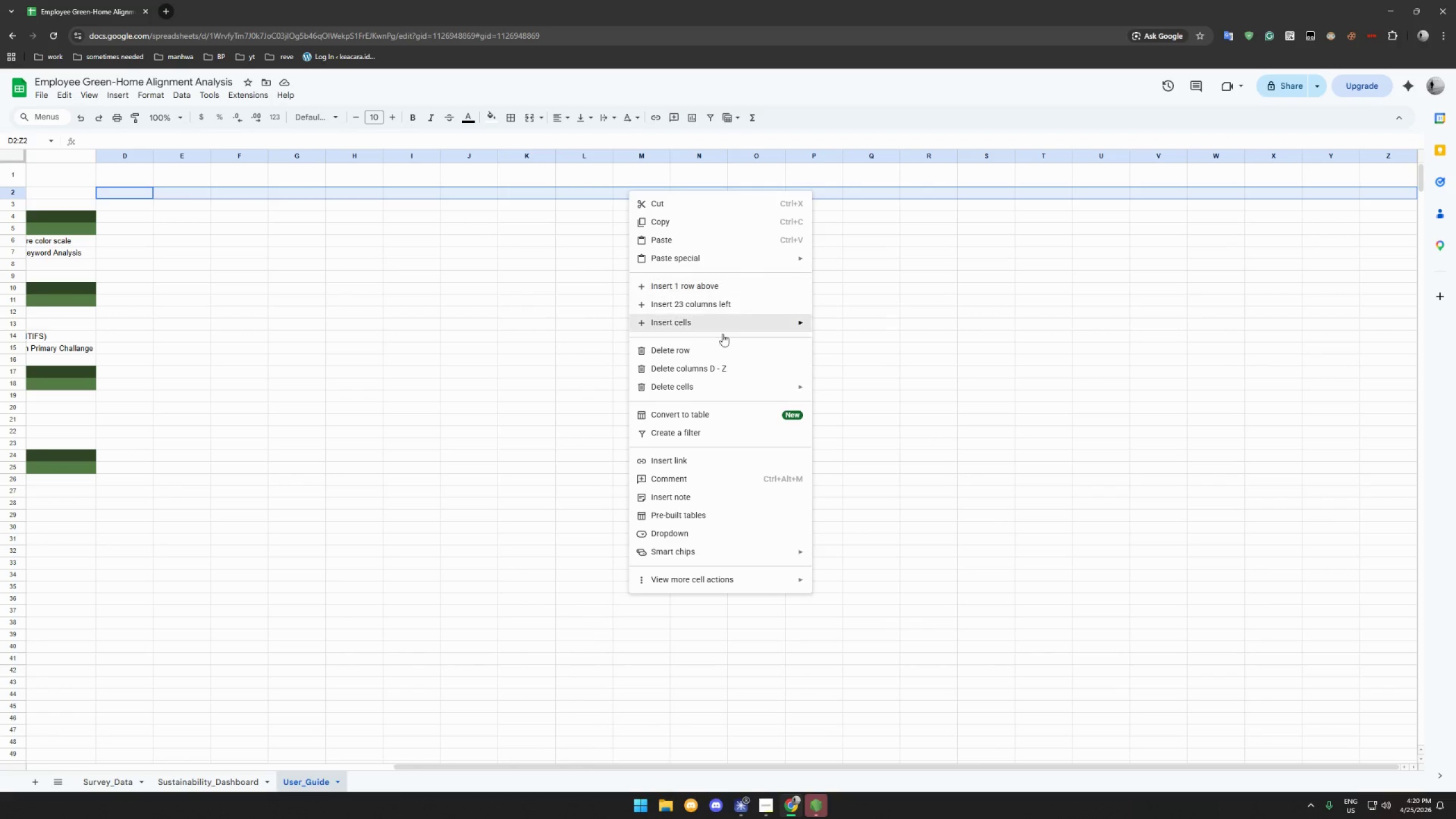 
left_click([724, 368])
 